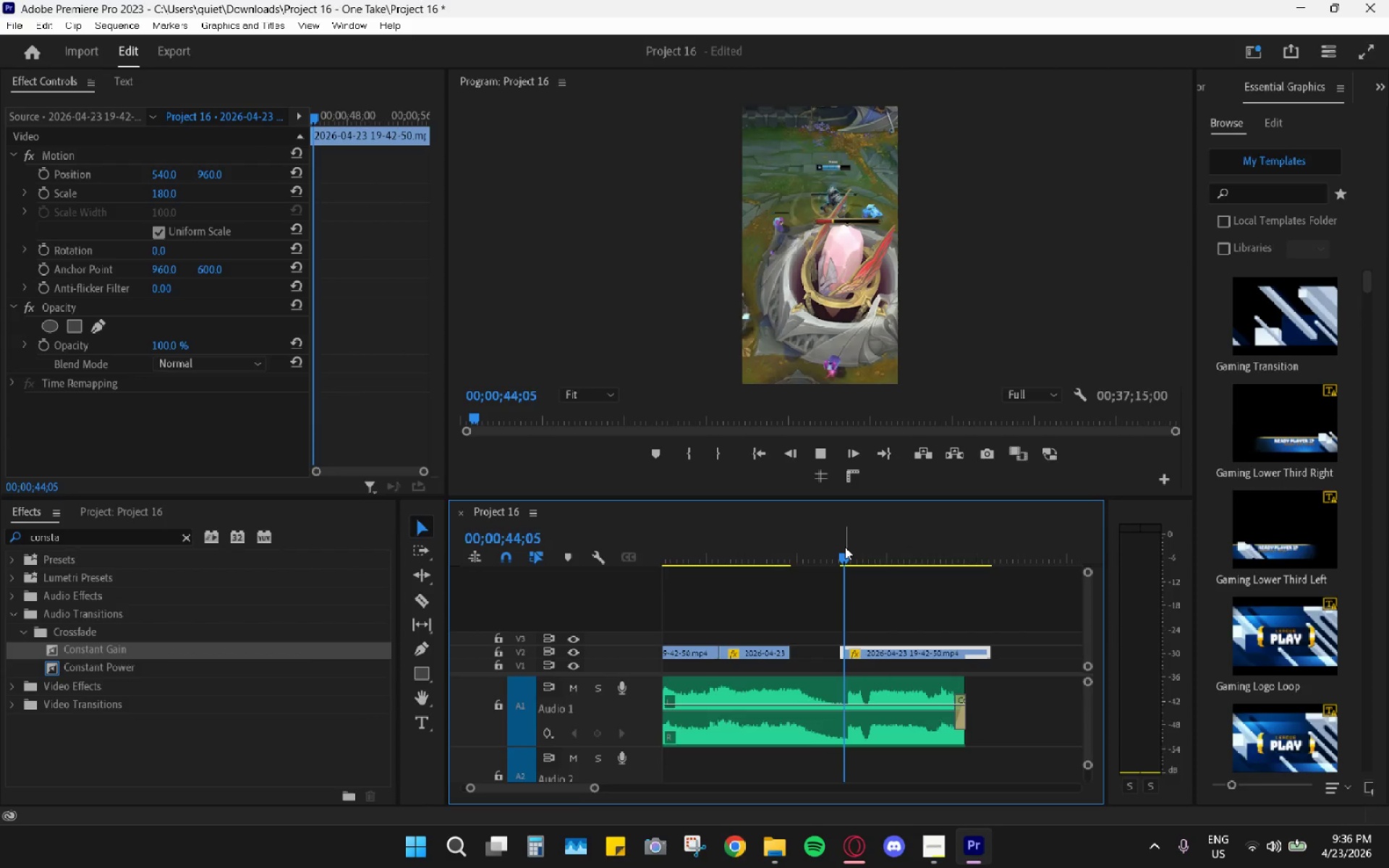 
key(Space)
 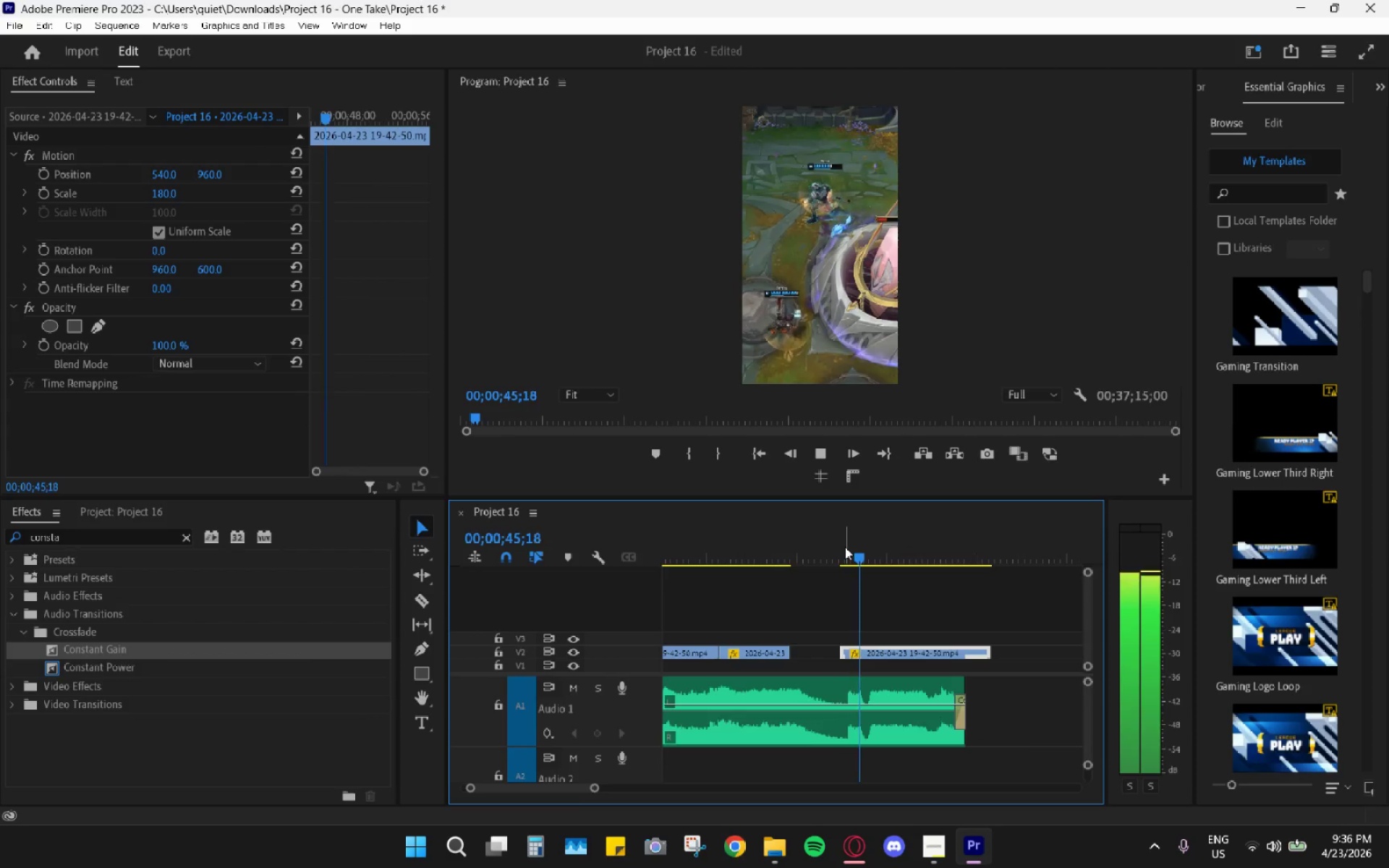 
key(Space)
 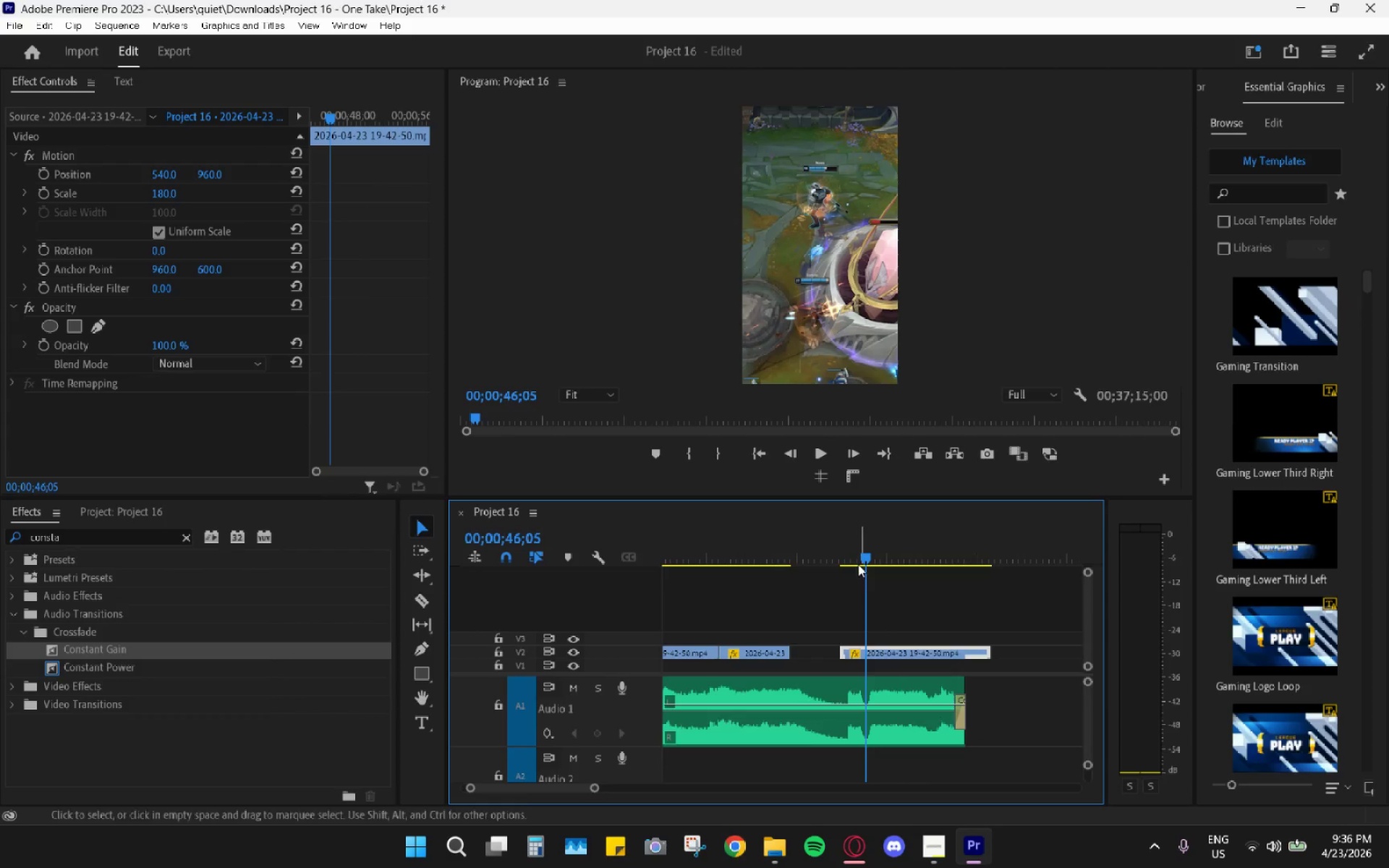 
left_click_drag(start_coordinate=[849, 540], to_coordinate=[841, 539])
 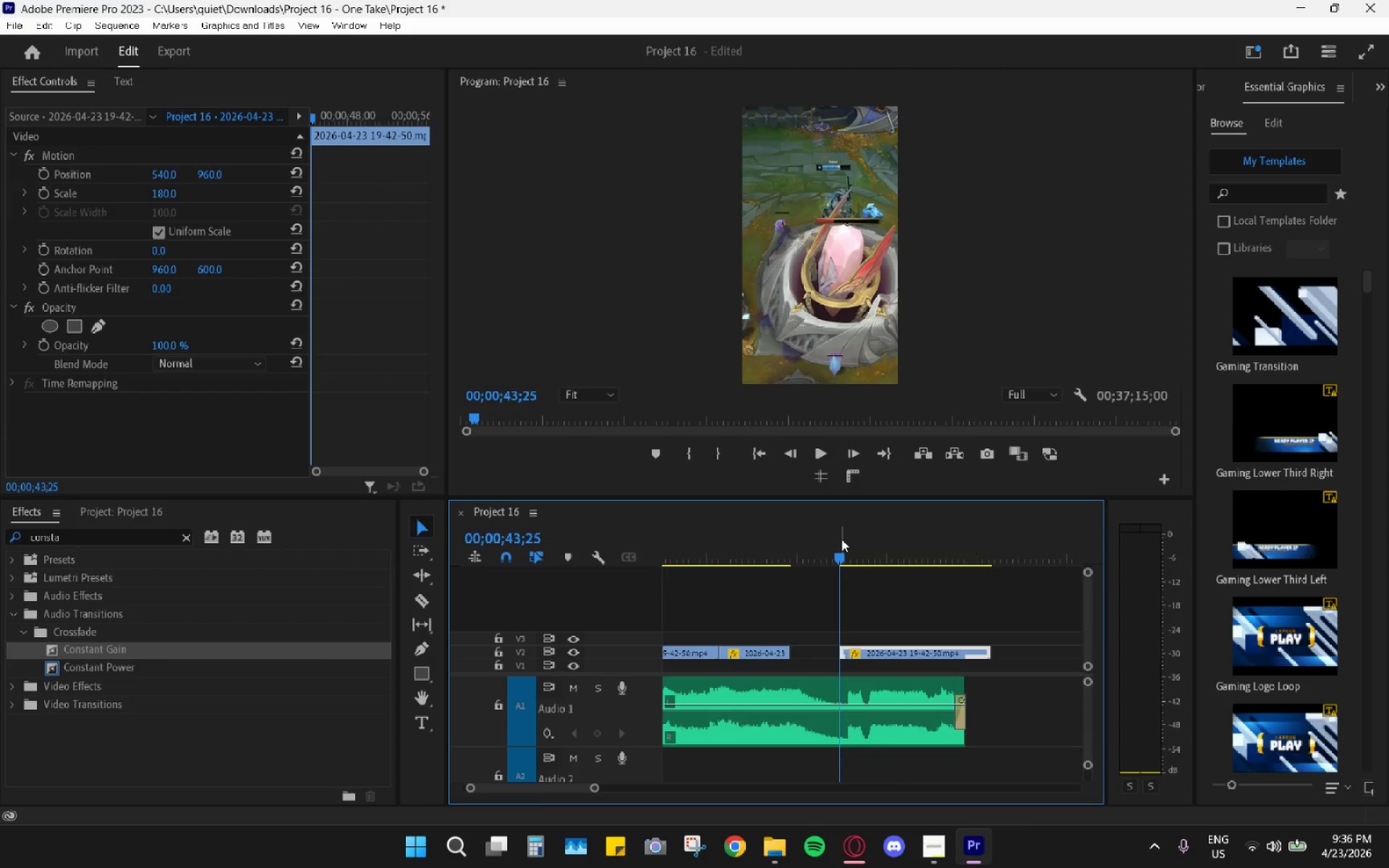 
key(Space)
 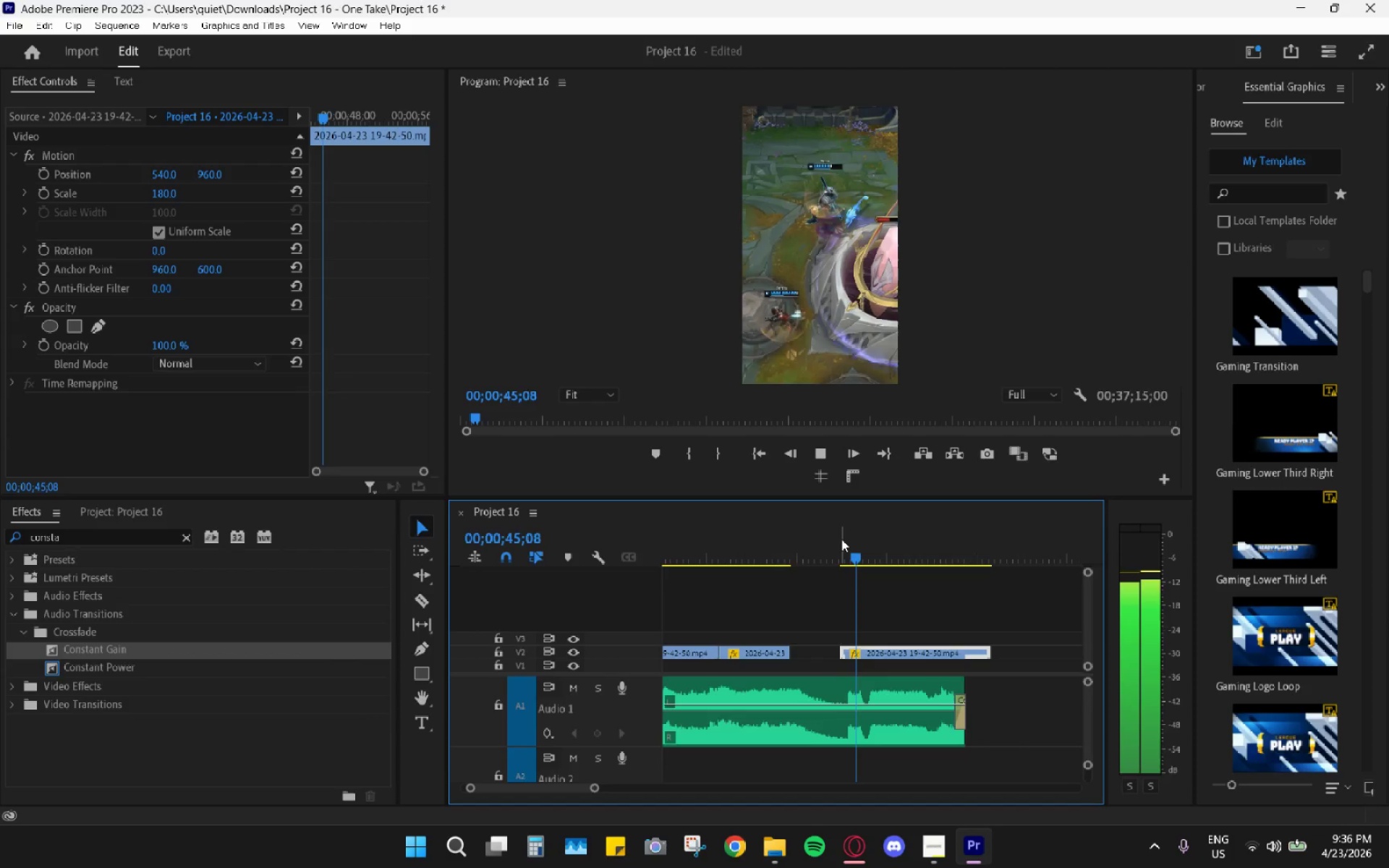 
key(Space)
 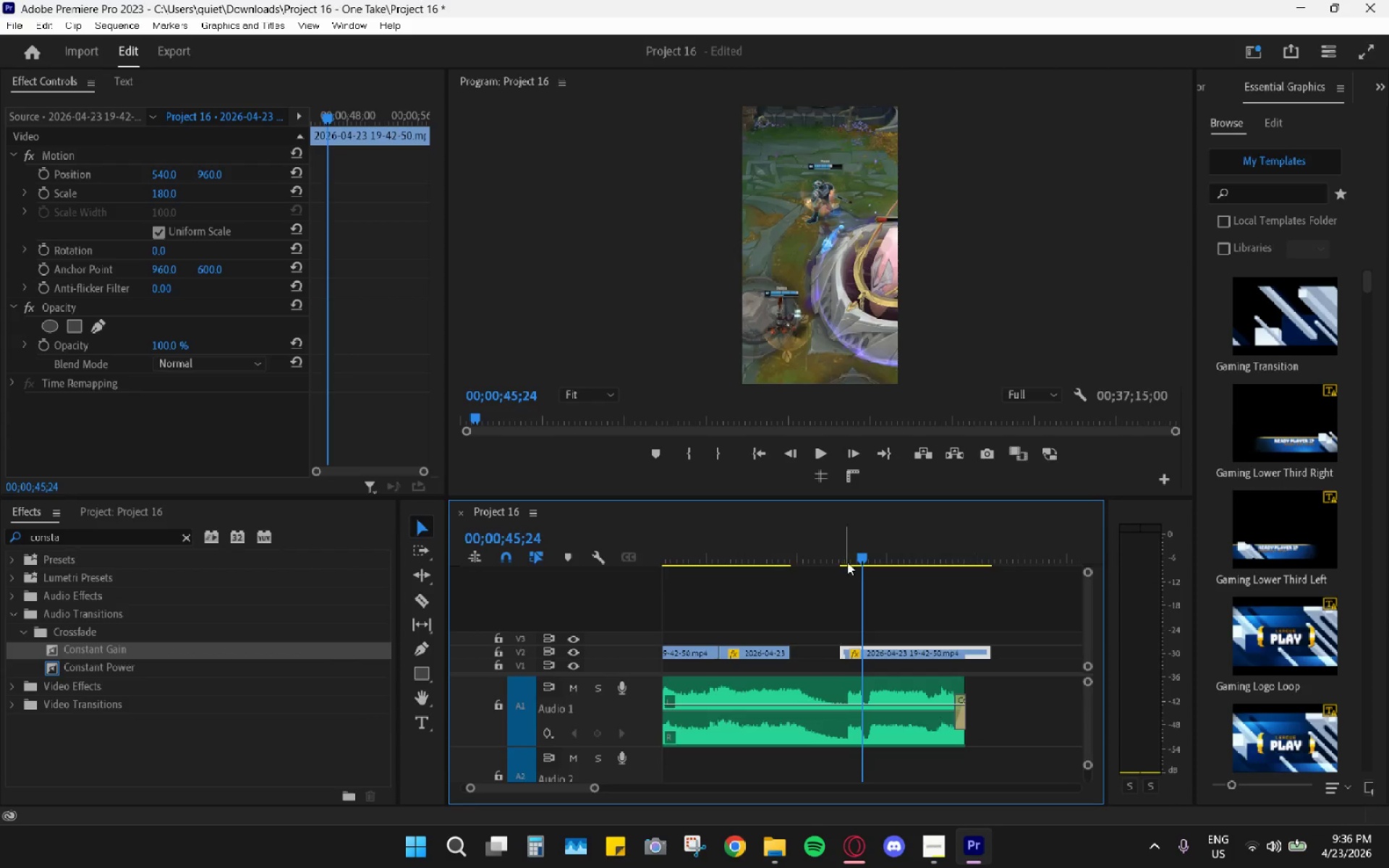 
hold_key(key=AltLeft, duration=0.81)
scroll: coordinate [852, 639], scroll_direction: up, amount: 8.0
 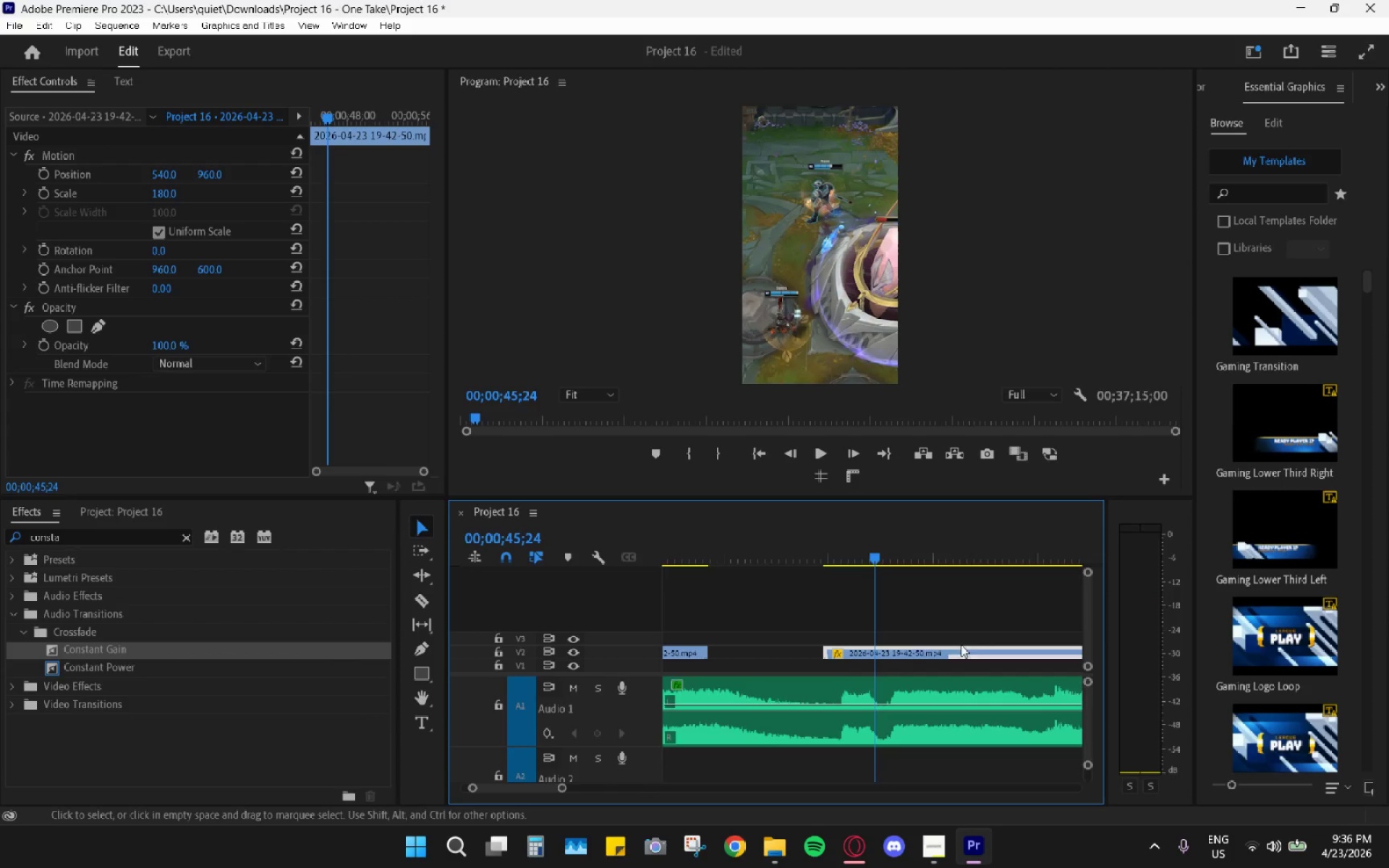 
right_click([905, 653])
 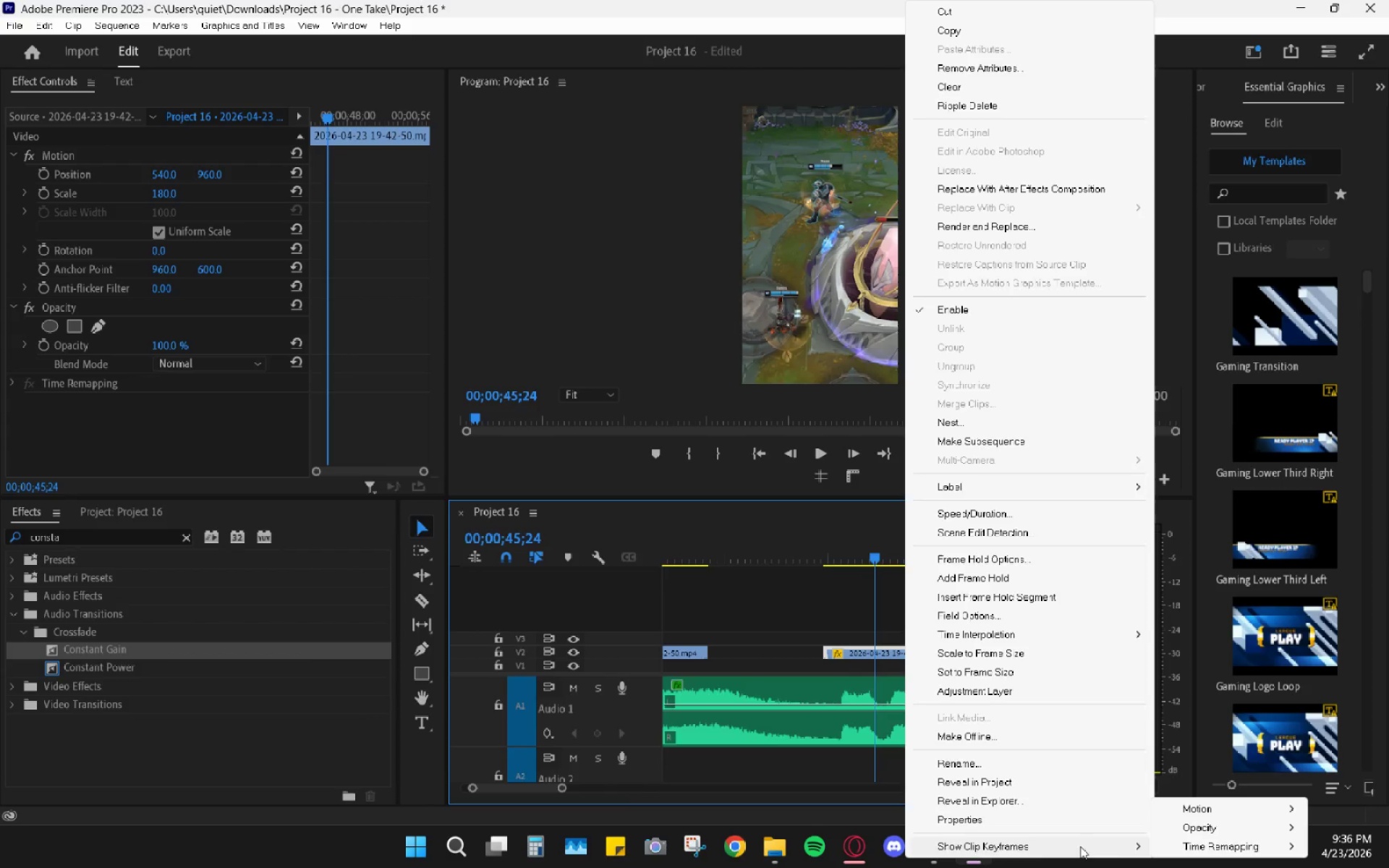 
left_click([1094, 845])
 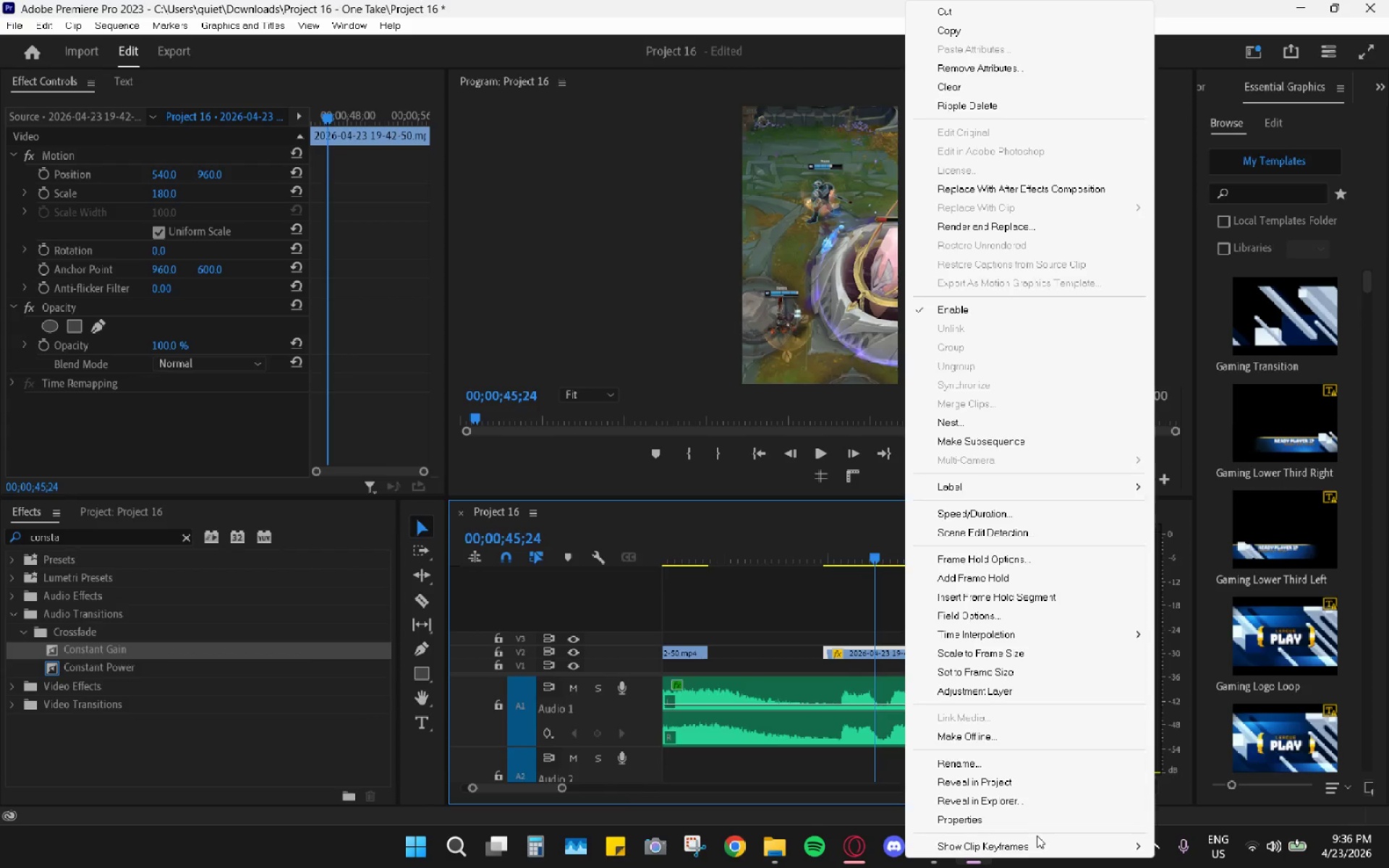 
double_click([1037, 846])
 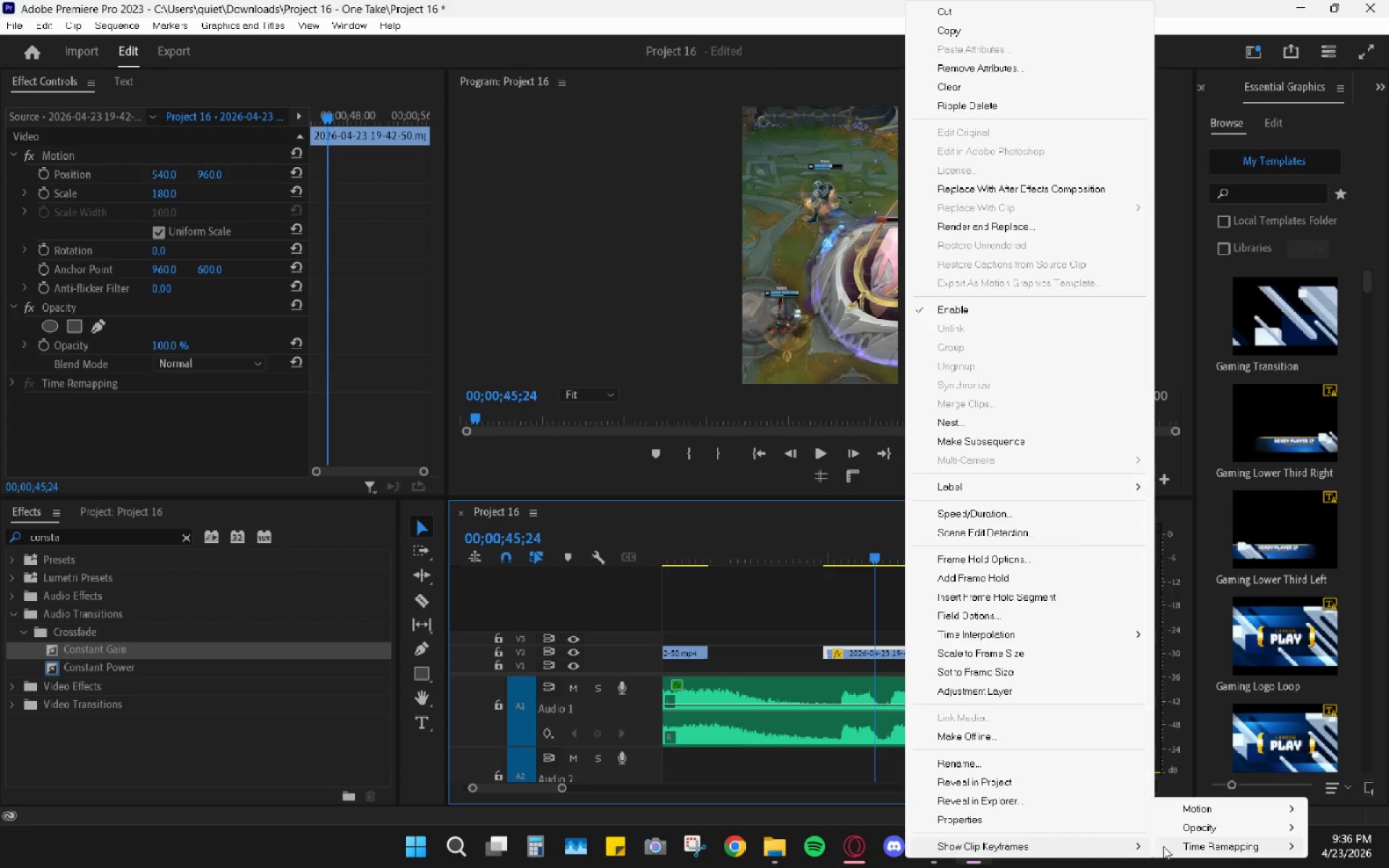 
left_click([1180, 847])
 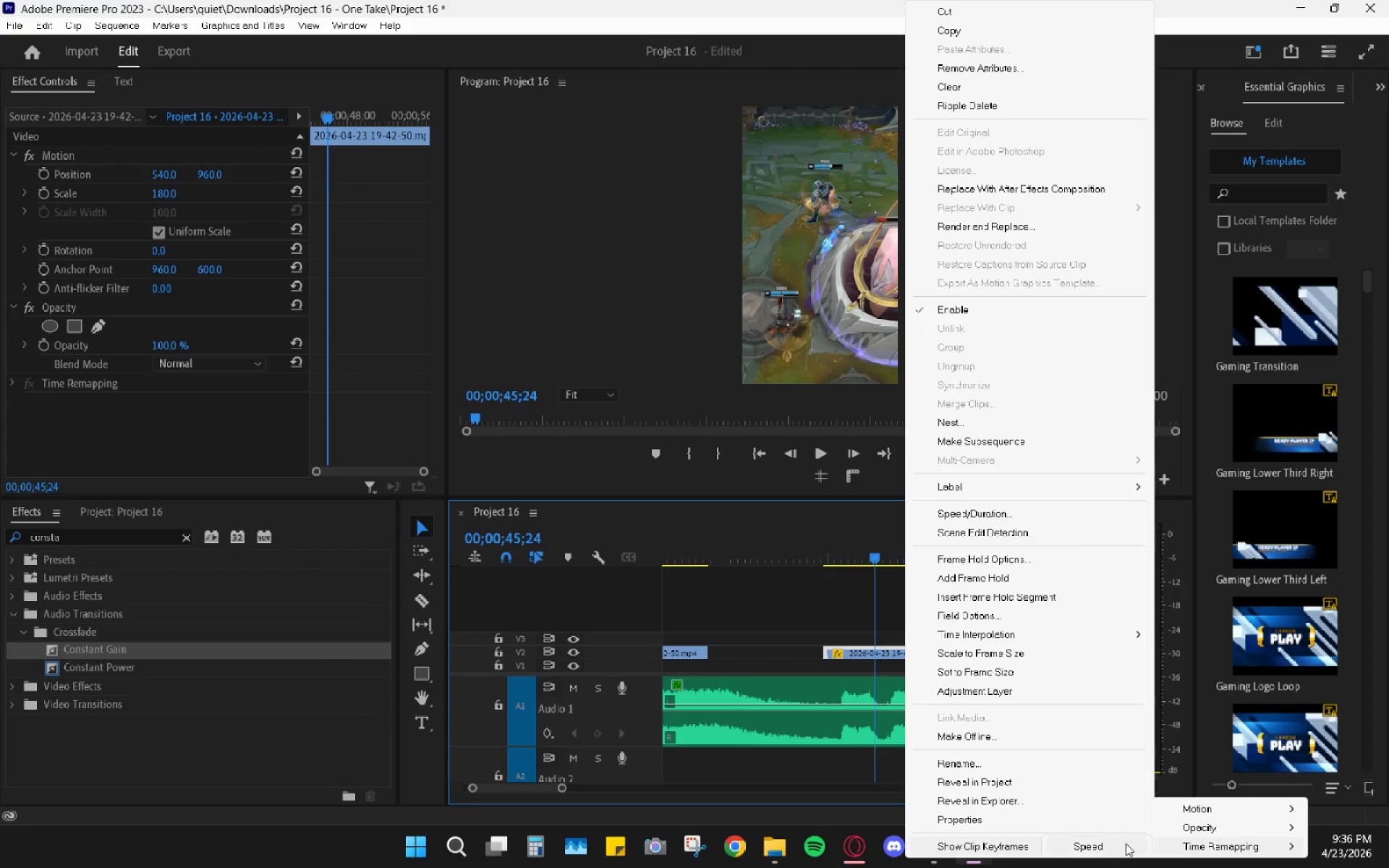 
left_click([1113, 843])
 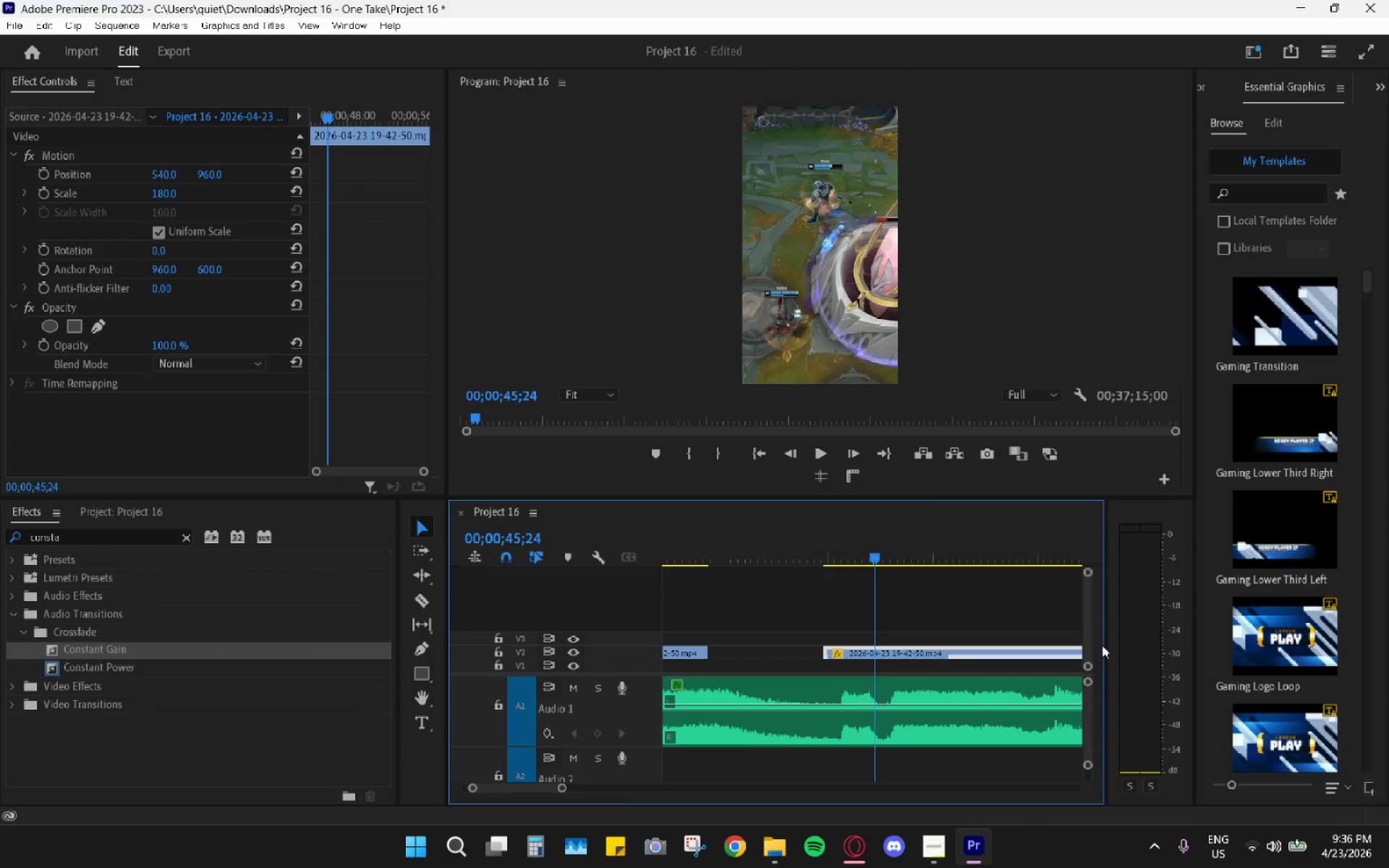 
mouse_move([1082, 596])
 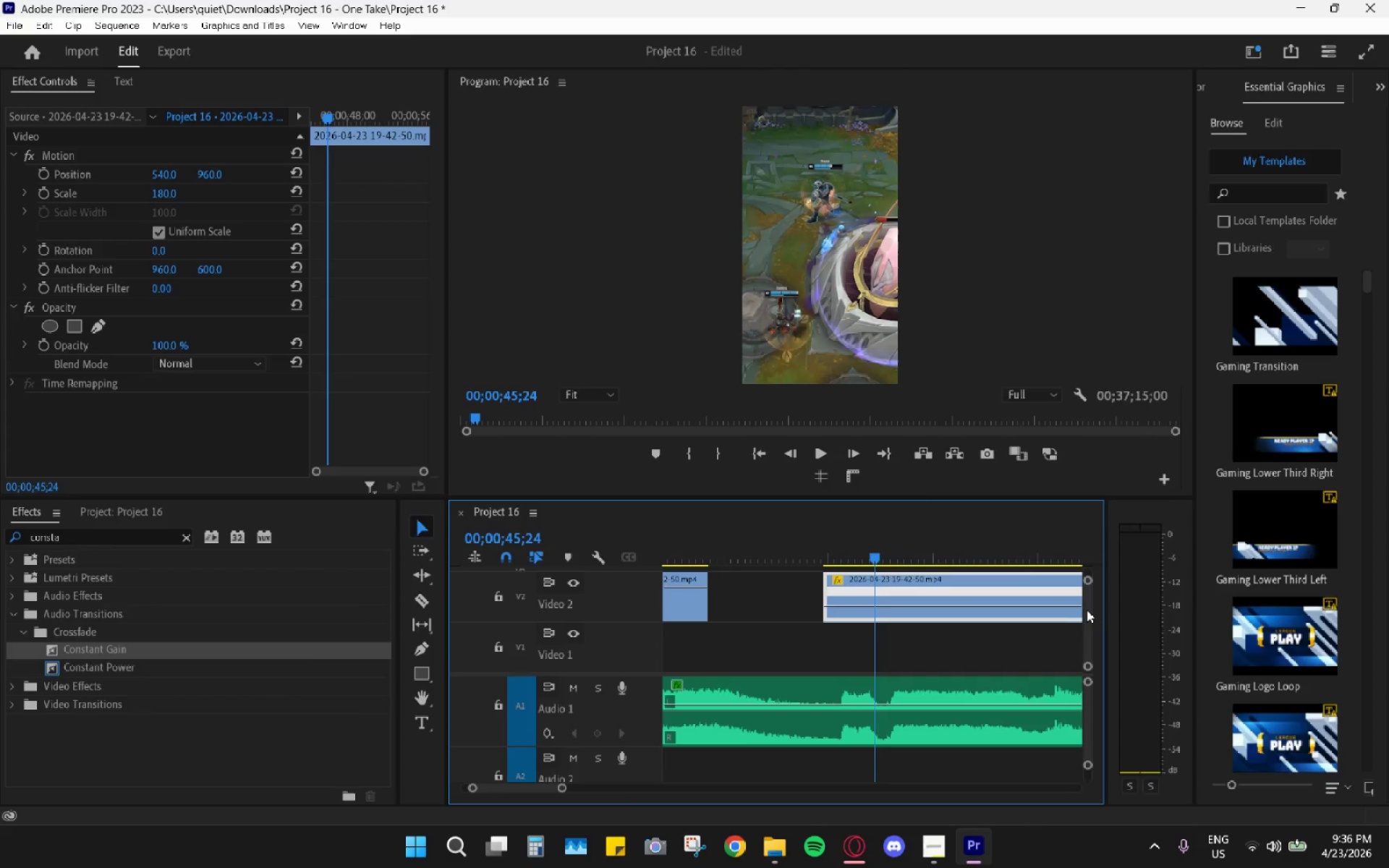 
left_click_drag(start_coordinate=[1088, 611], to_coordinate=[1092, 625])
 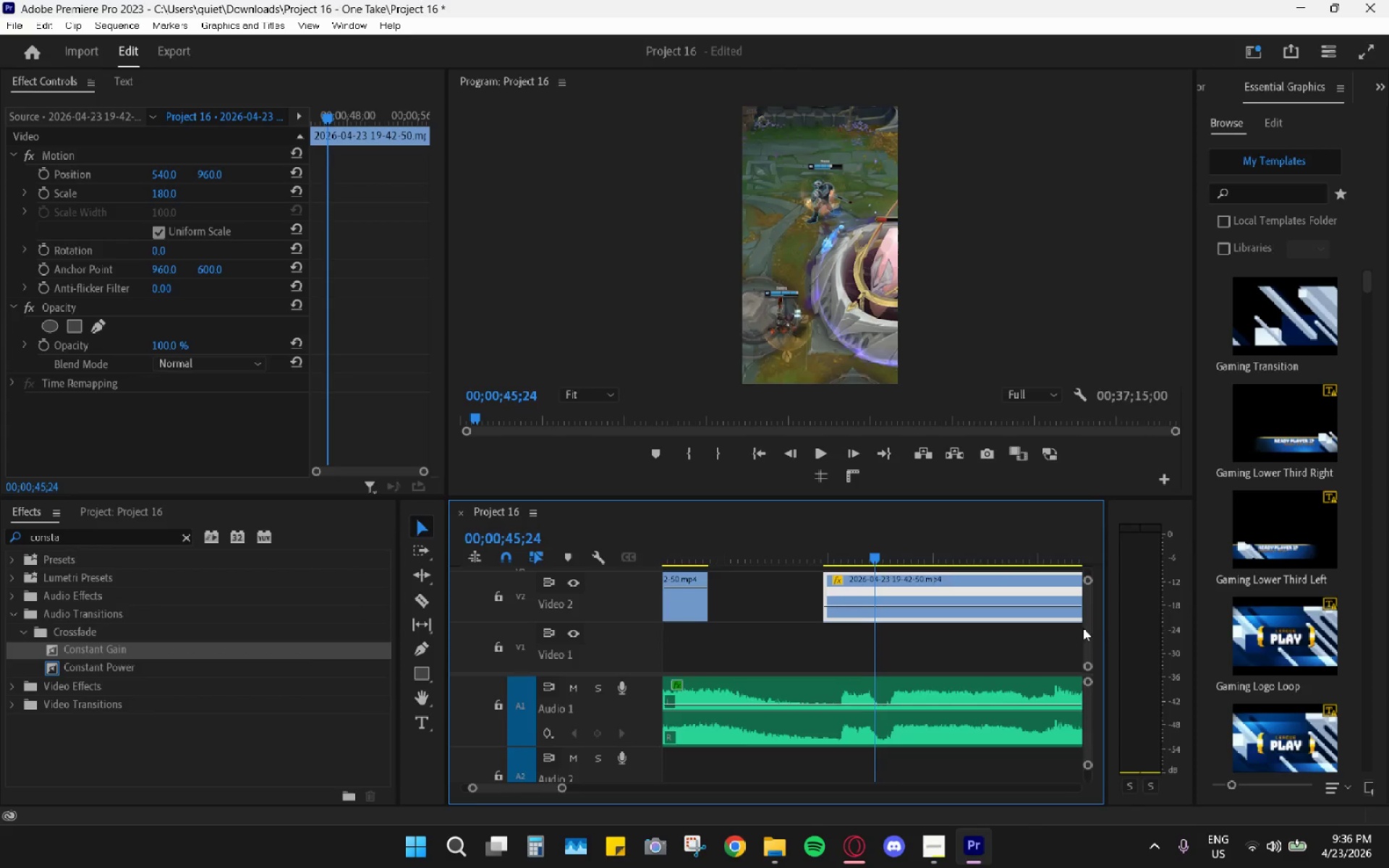 
hold_key(key=AltLeft, duration=1.77)
scroll: coordinate [973, 647], scroll_direction: down, amount: 18.0
 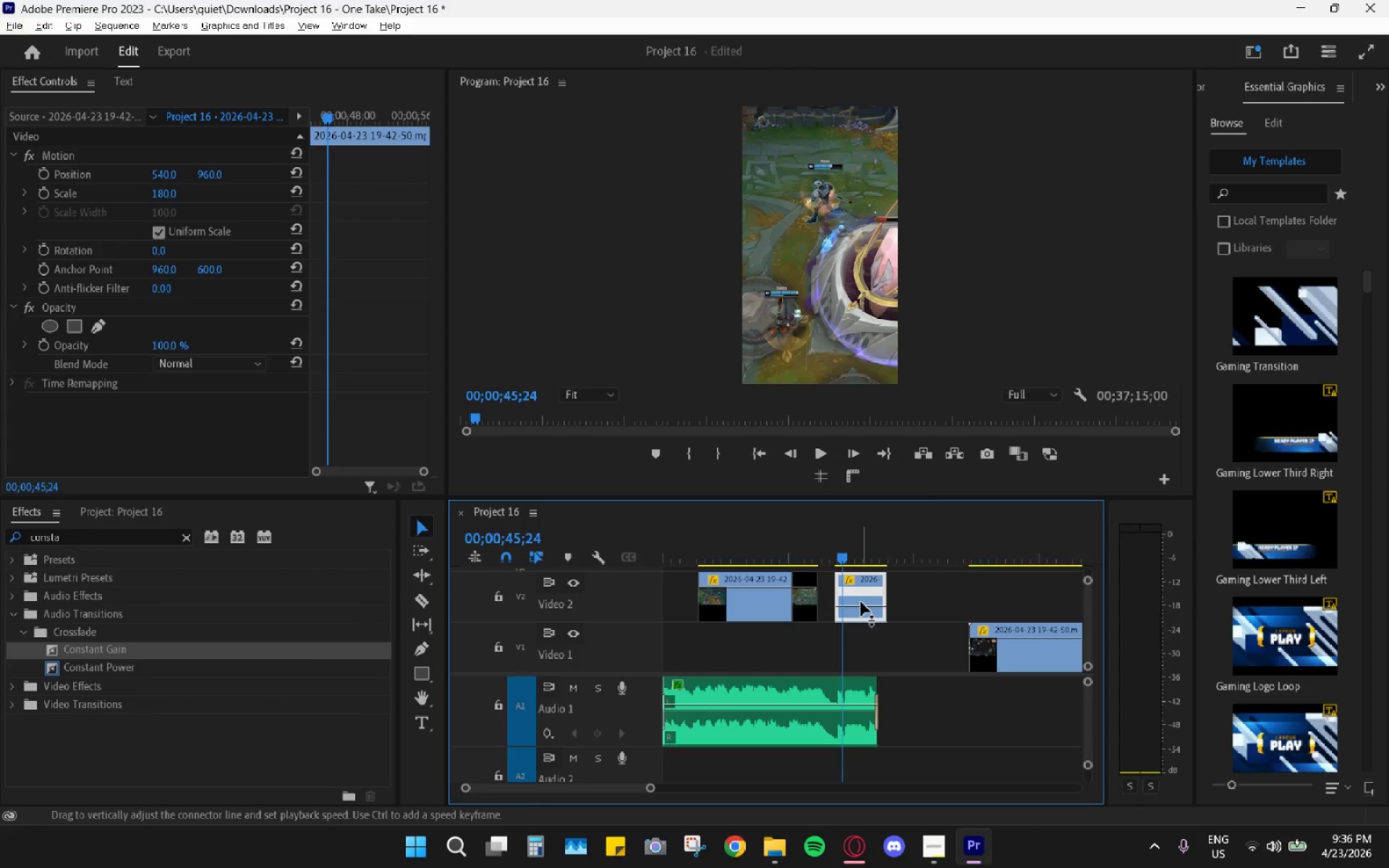 
left_click_drag(start_coordinate=[861, 602], to_coordinate=[854, 639])
 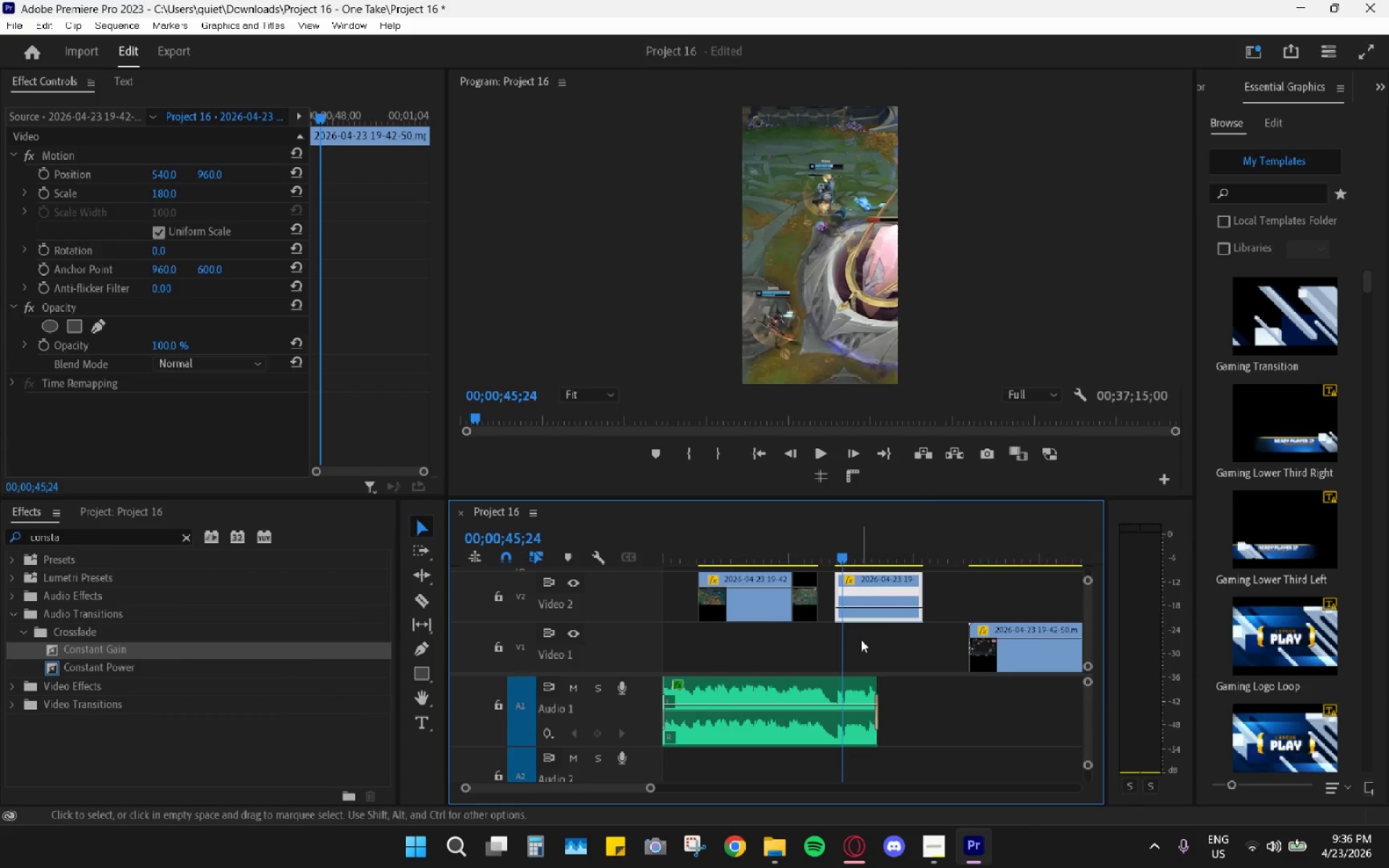 
key(Control+Z)
 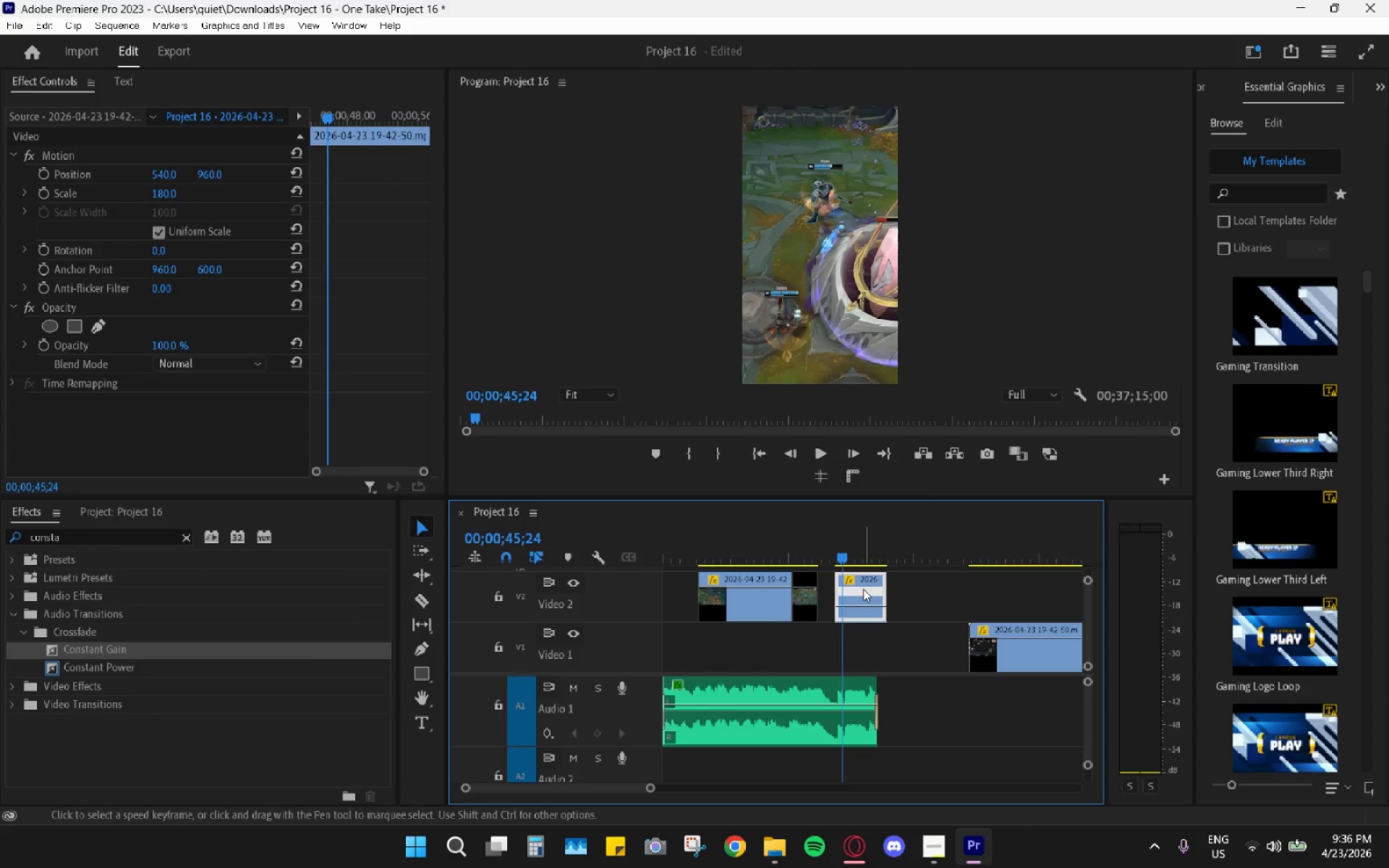 
key(Control+Z)
 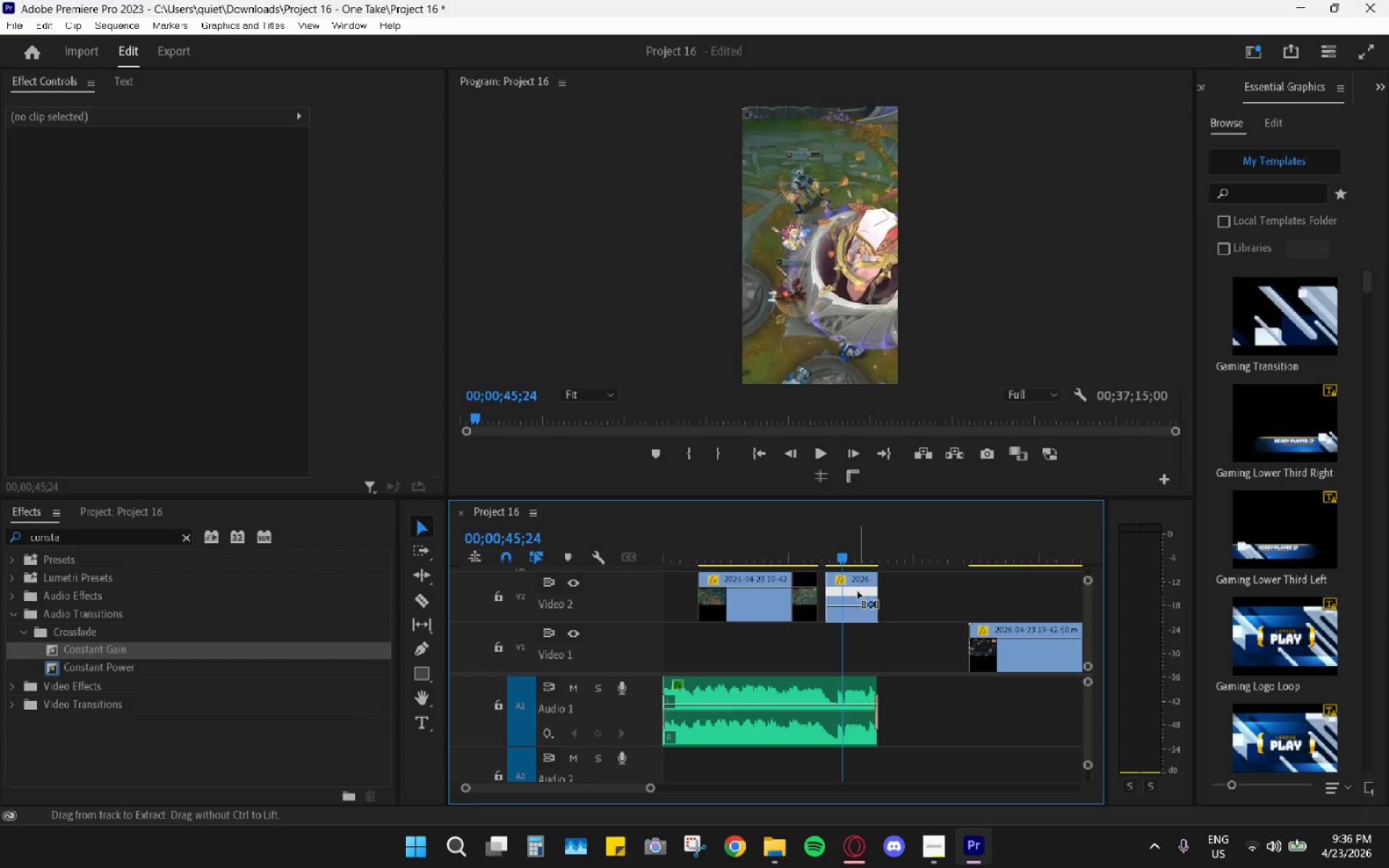 
key(Control+Shift+Z)
 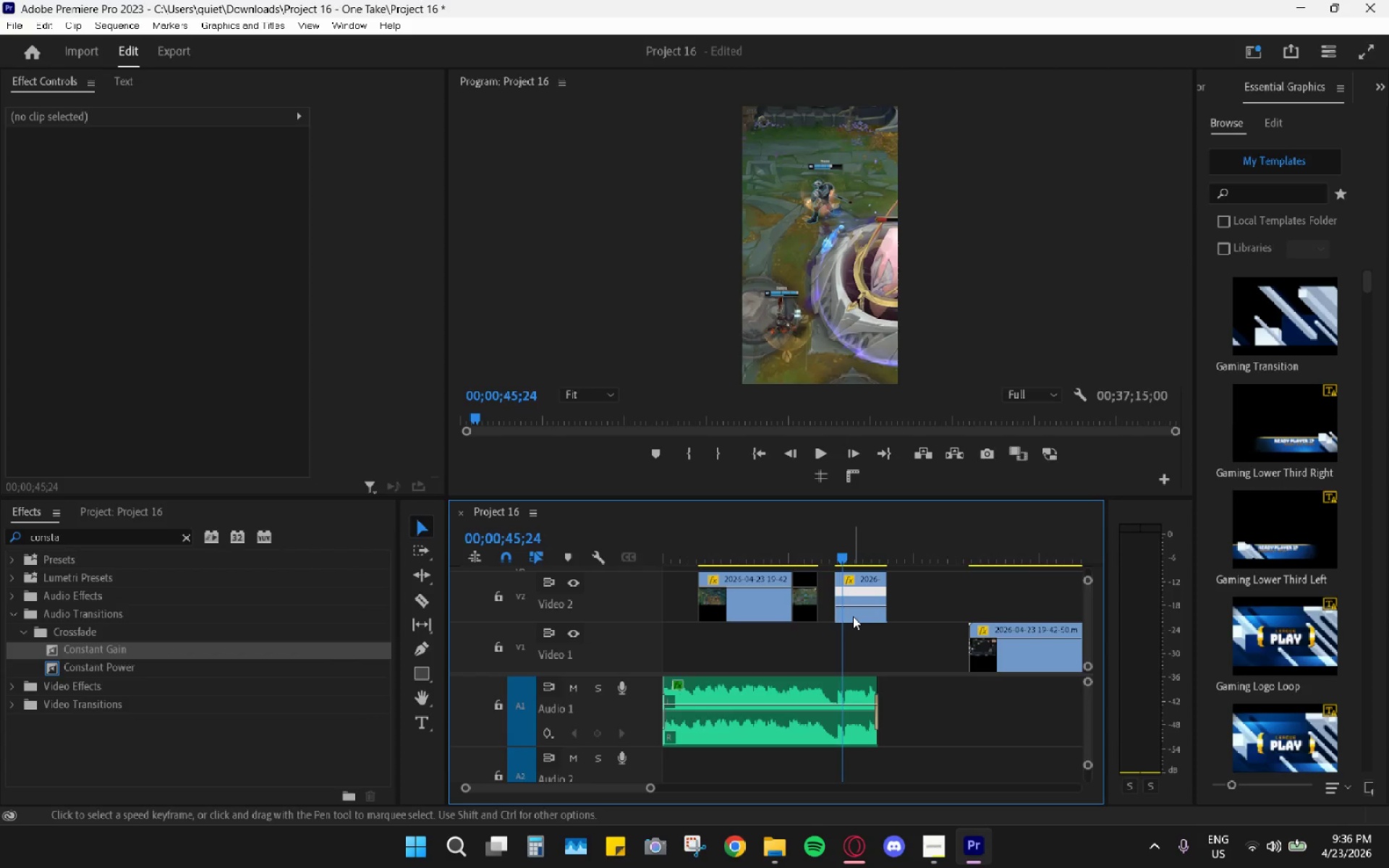 
left_click_drag(start_coordinate=[853, 616], to_coordinate=[851, 652])
 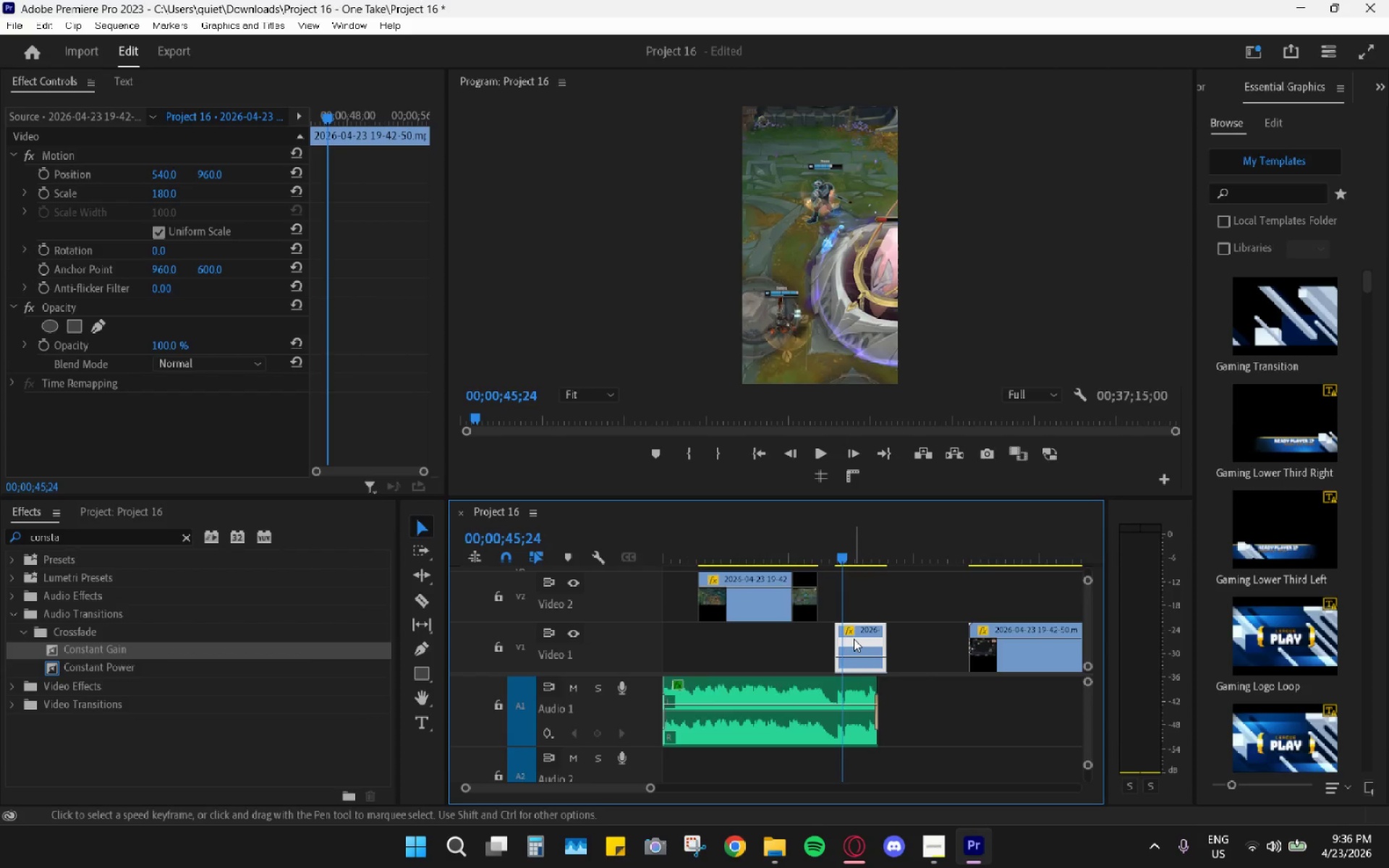 
hold_key(key=AltLeft, duration=0.92)
scroll: coordinate [854, 638], scroll_direction: up, amount: 15.0
 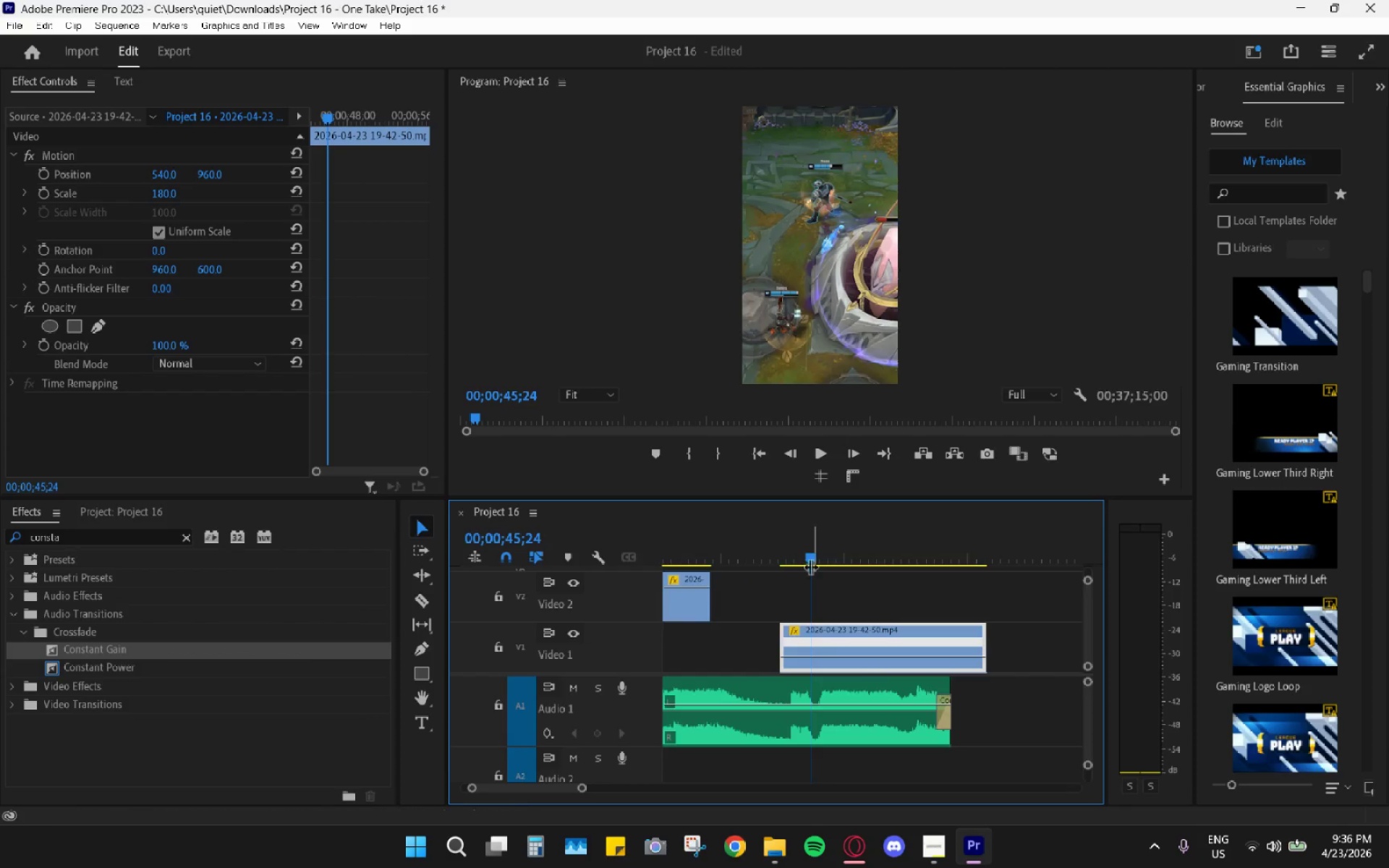 
left_click_drag(start_coordinate=[794, 553], to_coordinate=[783, 548])
 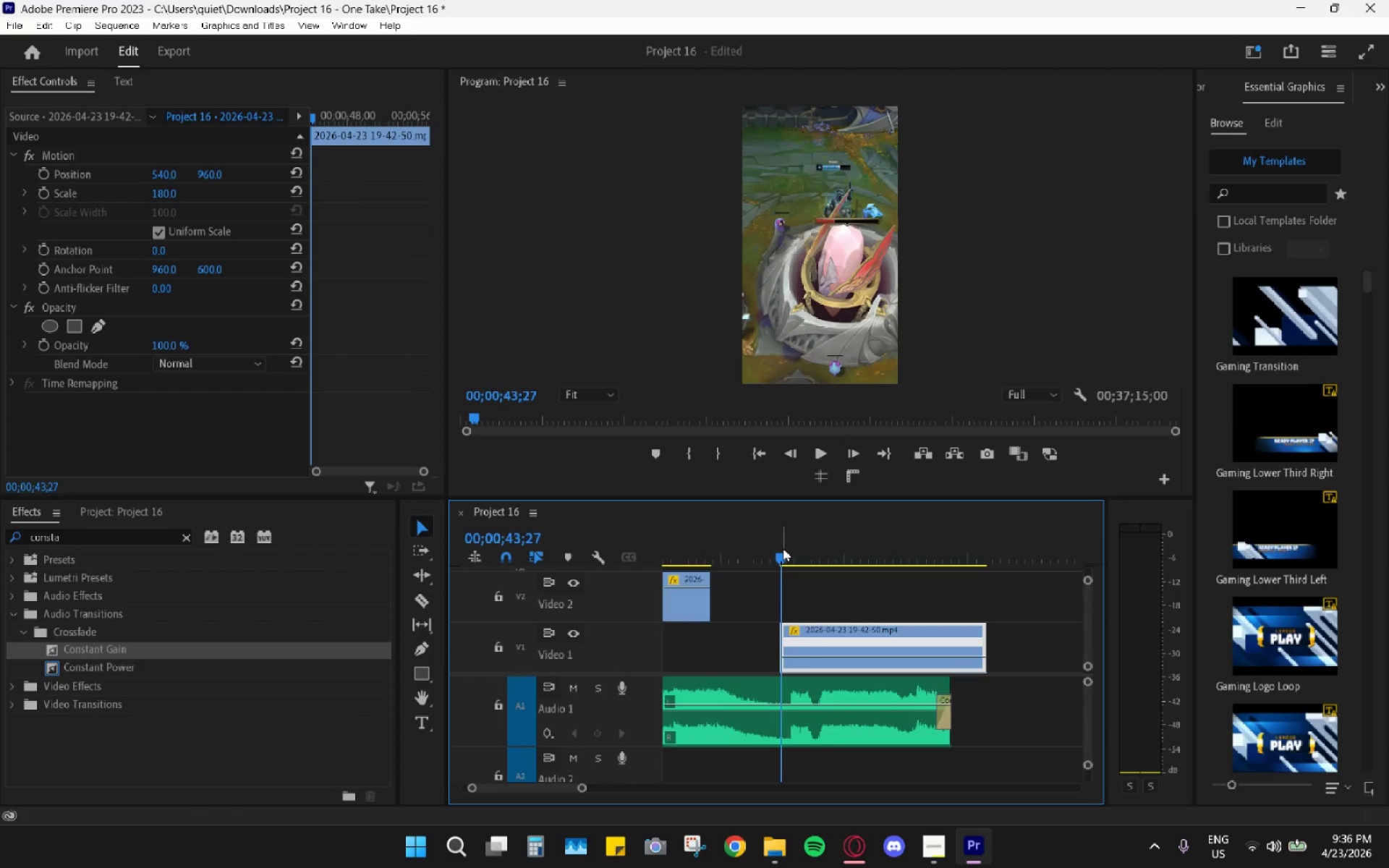 
key(Space)
 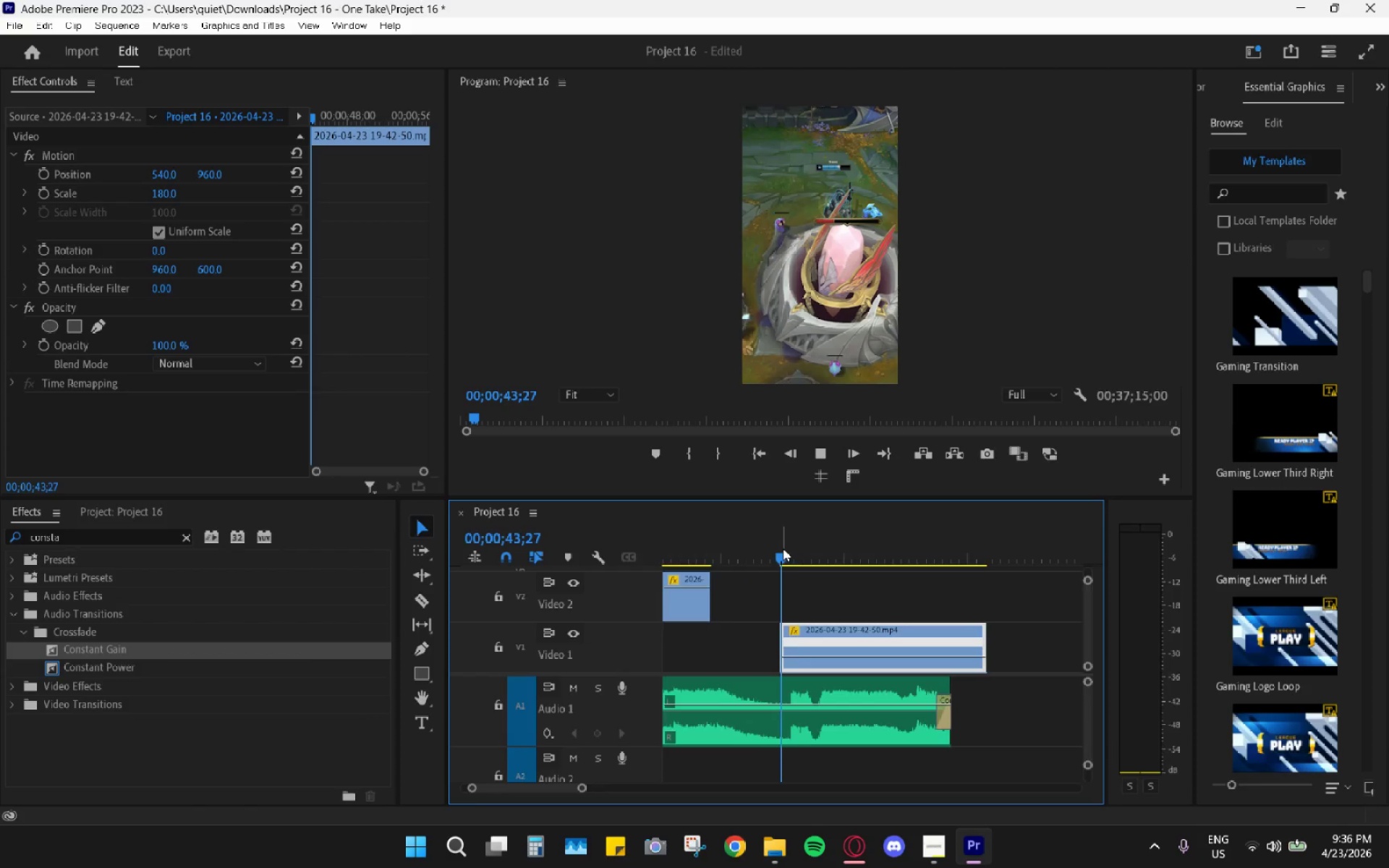 
hold_key(key=AltLeft, duration=0.69)
scroll: coordinate [793, 600], scroll_direction: up, amount: 9.0
 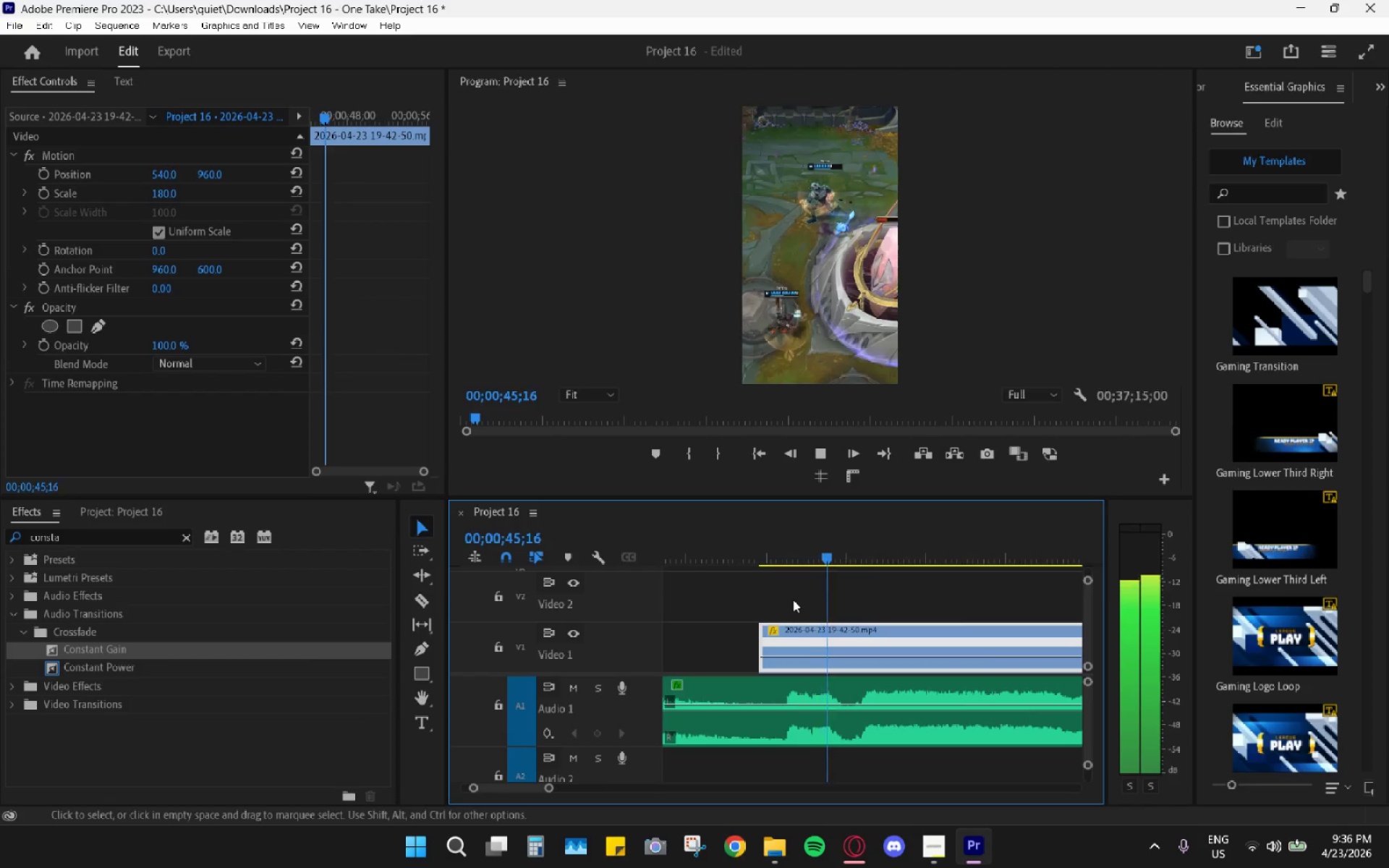 
key(Space)
 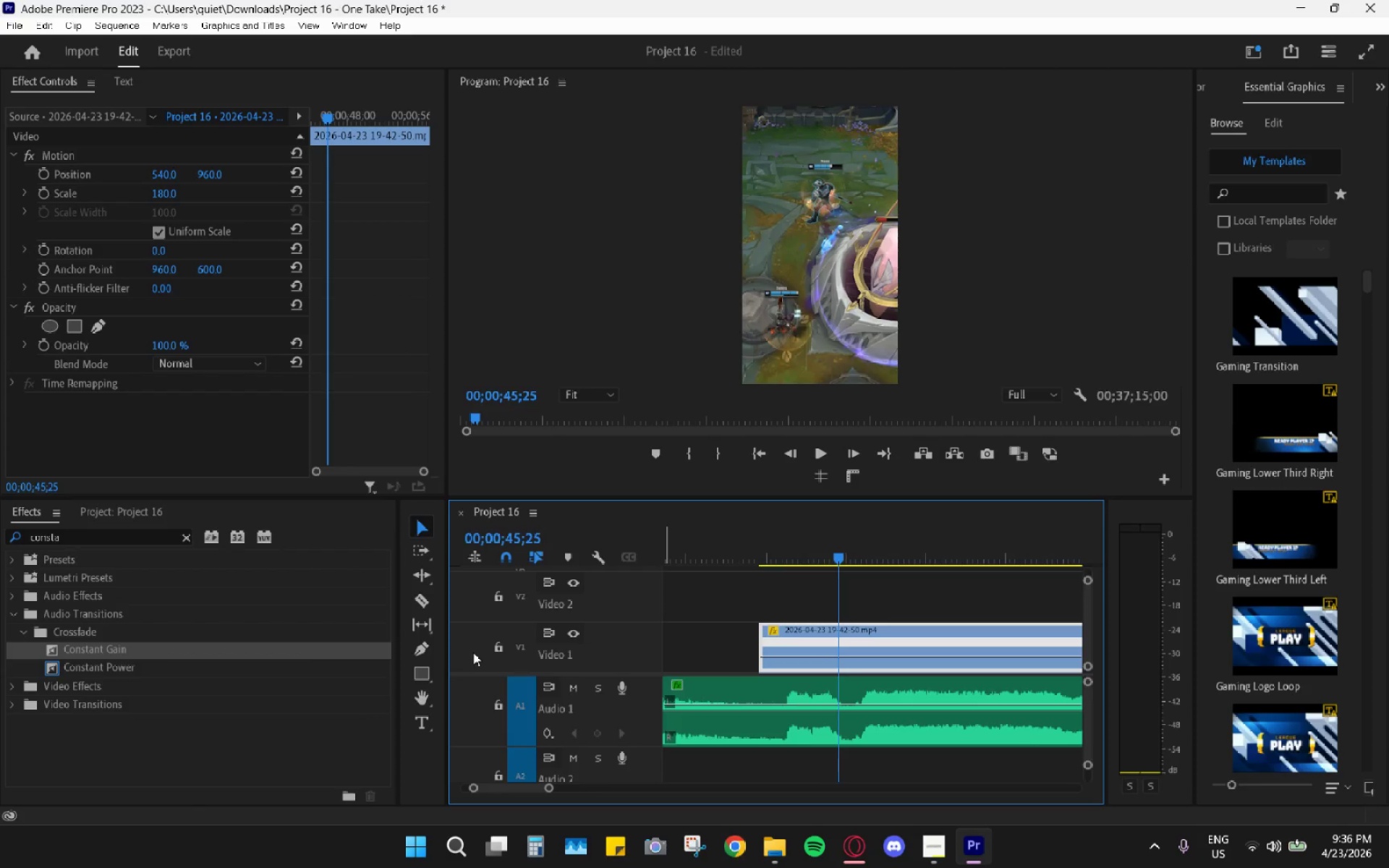 
left_click([428, 657])
 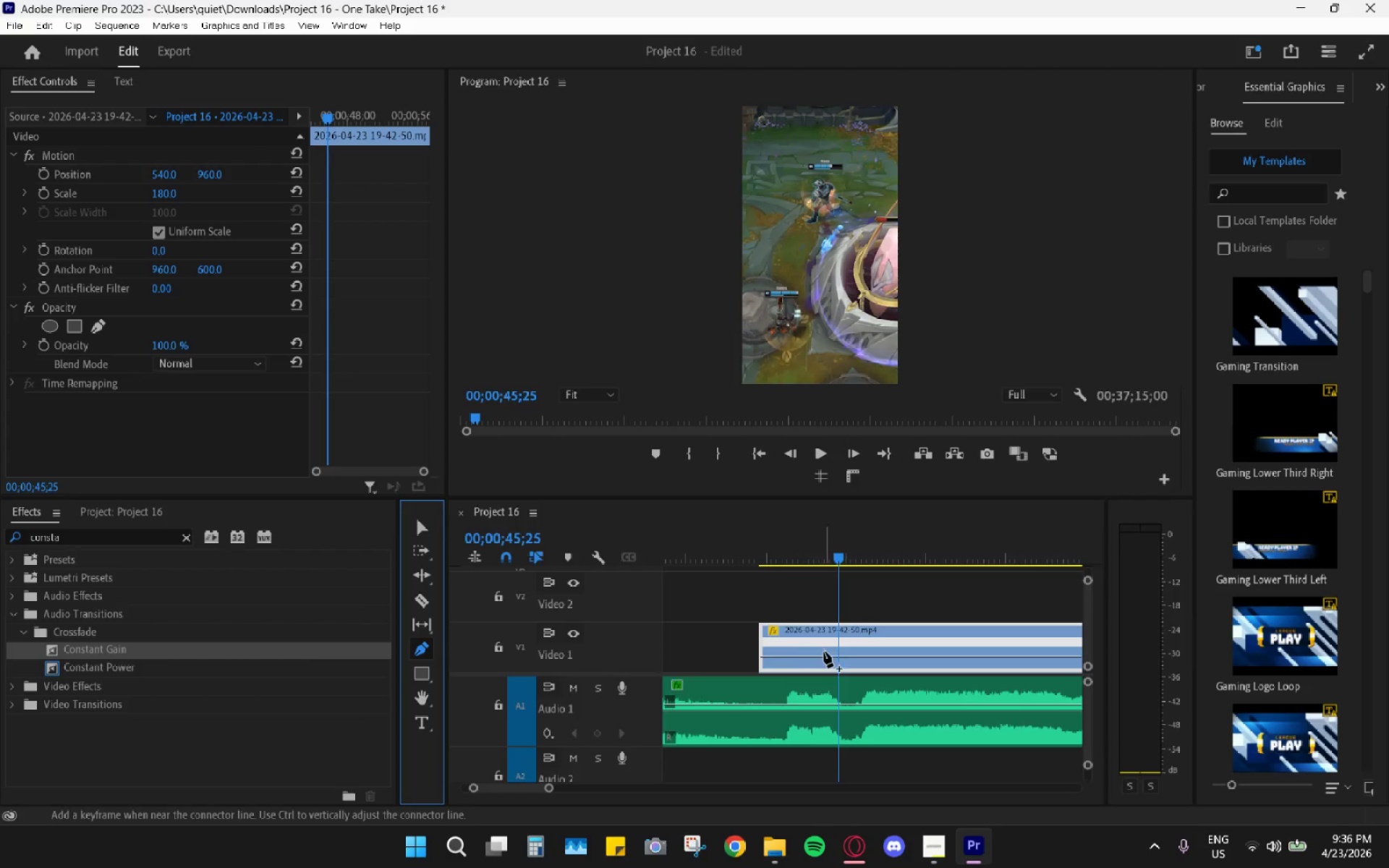 
left_click([838, 655])
 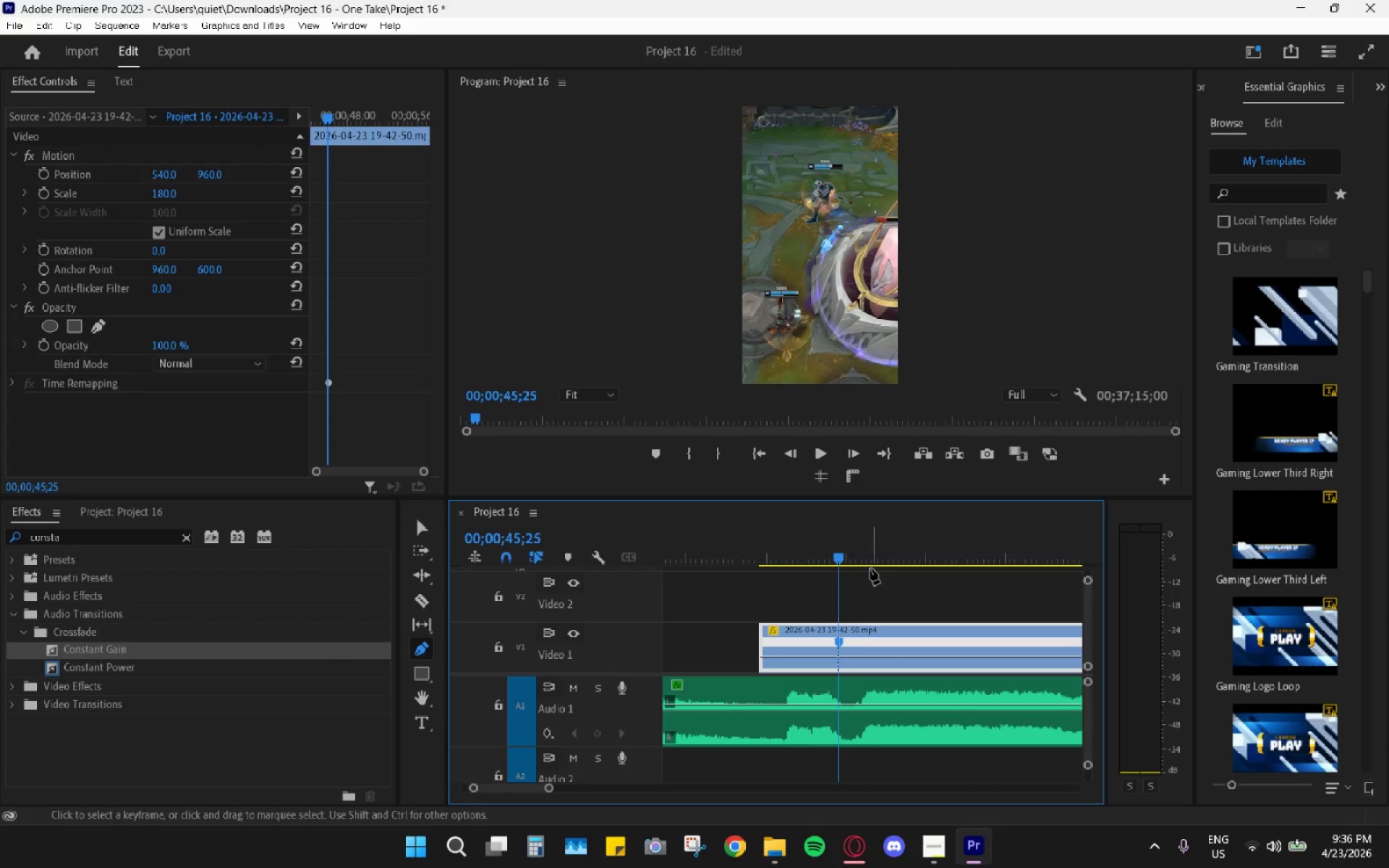 
left_click_drag(start_coordinate=[851, 556], to_coordinate=[898, 574])
 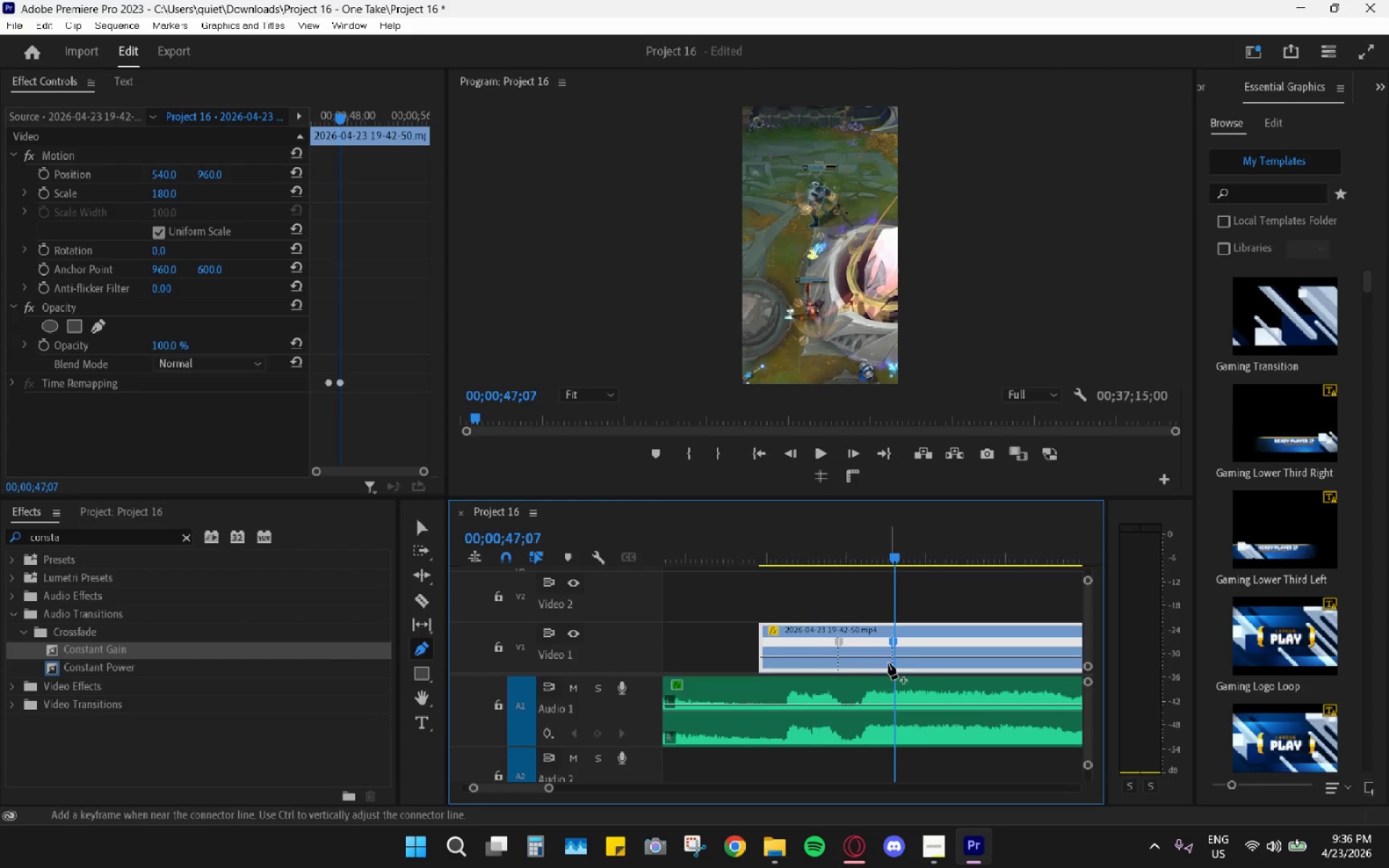 
key(V)
 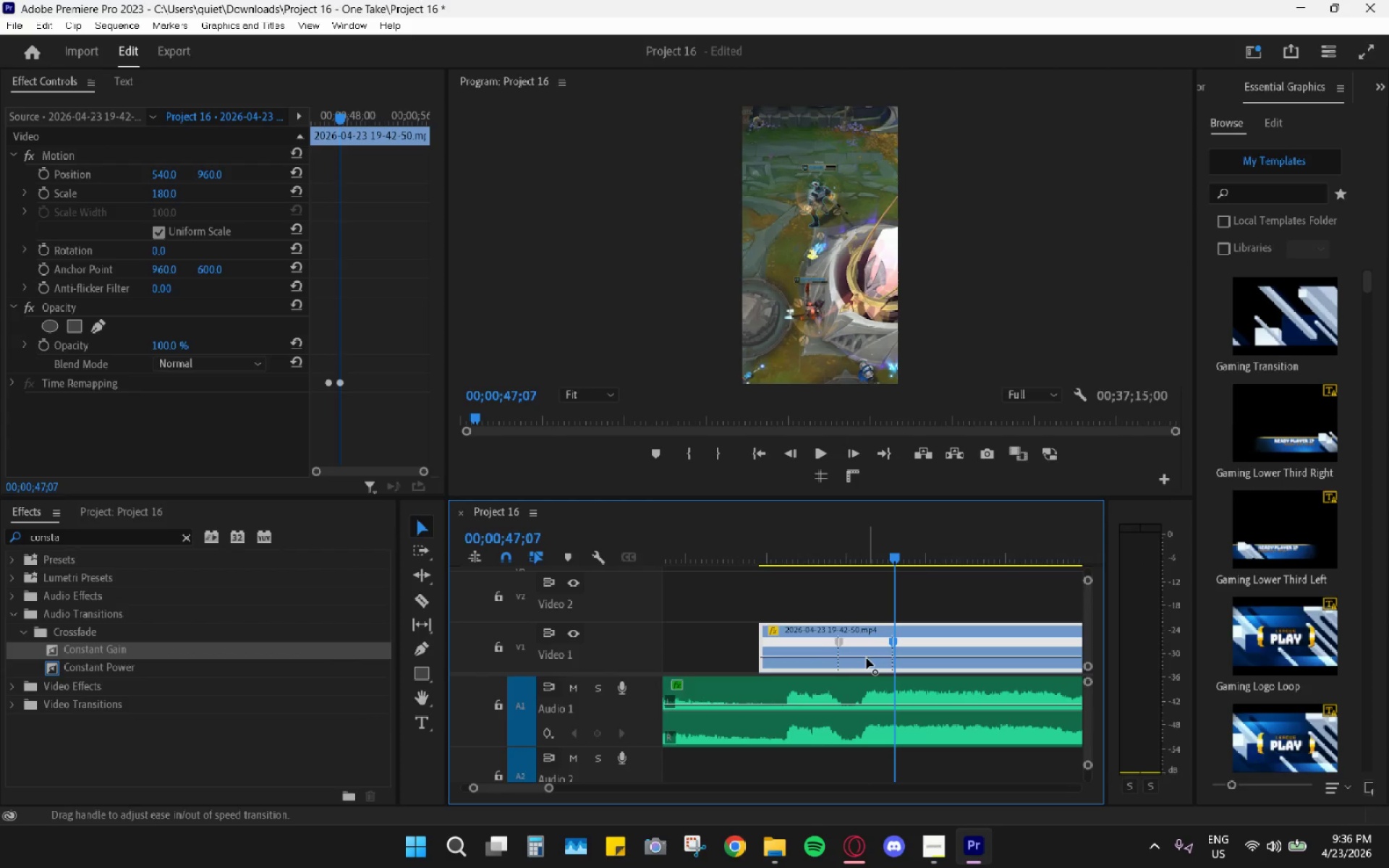 
left_click_drag(start_coordinate=[867, 658], to_coordinate=[869, 634])
 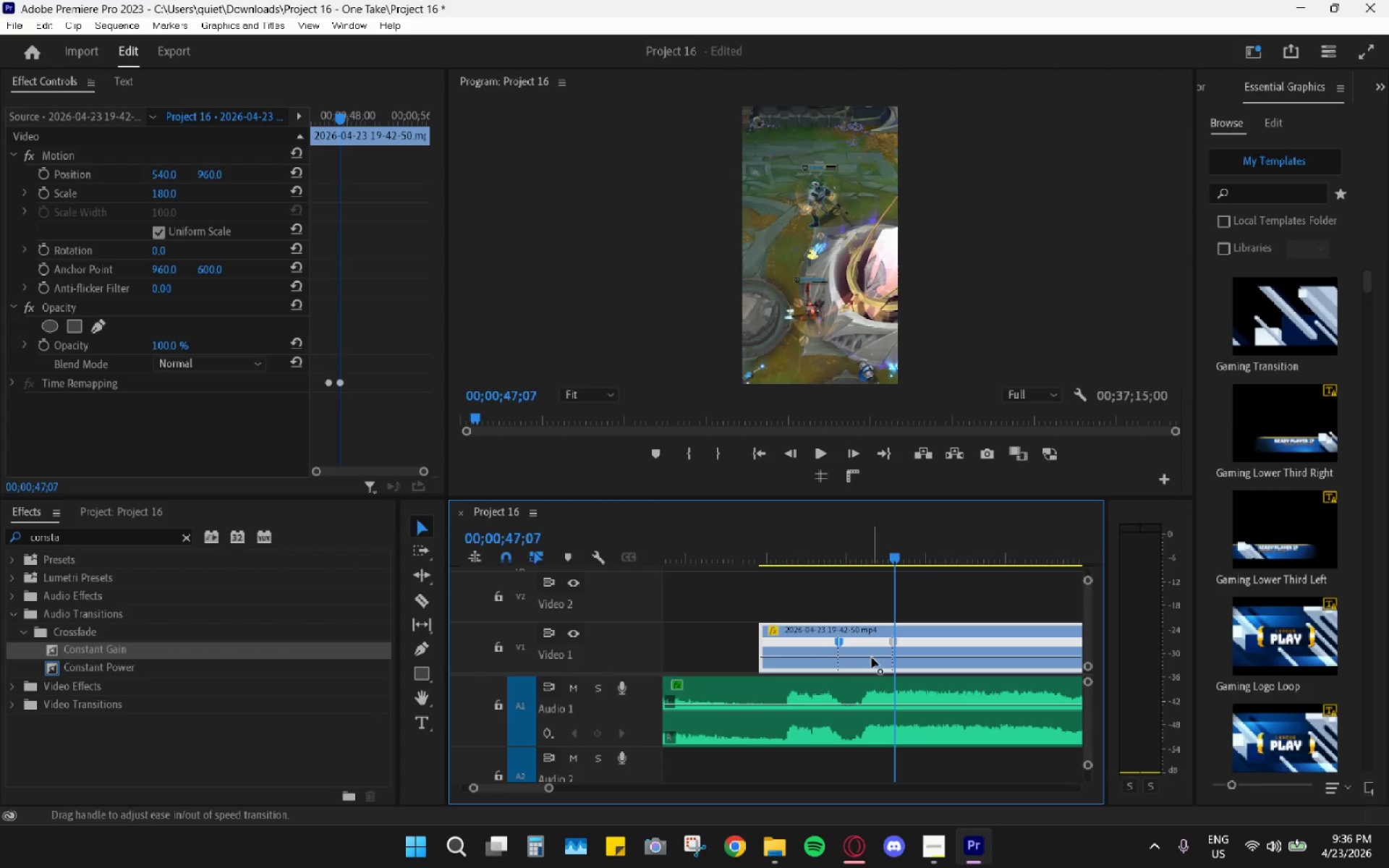 
left_click_drag(start_coordinate=[871, 658], to_coordinate=[867, 637])
 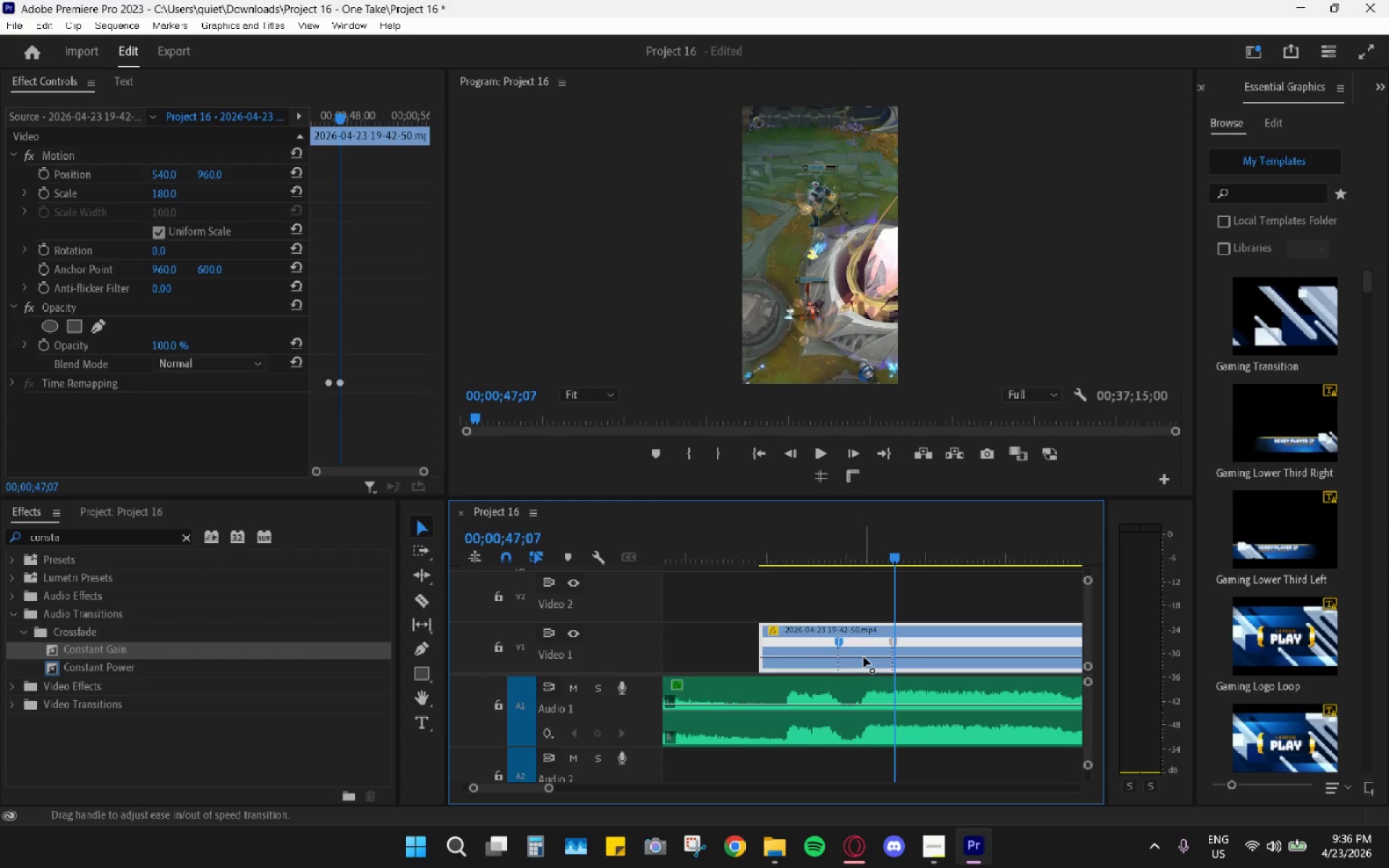 
left_click_drag(start_coordinate=[864, 657], to_coordinate=[863, 642])
 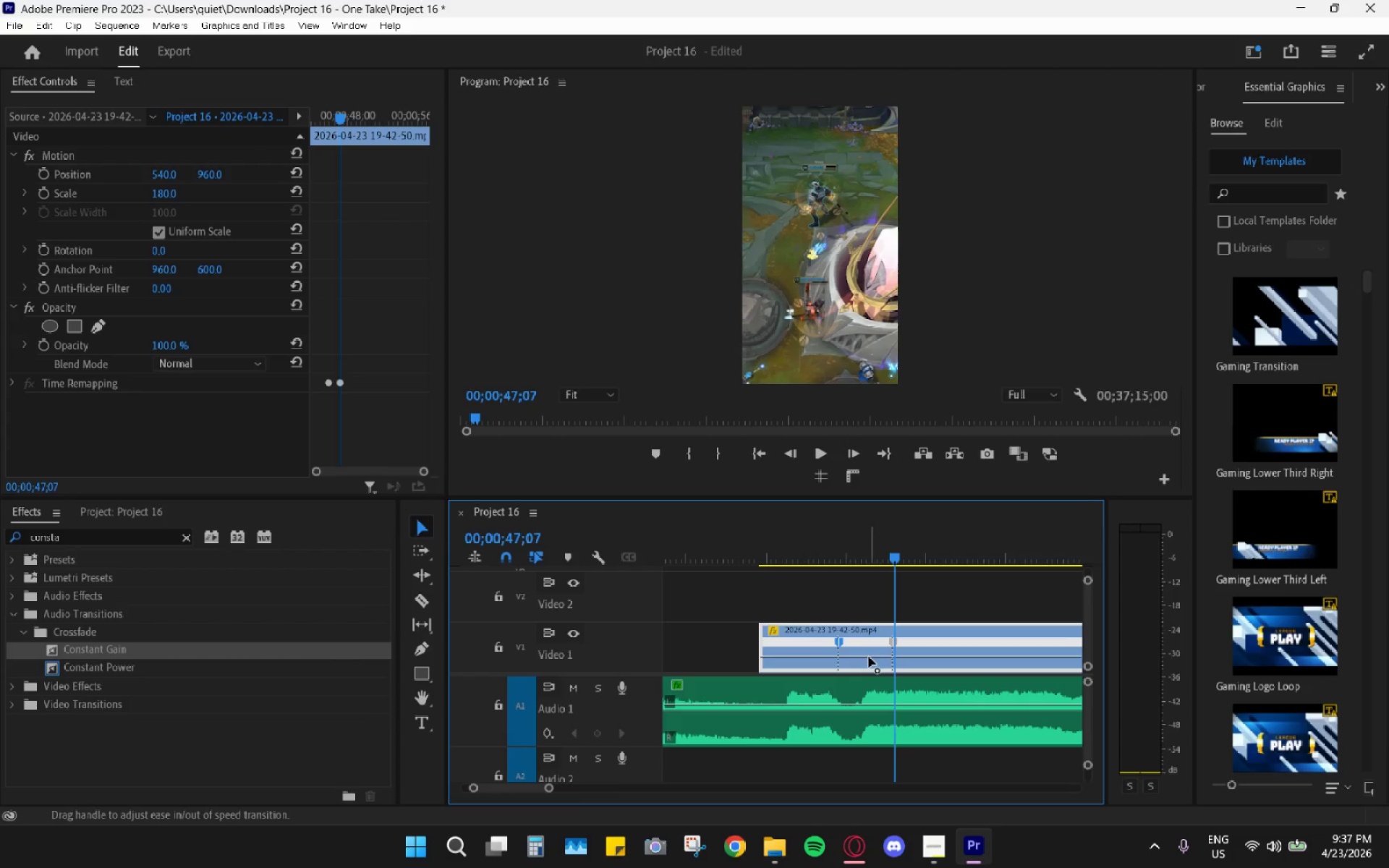 
left_click_drag(start_coordinate=[868, 658], to_coordinate=[870, 643])
 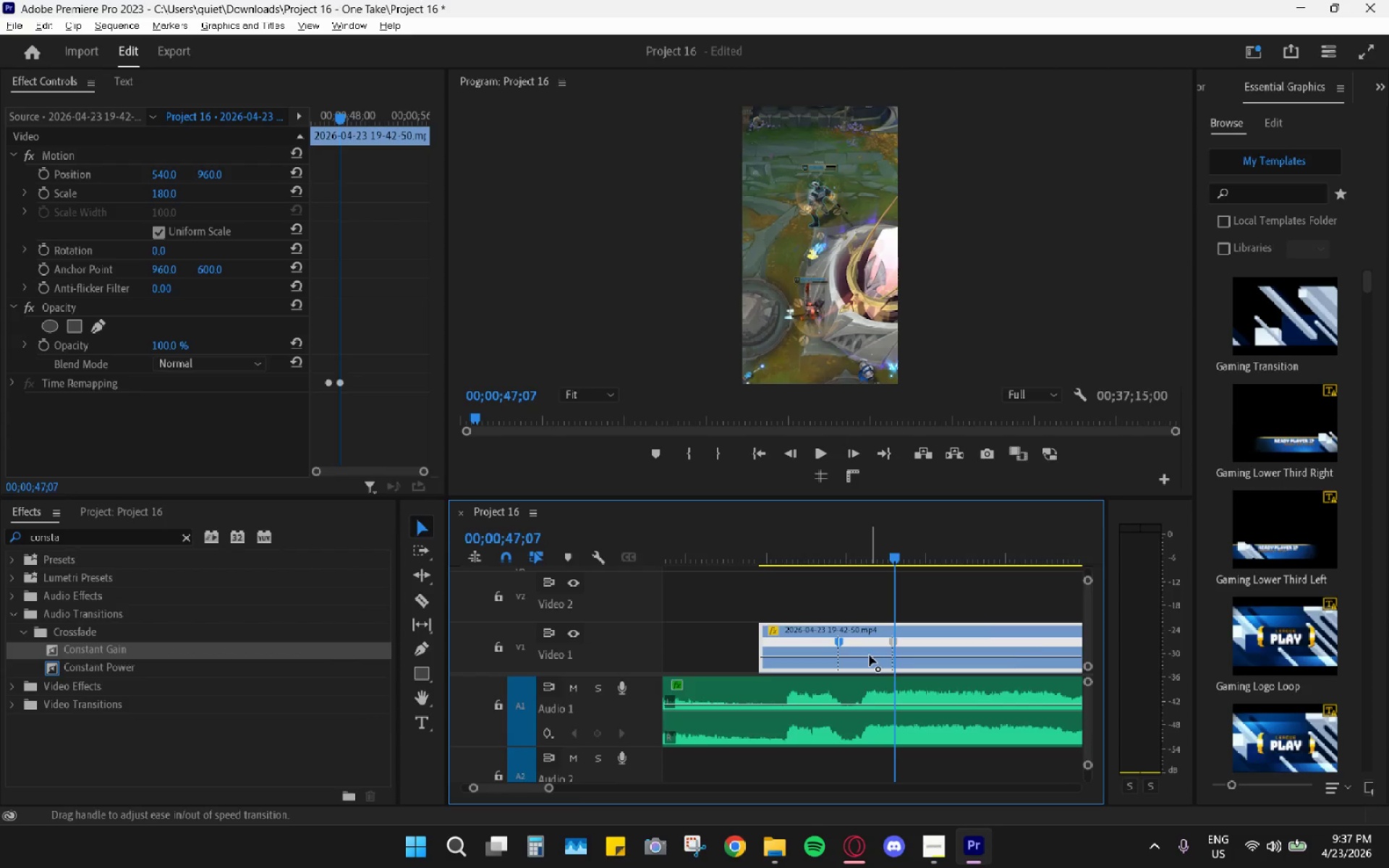 
hold_key(key=AltLeft, duration=0.66)
scroll: coordinate [870, 658], scroll_direction: up, amount: 8.0
 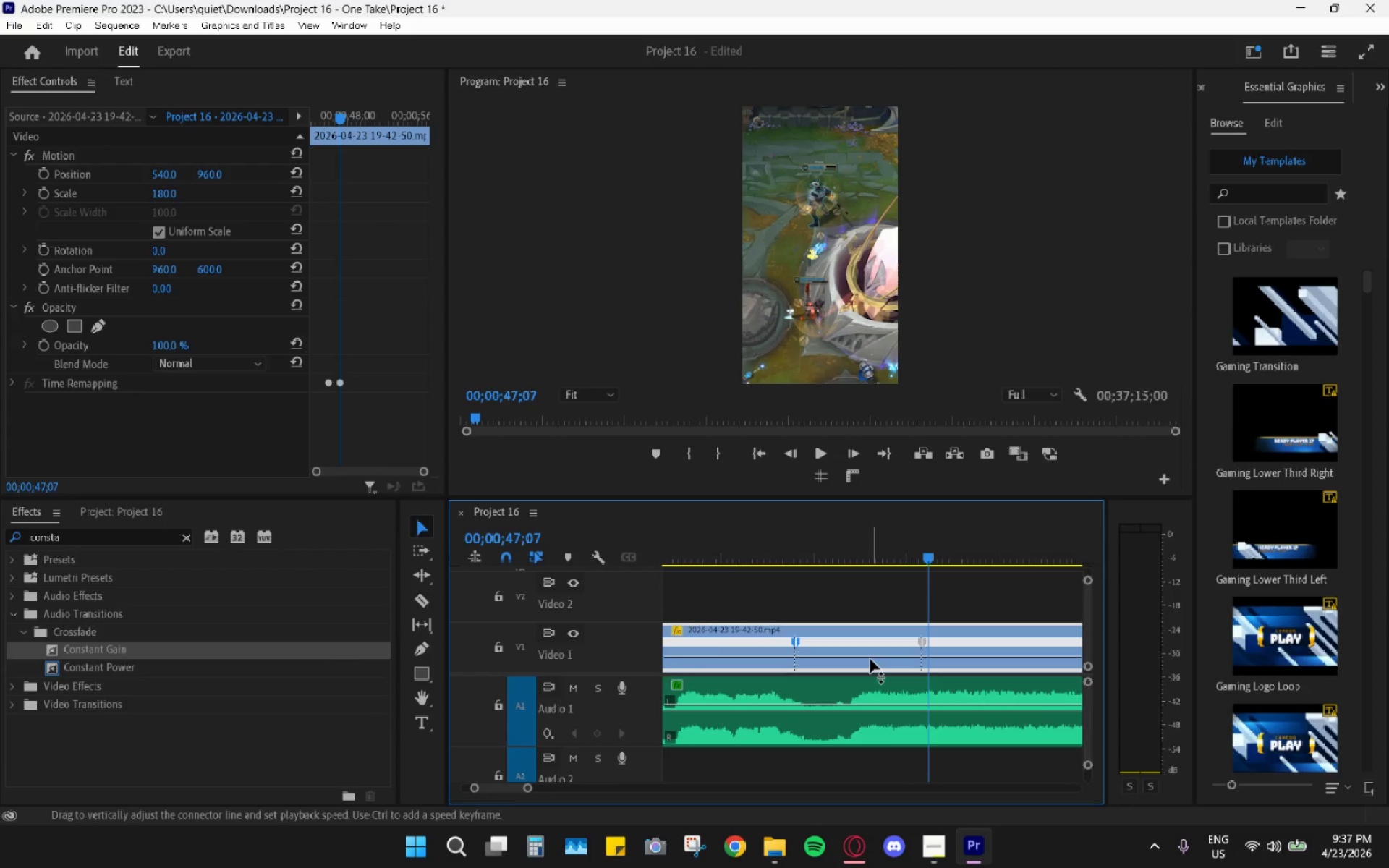 
left_click_drag(start_coordinate=[870, 658], to_coordinate=[851, 440])
 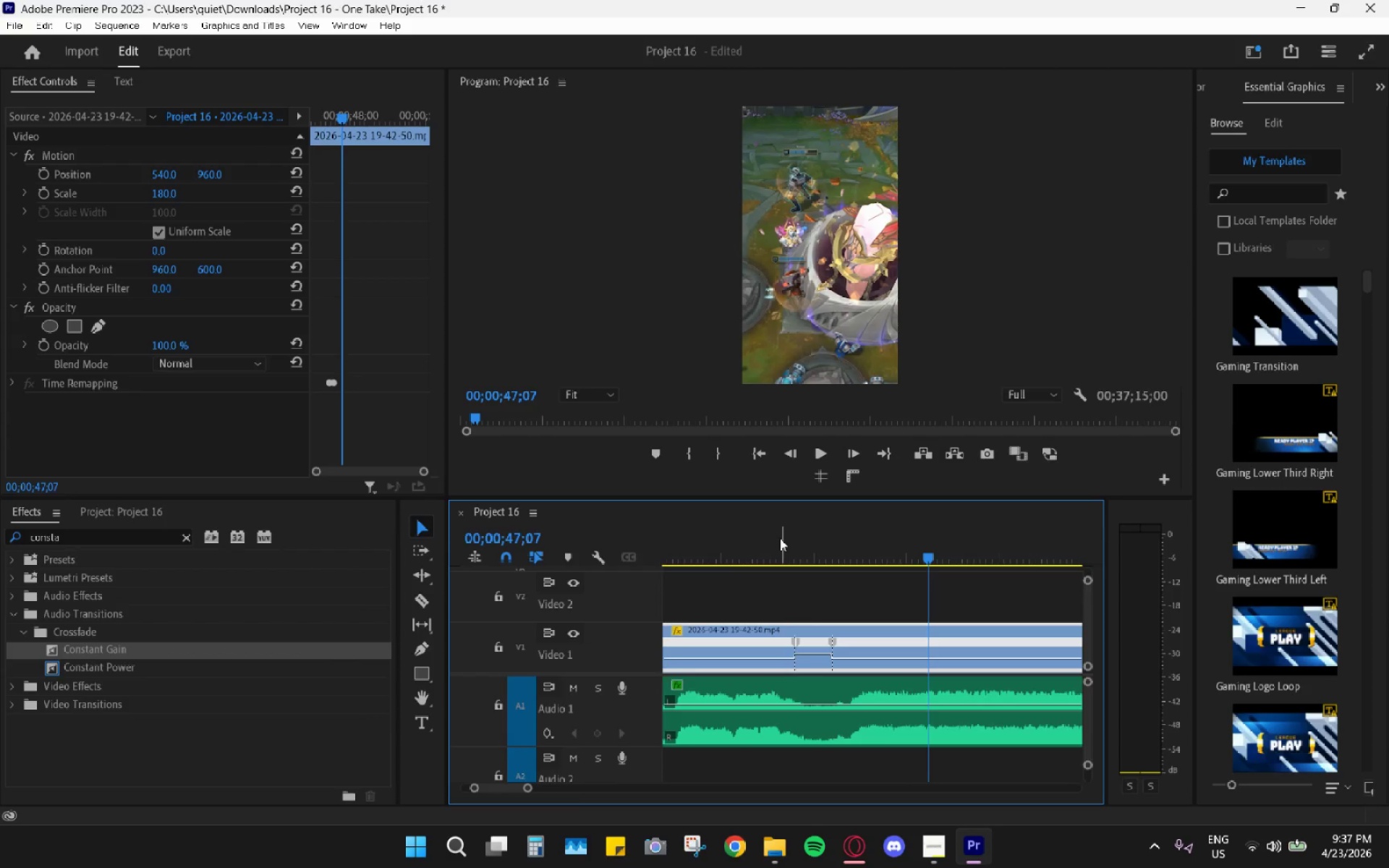 
left_click_drag(start_coordinate=[780, 537], to_coordinate=[776, 536])
 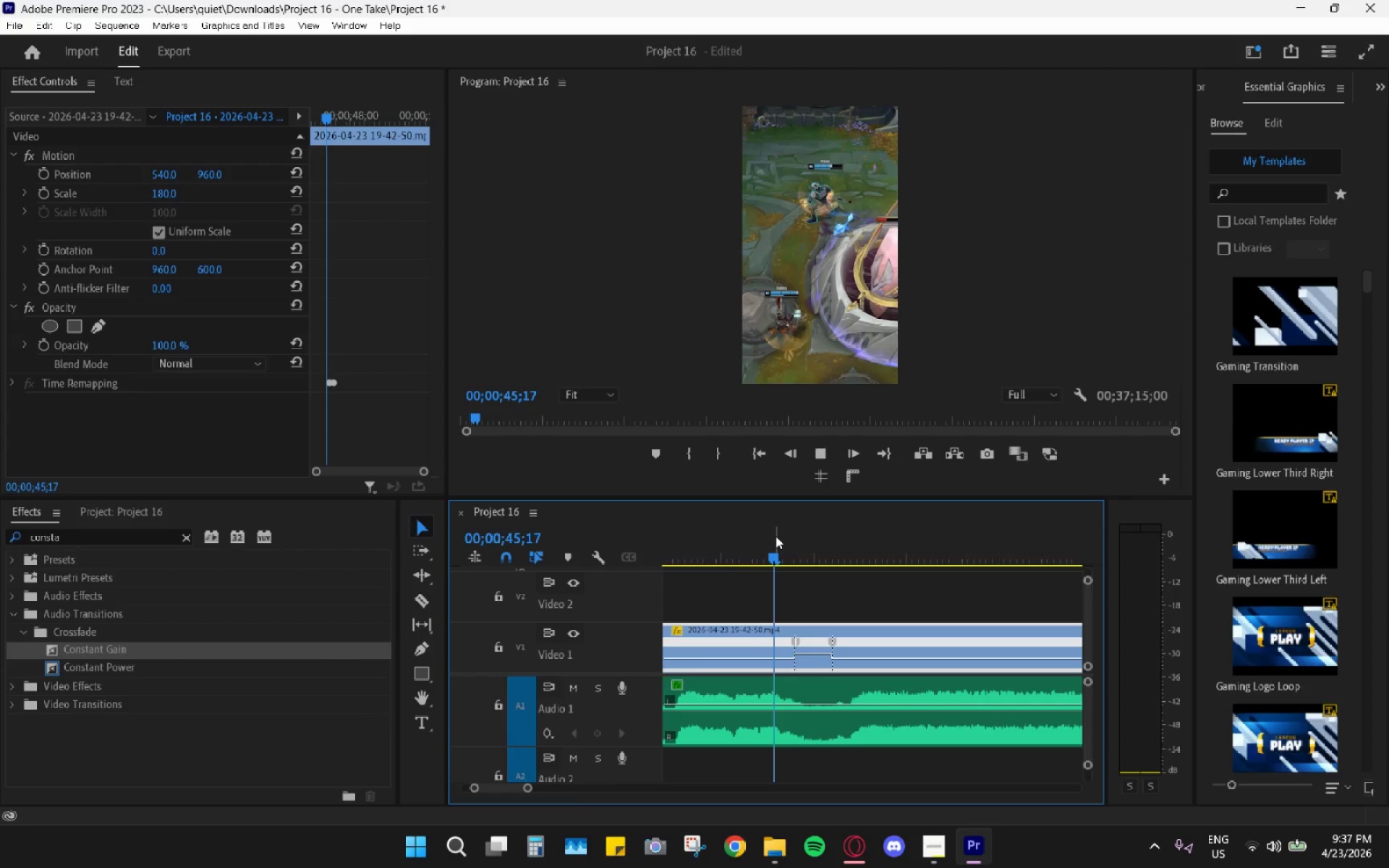 
key(Space)
 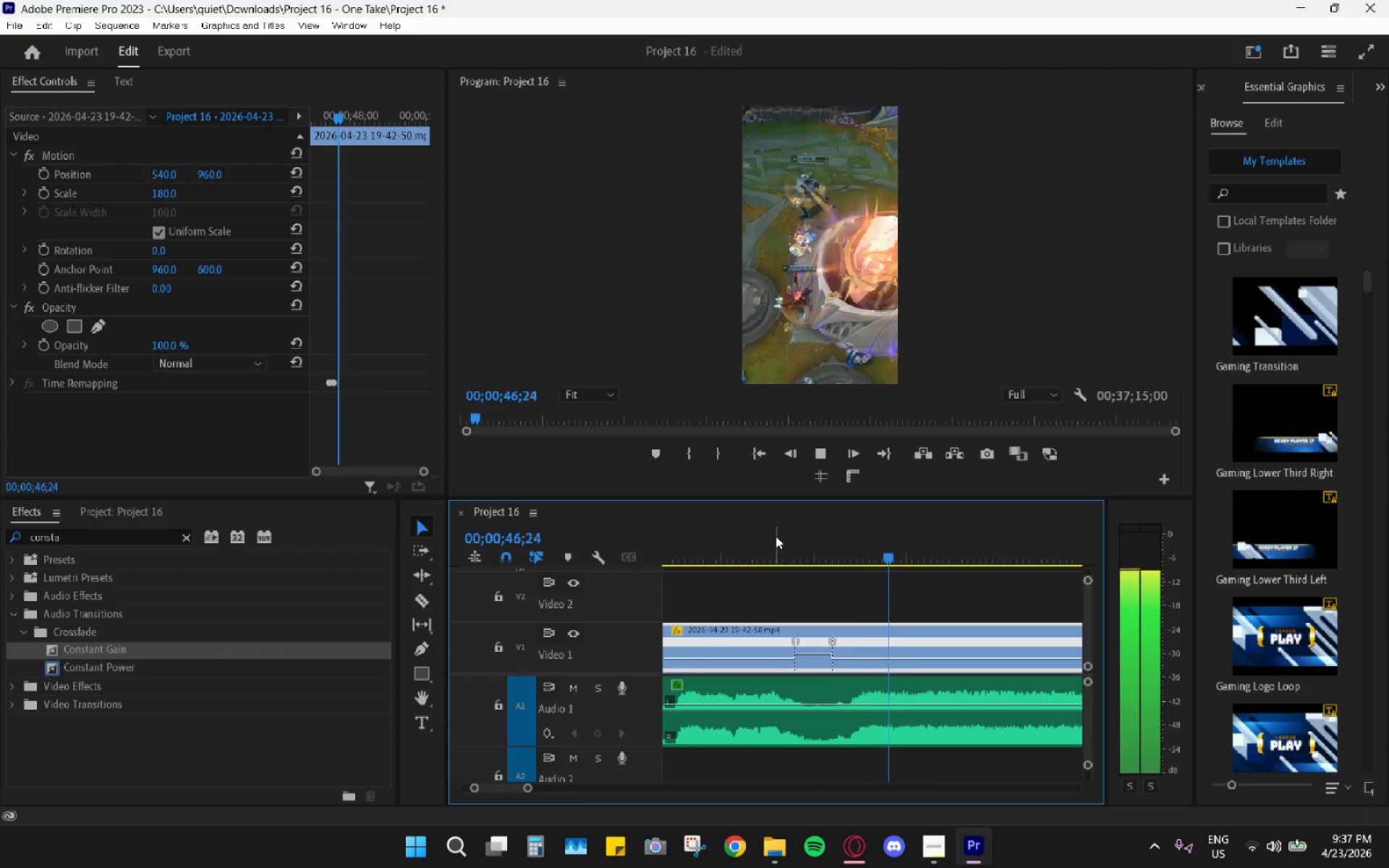 
key(Space)
 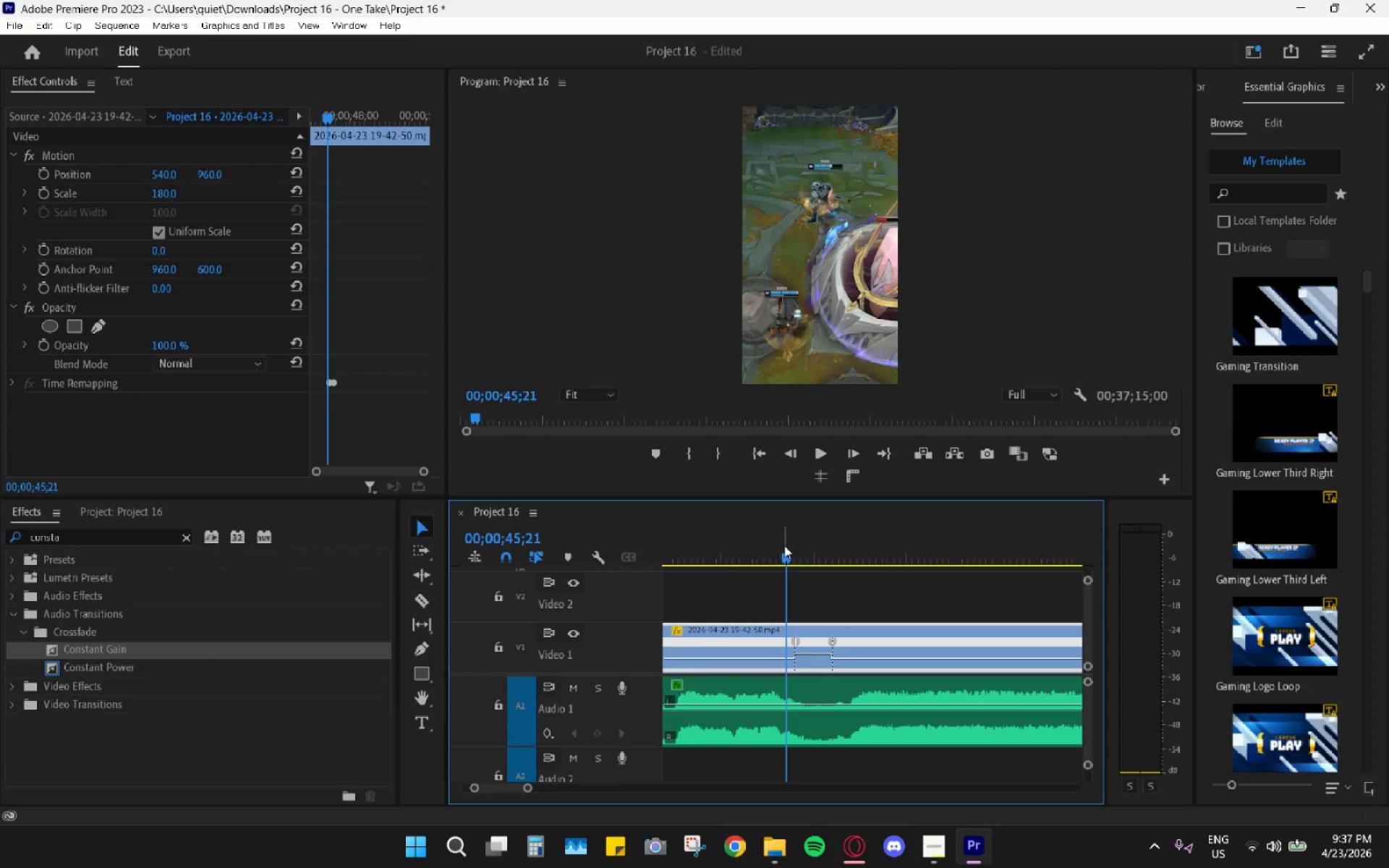 
key(Space)
 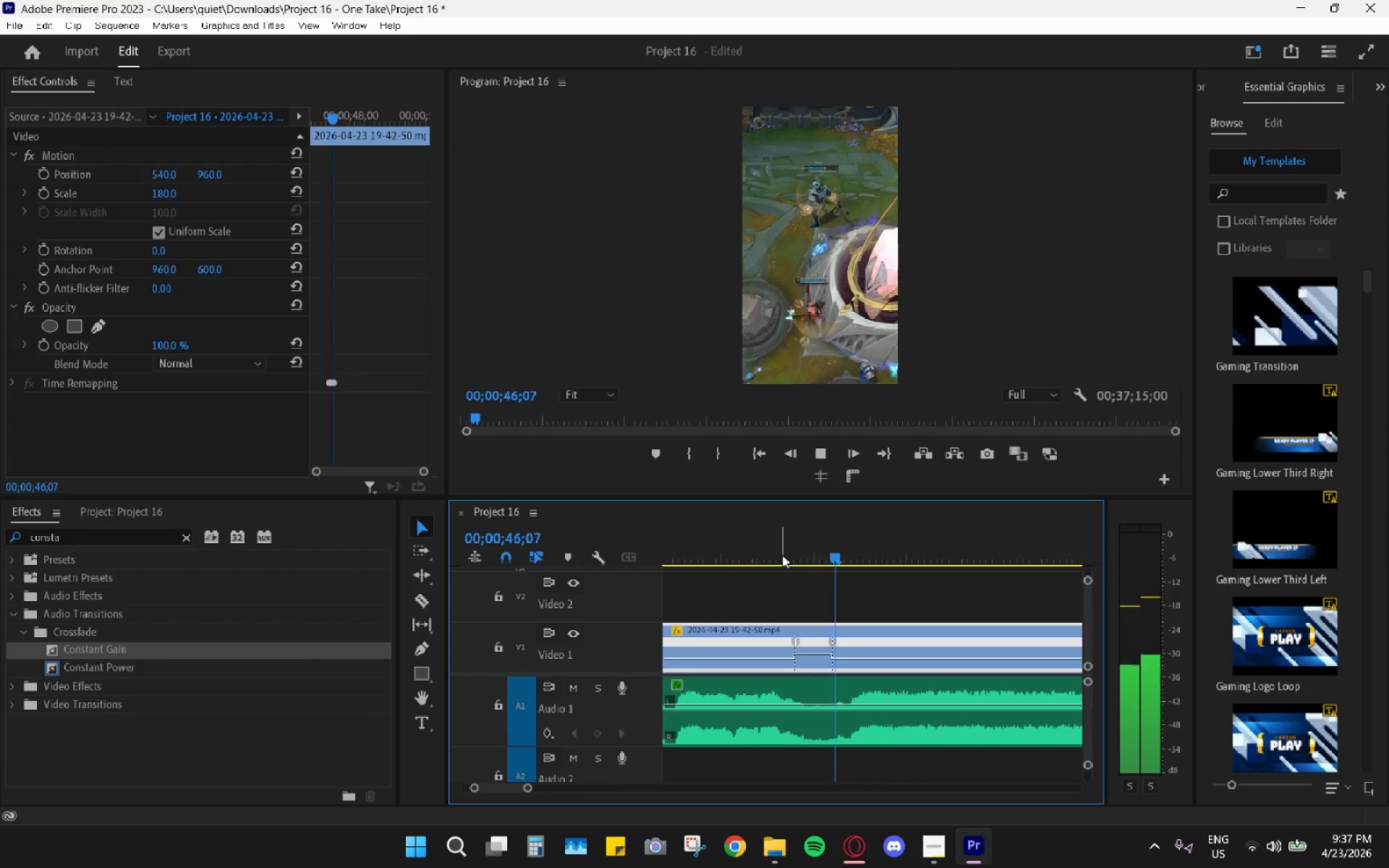 
key(Space)
 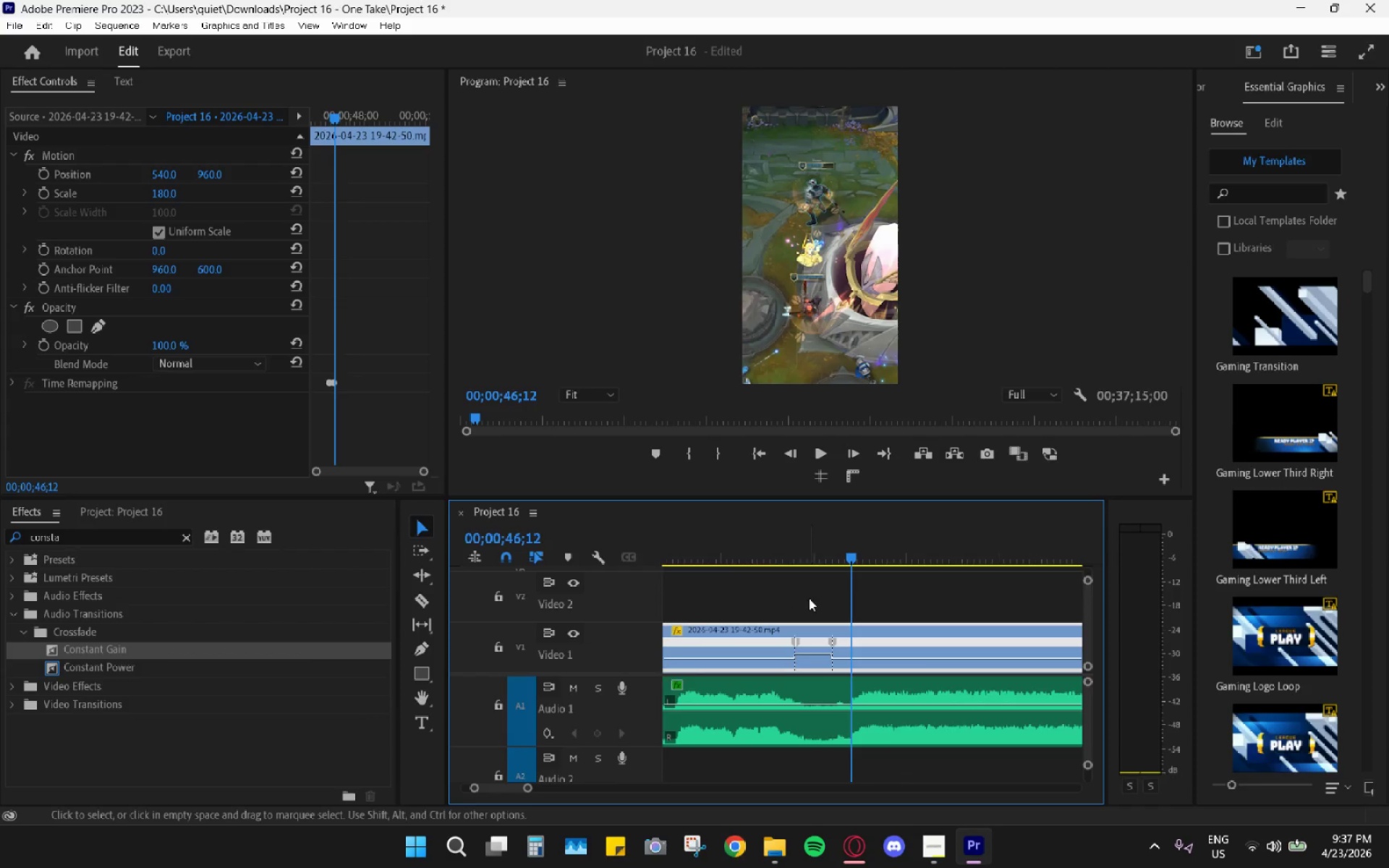 
key(Control+Z)
 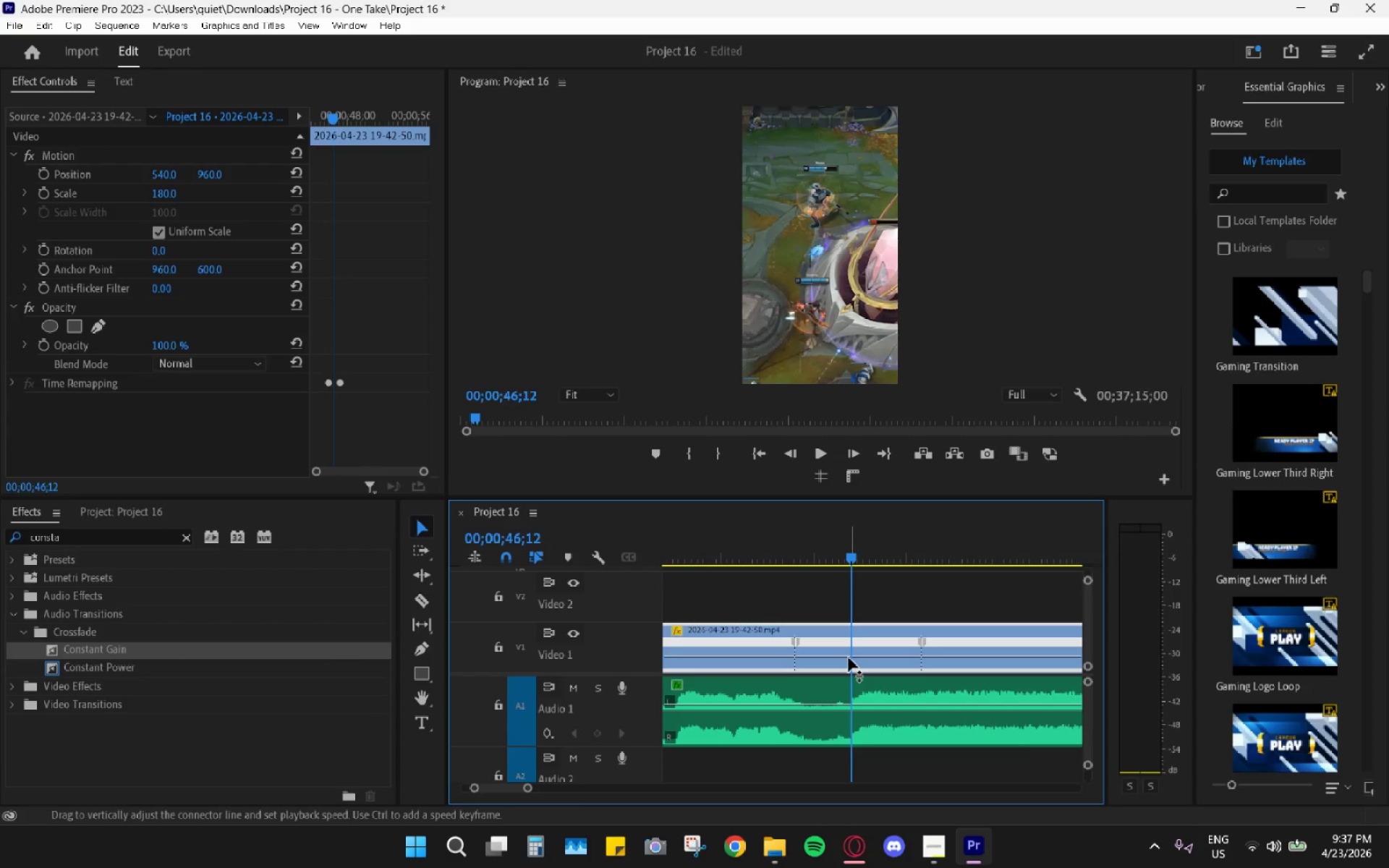 
left_click_drag(start_coordinate=[849, 658], to_coordinate=[871, 544])
 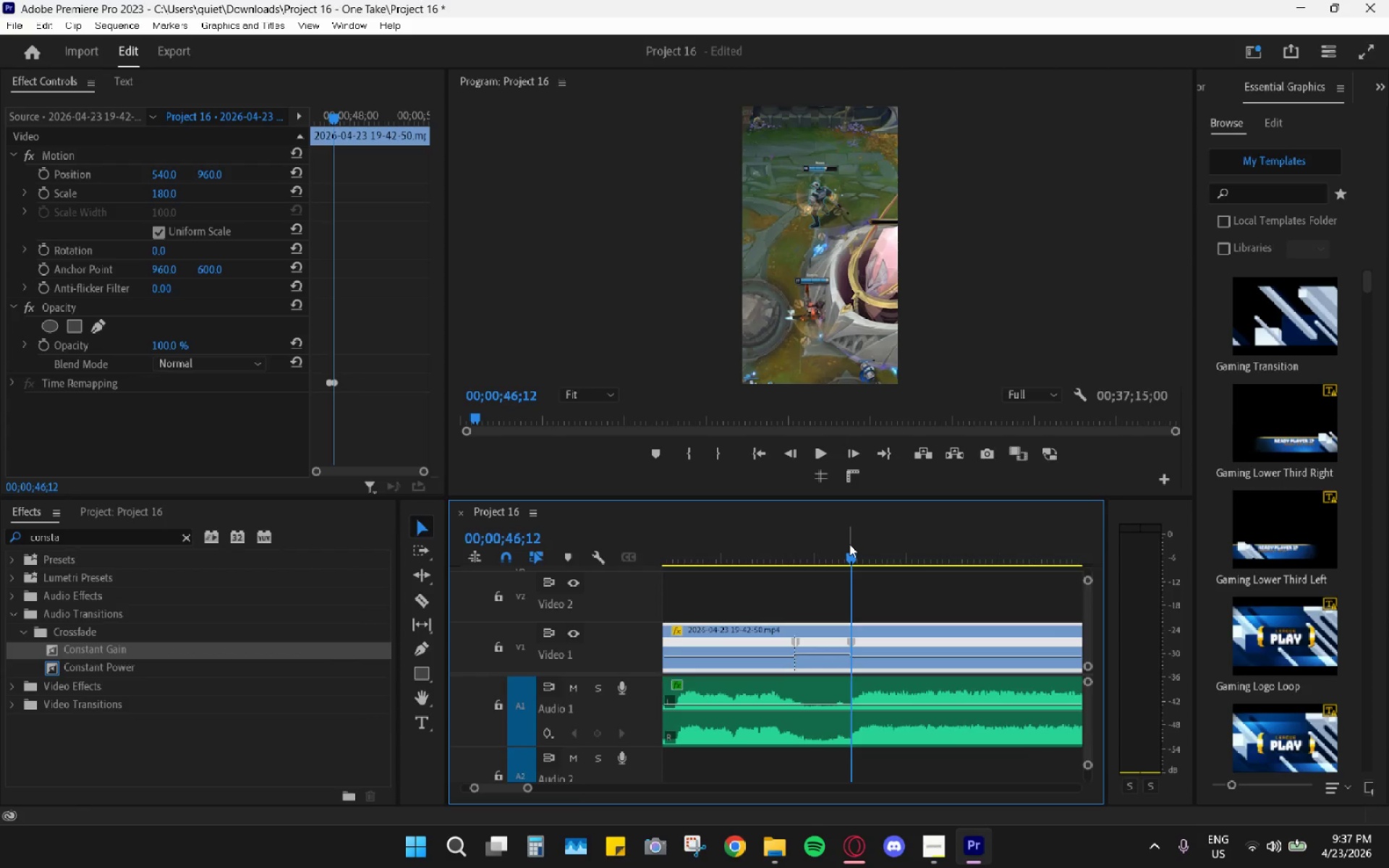 
key(Space)
 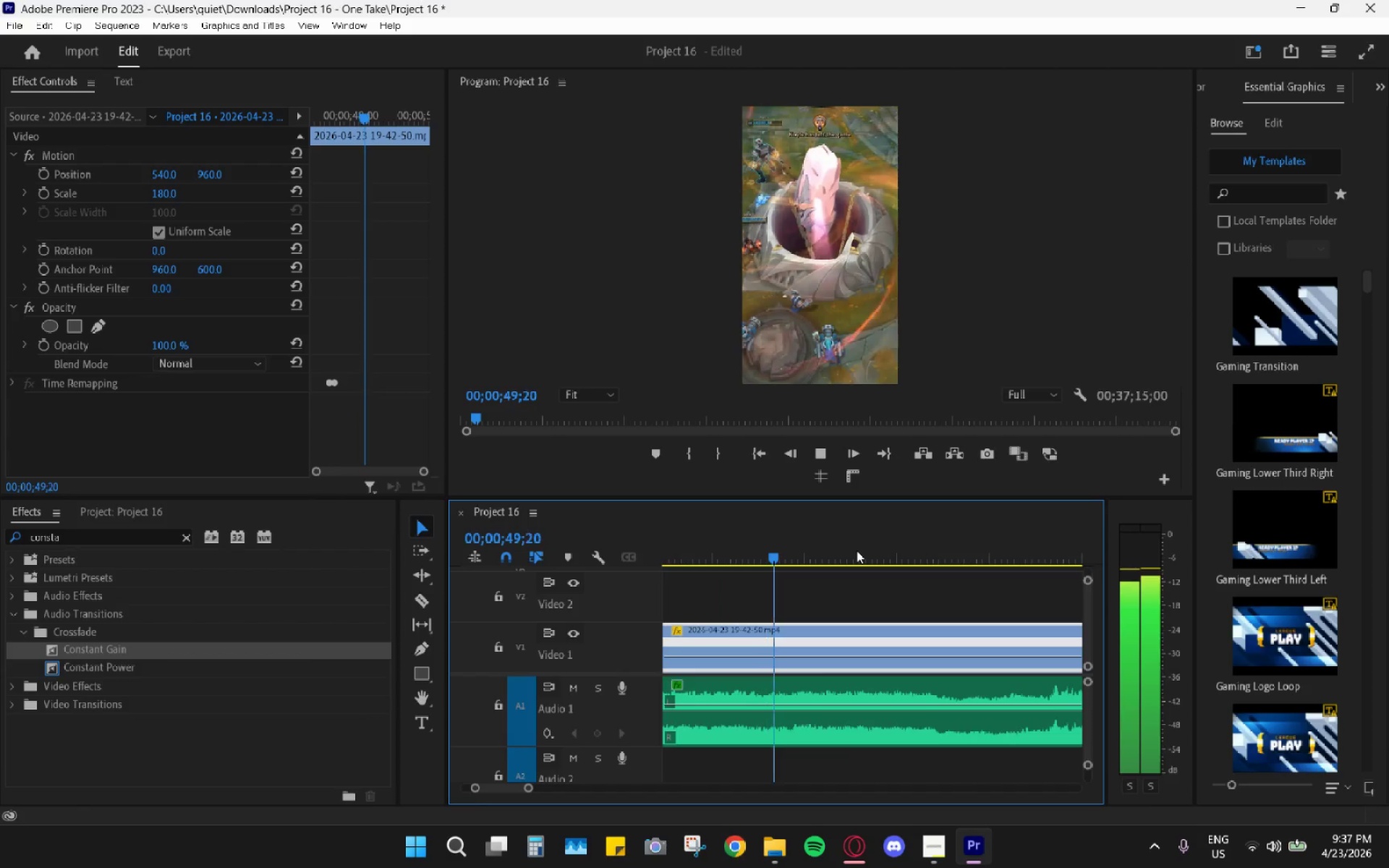 
key(Space)
 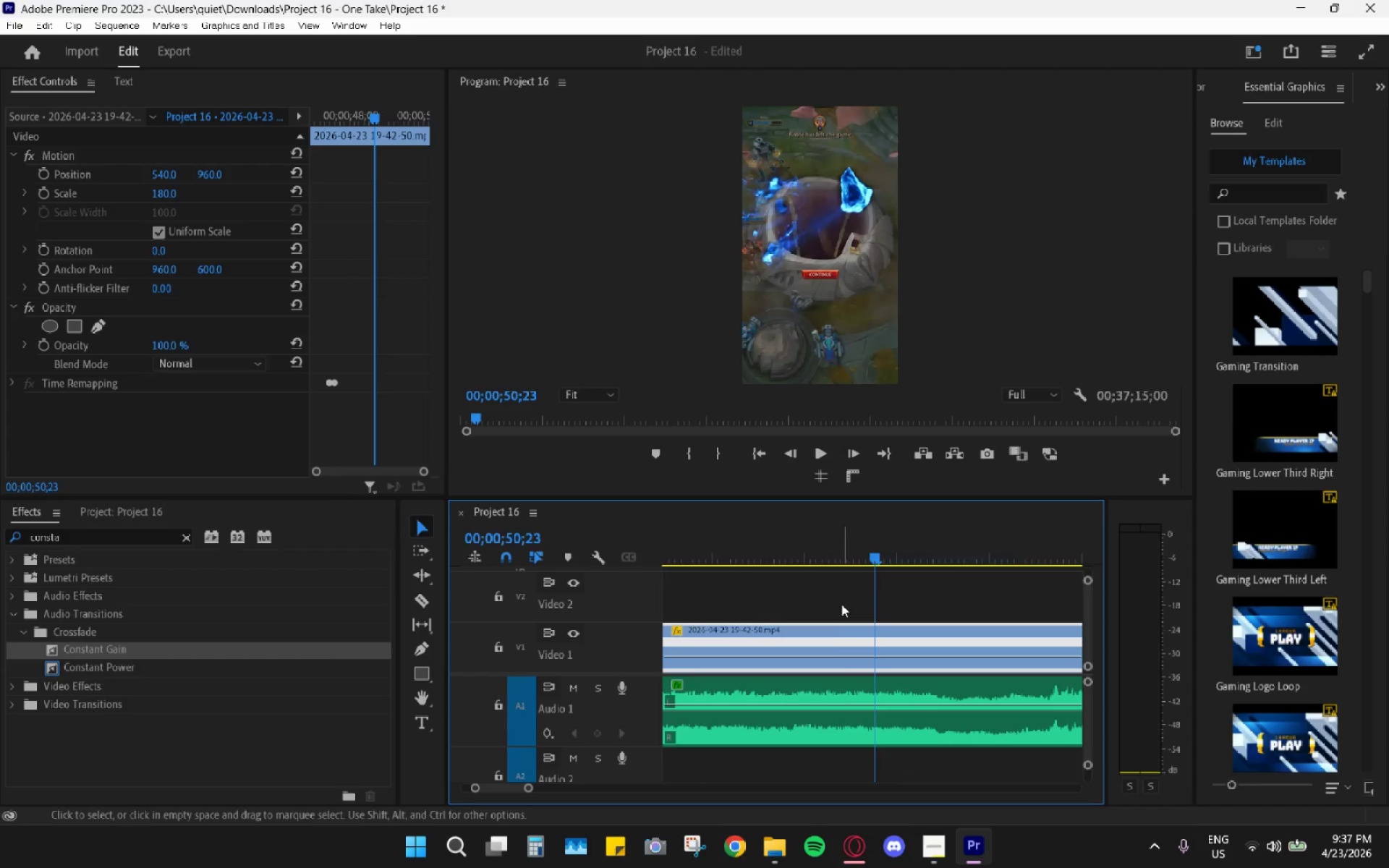 
scroll: coordinate [824, 639], scroll_direction: up, amount: 18.0
 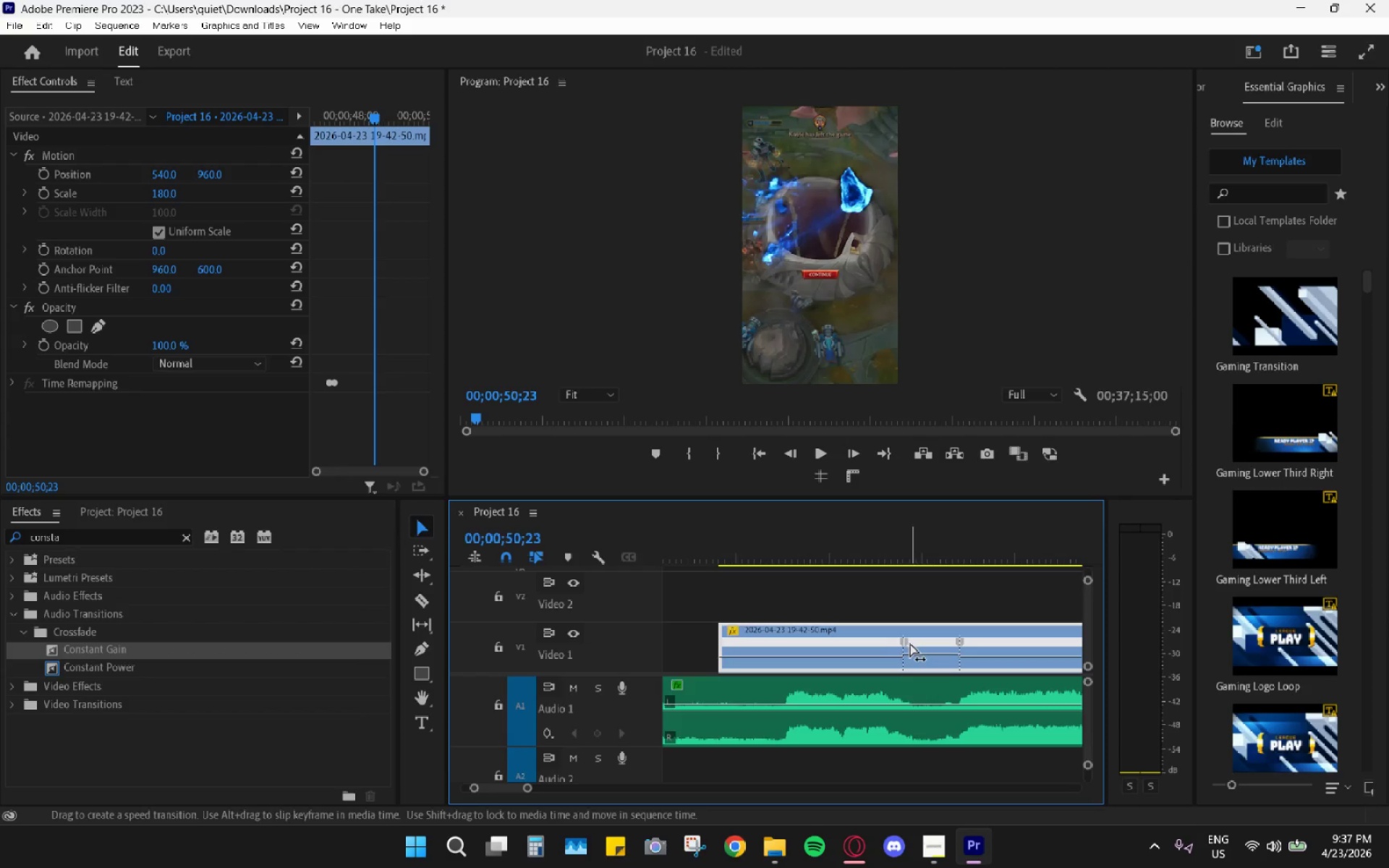 
left_click_drag(start_coordinate=[924, 653], to_coordinate=[927, 619])
 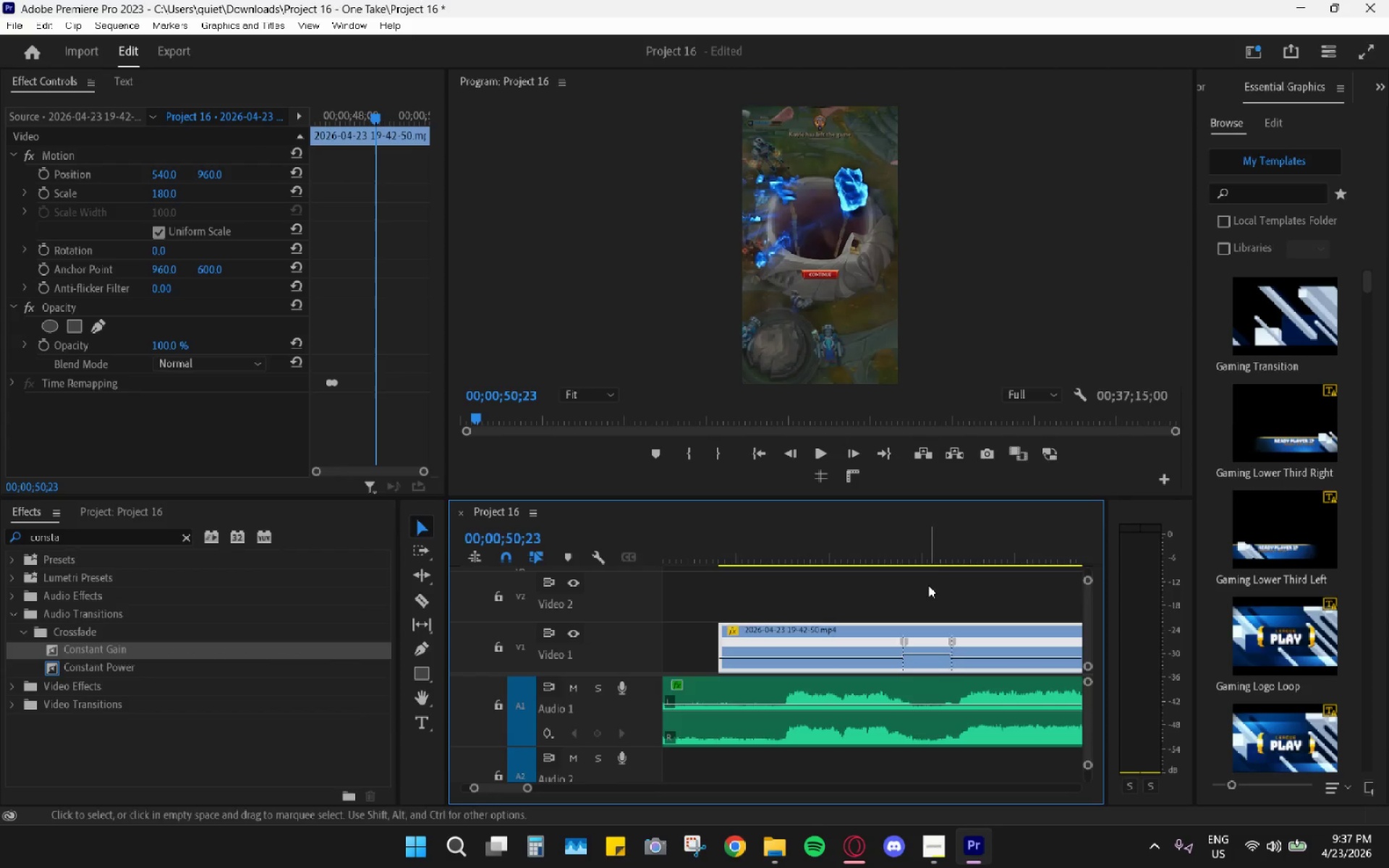 
left_click_drag(start_coordinate=[924, 556], to_coordinate=[912, 553])
 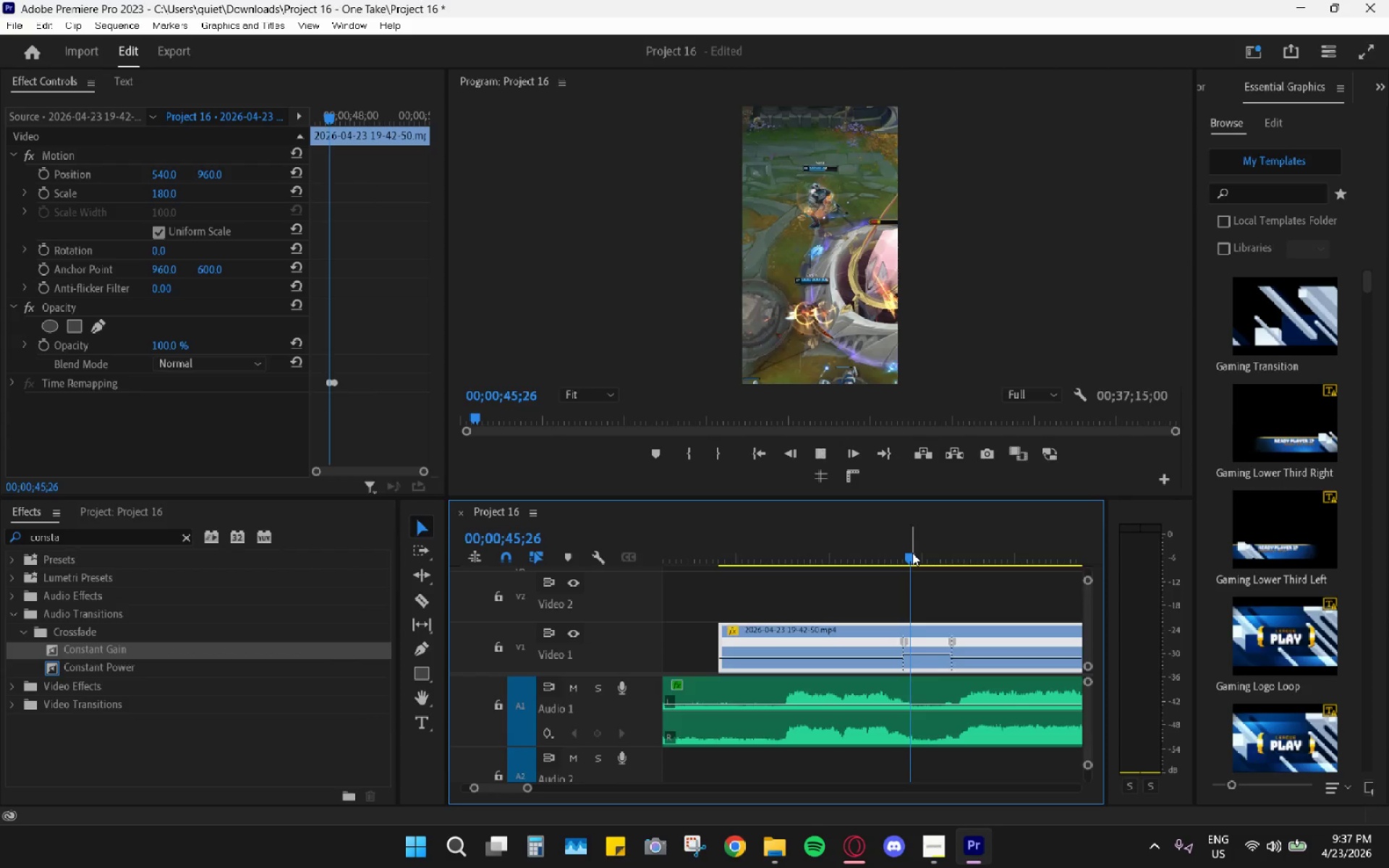 
key(Space)
 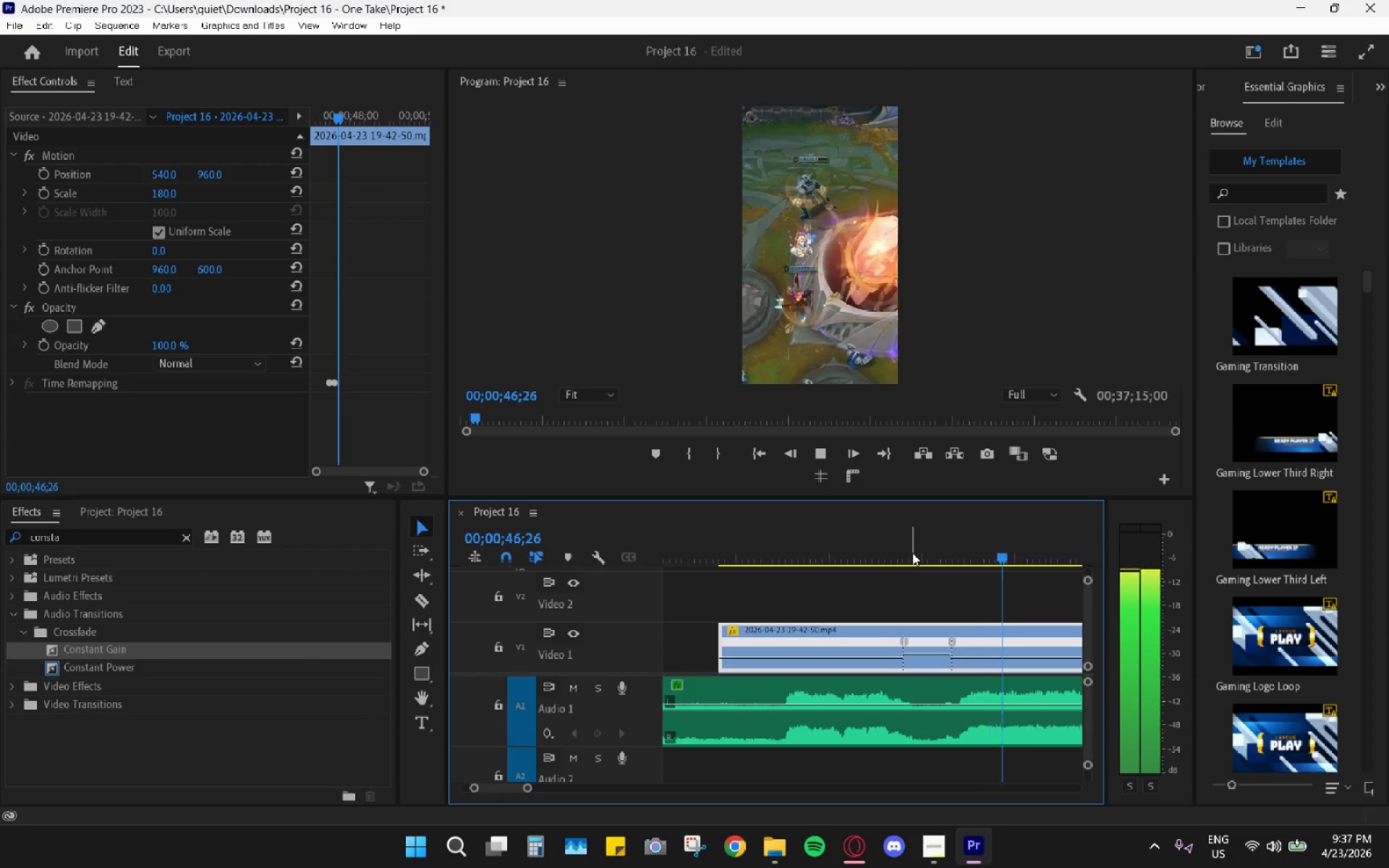 
left_click_drag(start_coordinate=[911, 553], to_coordinate=[886, 545])
 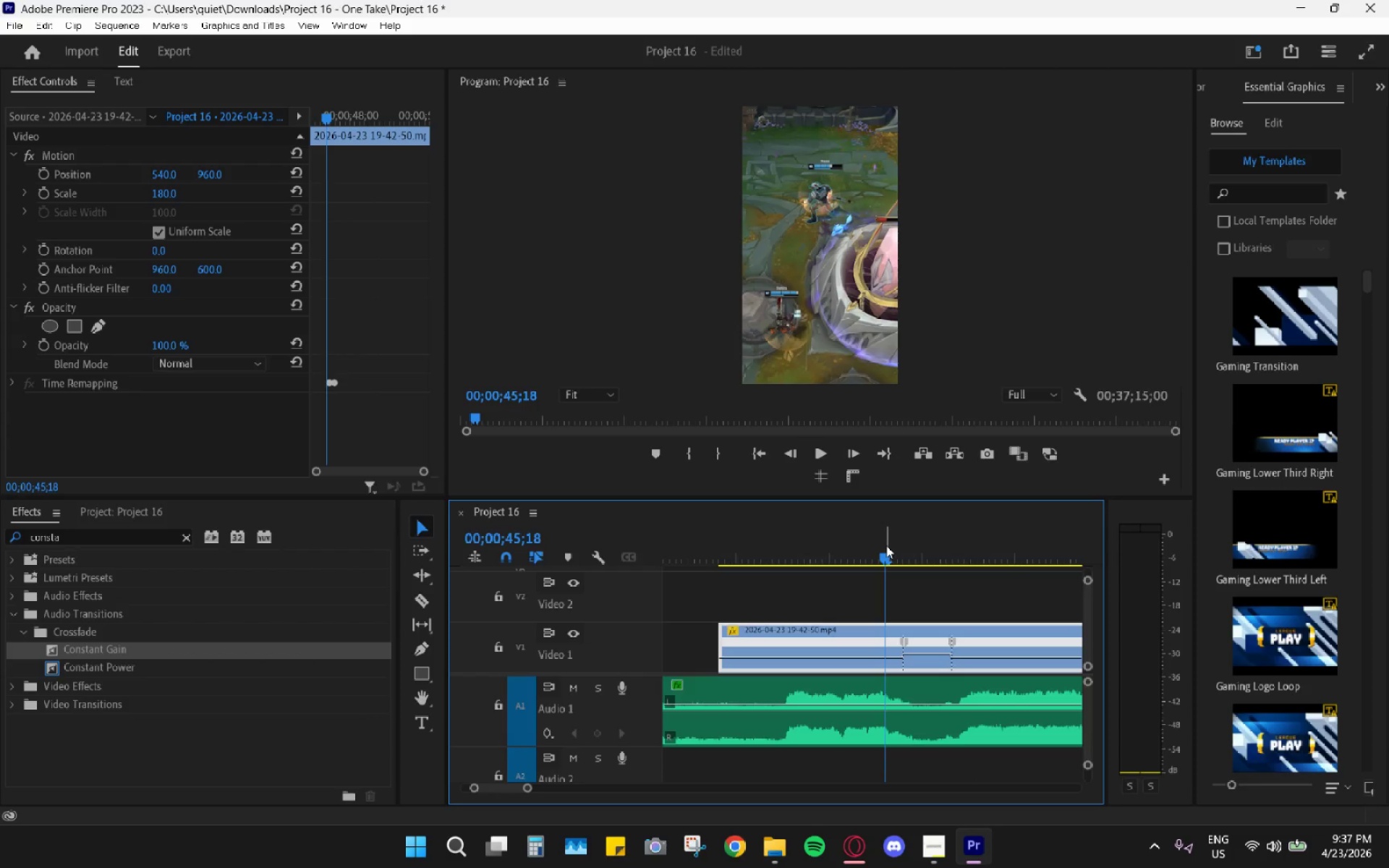 
key(Space)
 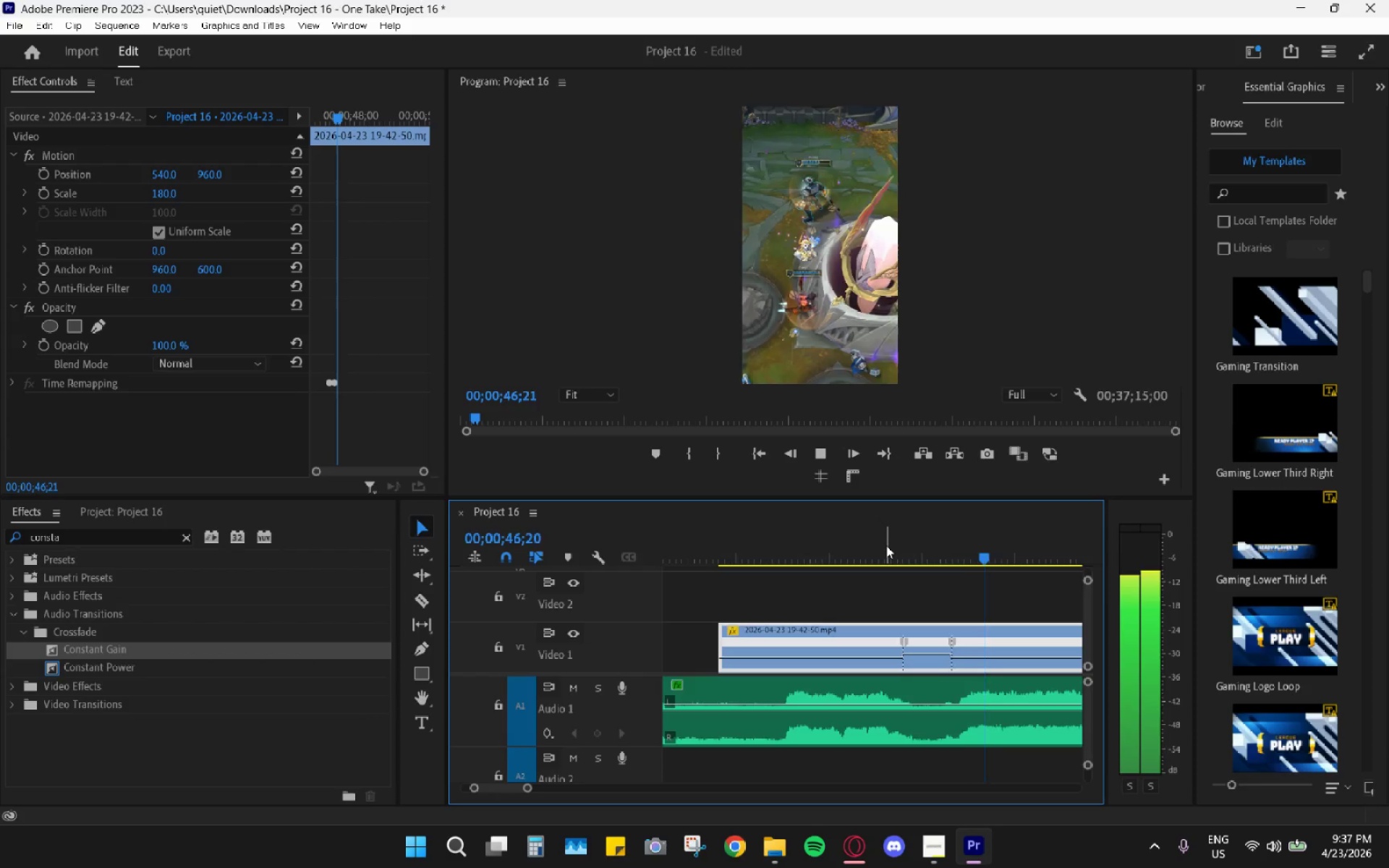 
left_click_drag(start_coordinate=[870, 539], to_coordinate=[810, 538])
 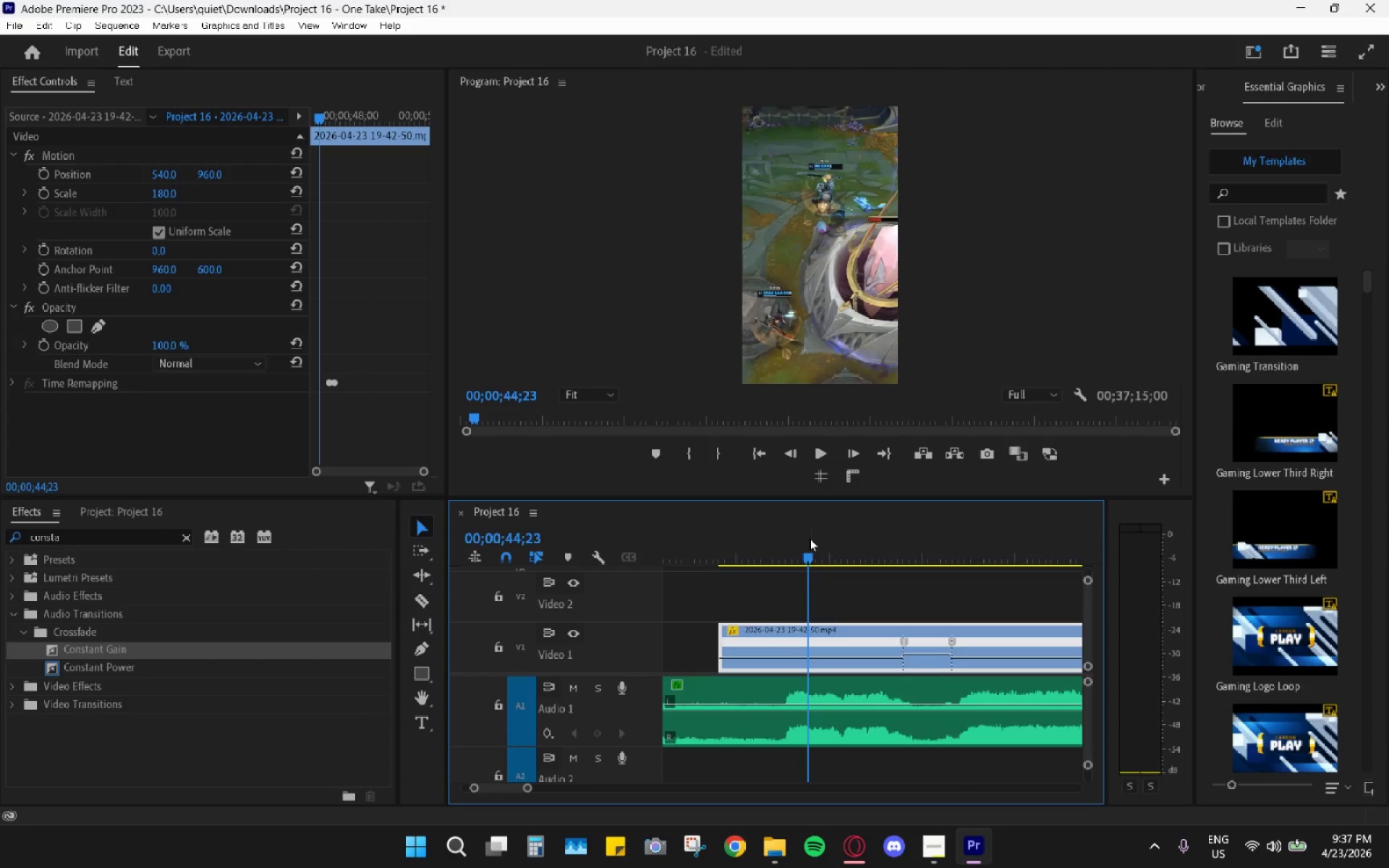 
key(Space)
 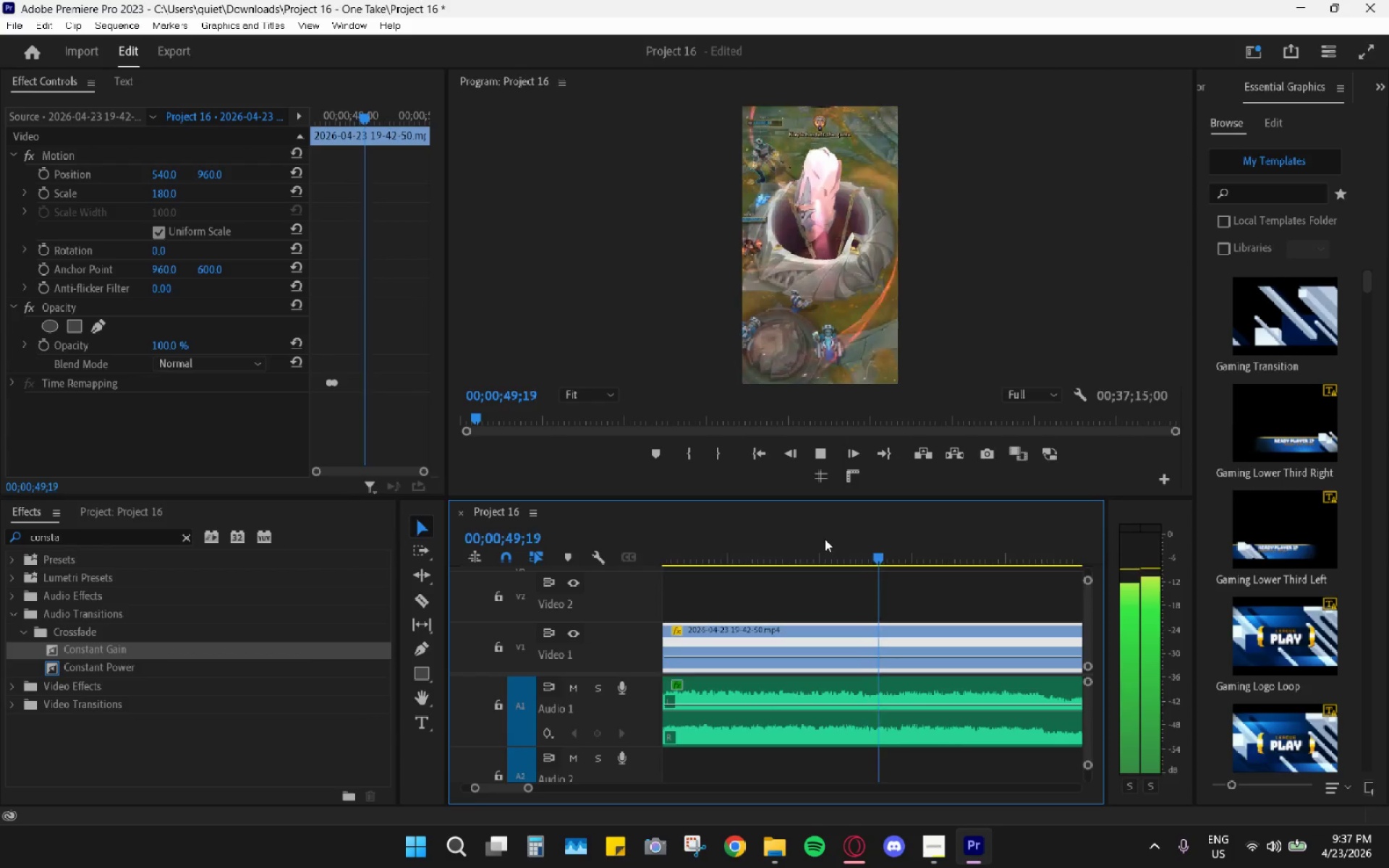 
wait(6.66)
 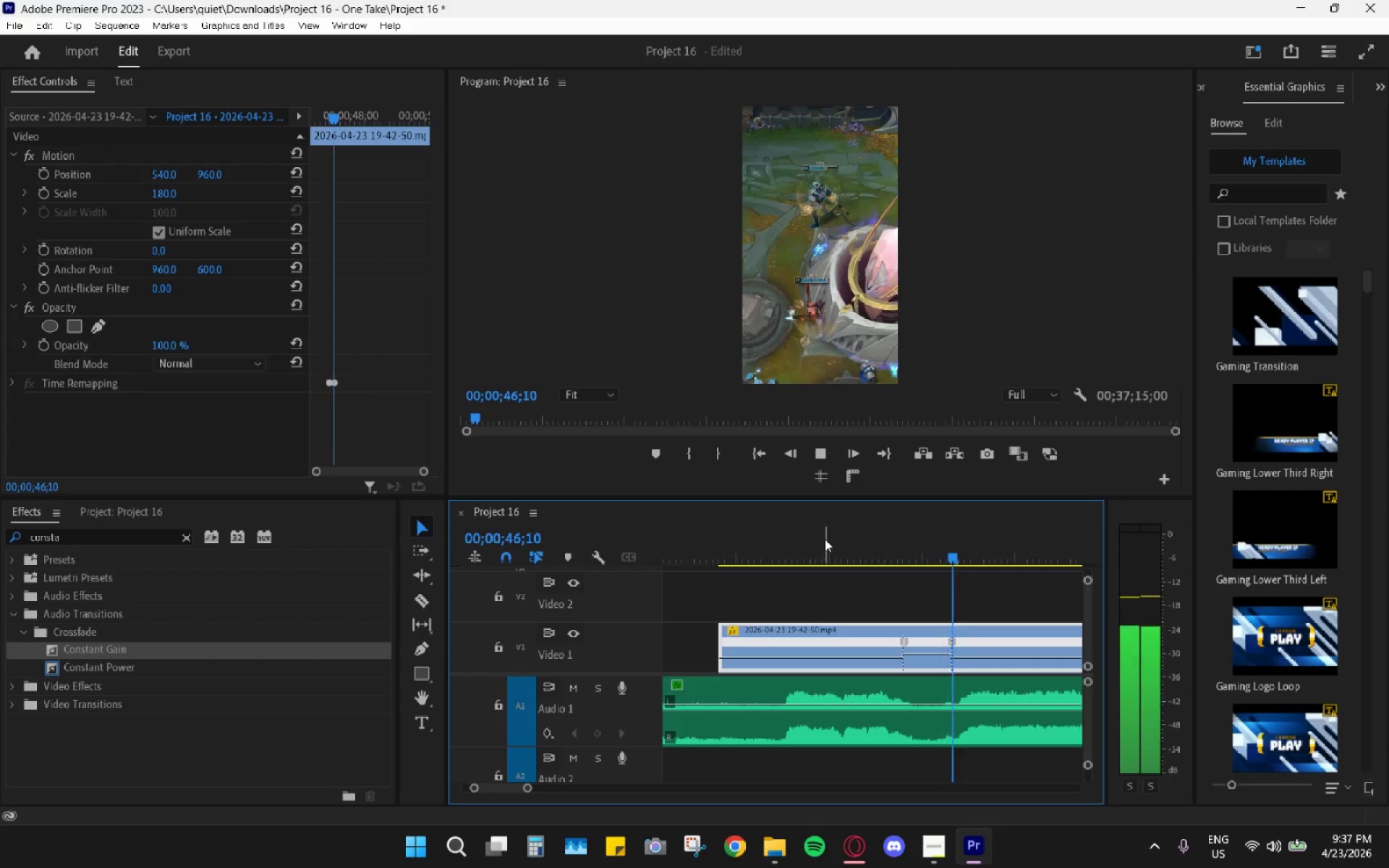 
key(Space)
 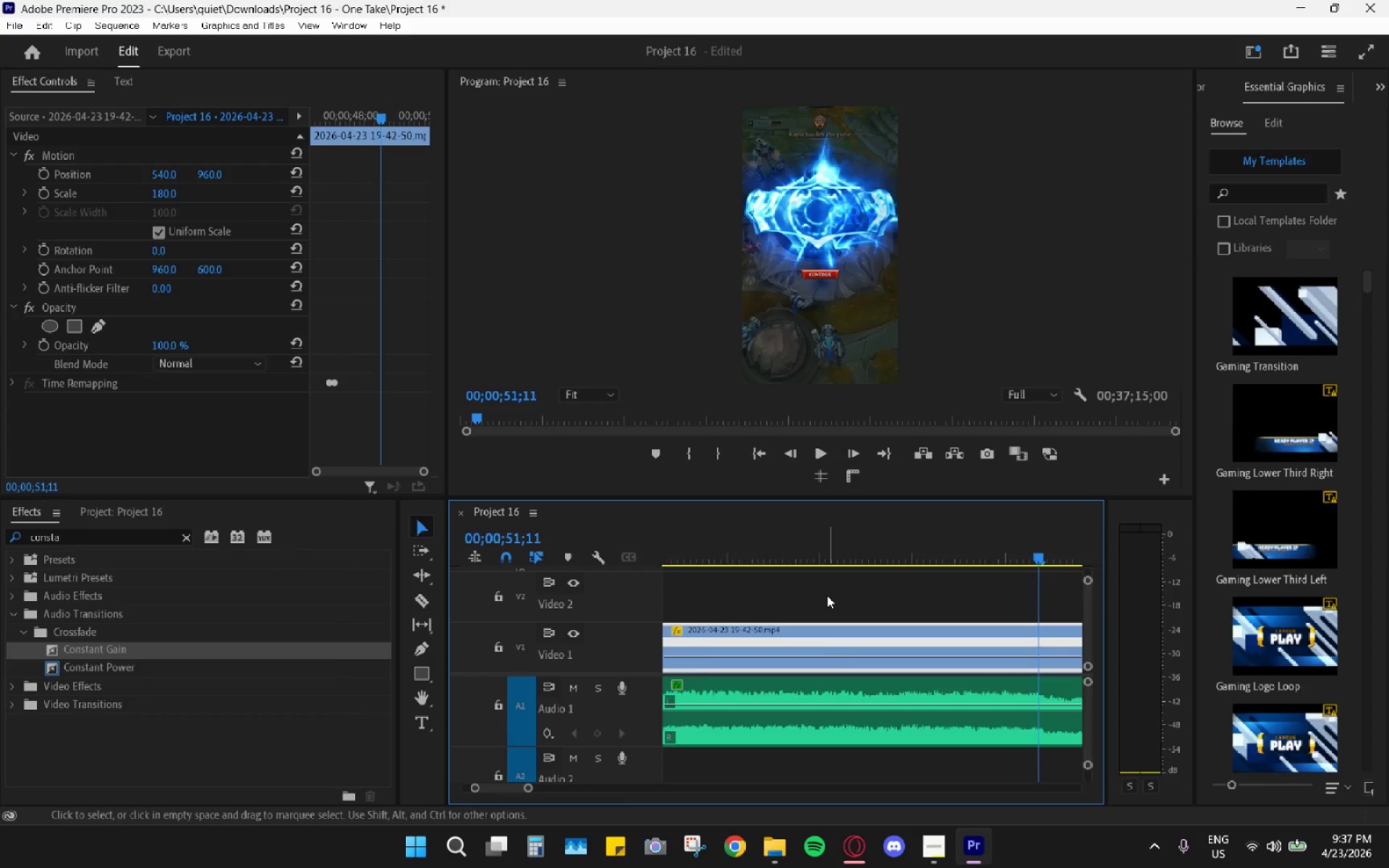 
scroll: coordinate [819, 655], scroll_direction: up, amount: 12.0
 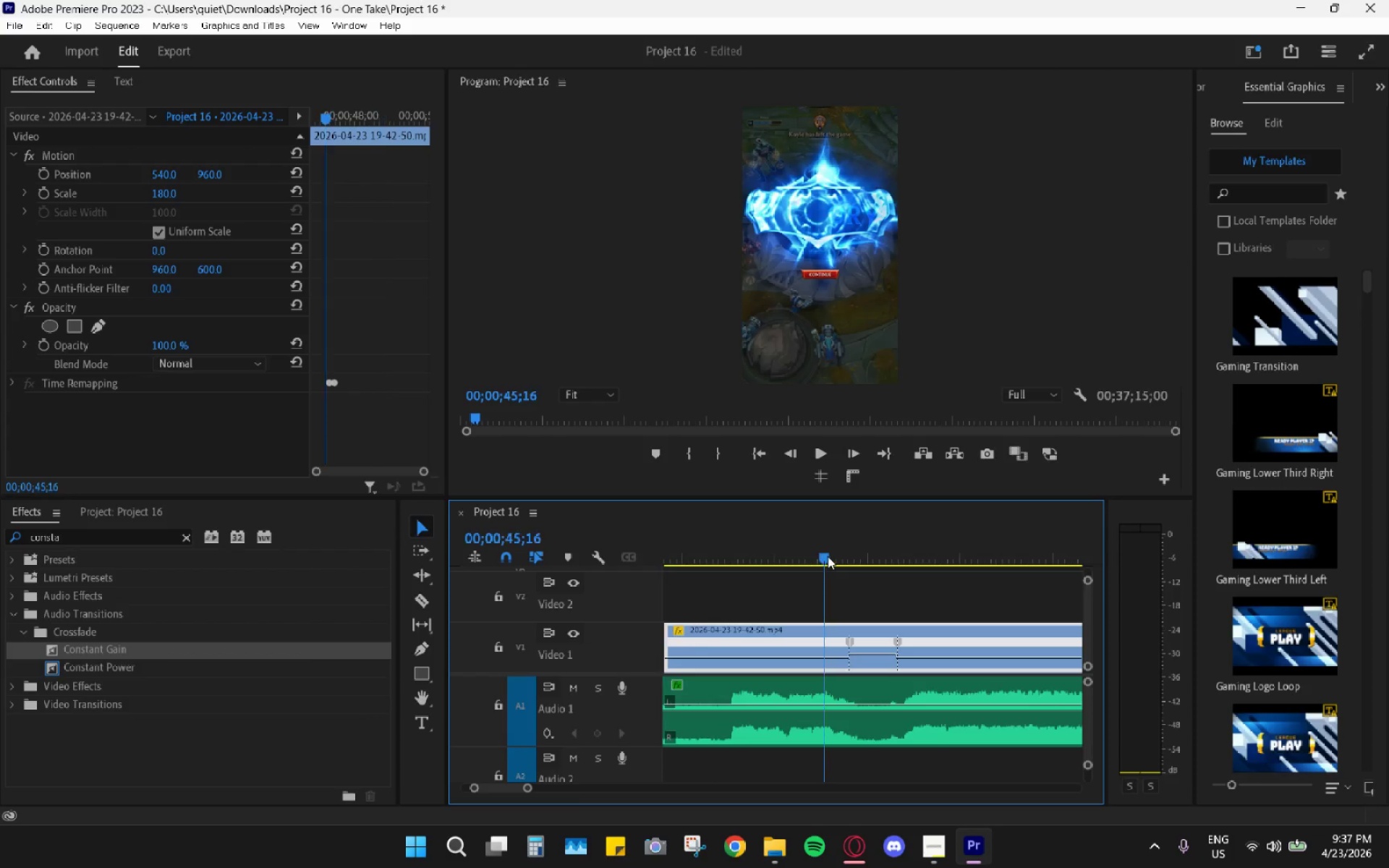 
key(Space)
 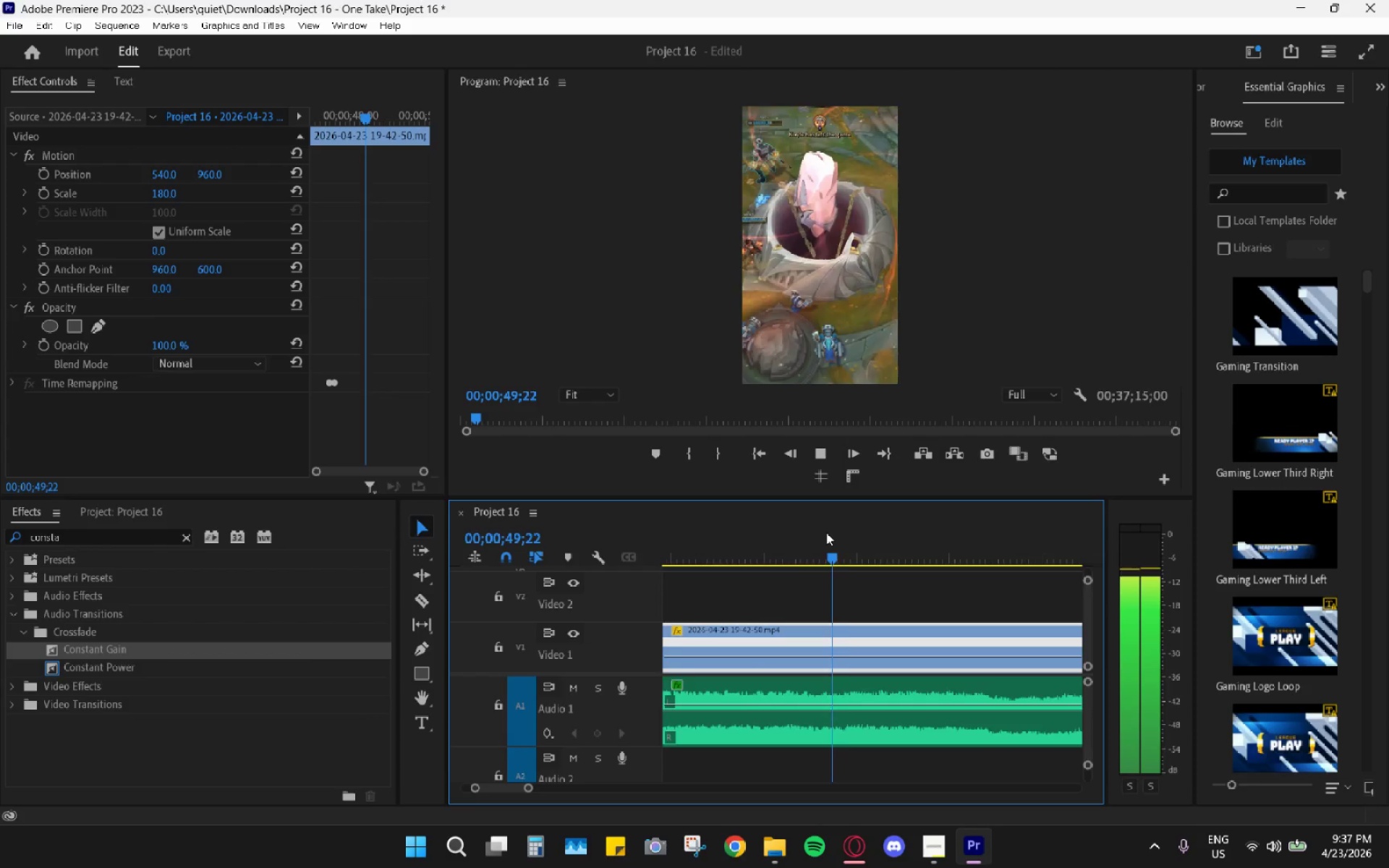 
wait(5.97)
 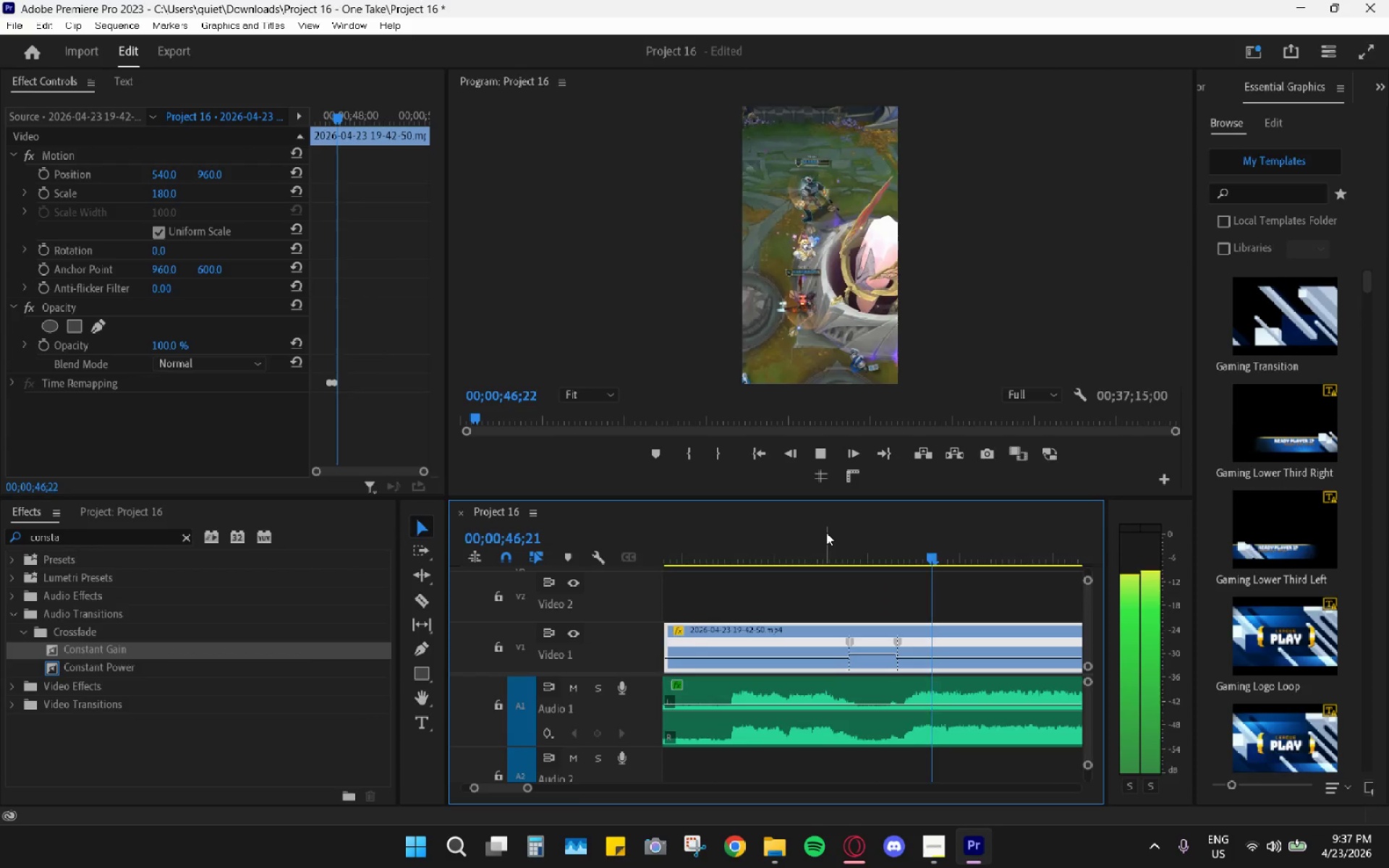 
key(Space)
 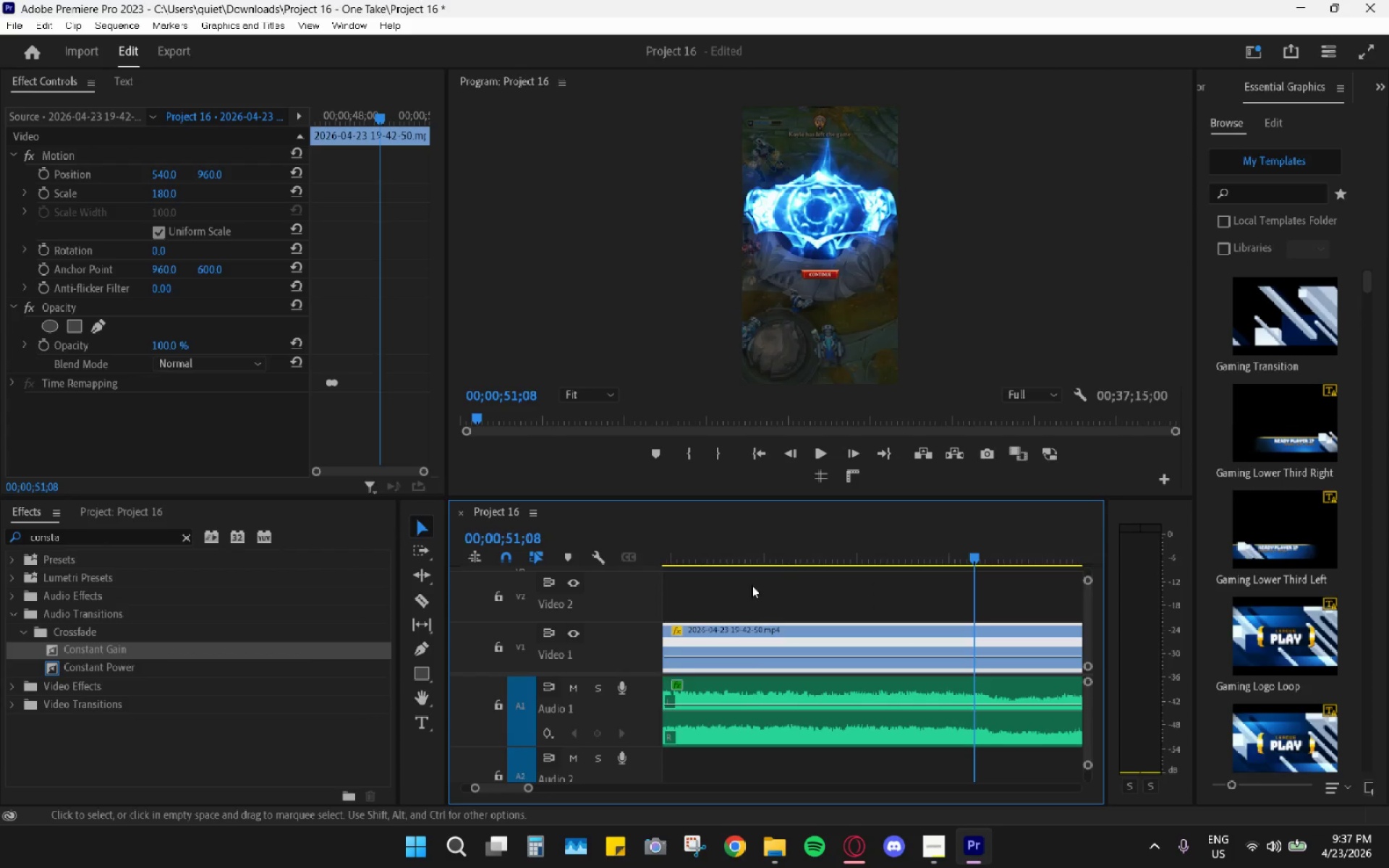 
hold_key(key=AltLeft, duration=1.34)
scroll: coordinate [778, 603], scroll_direction: down, amount: 12.0
 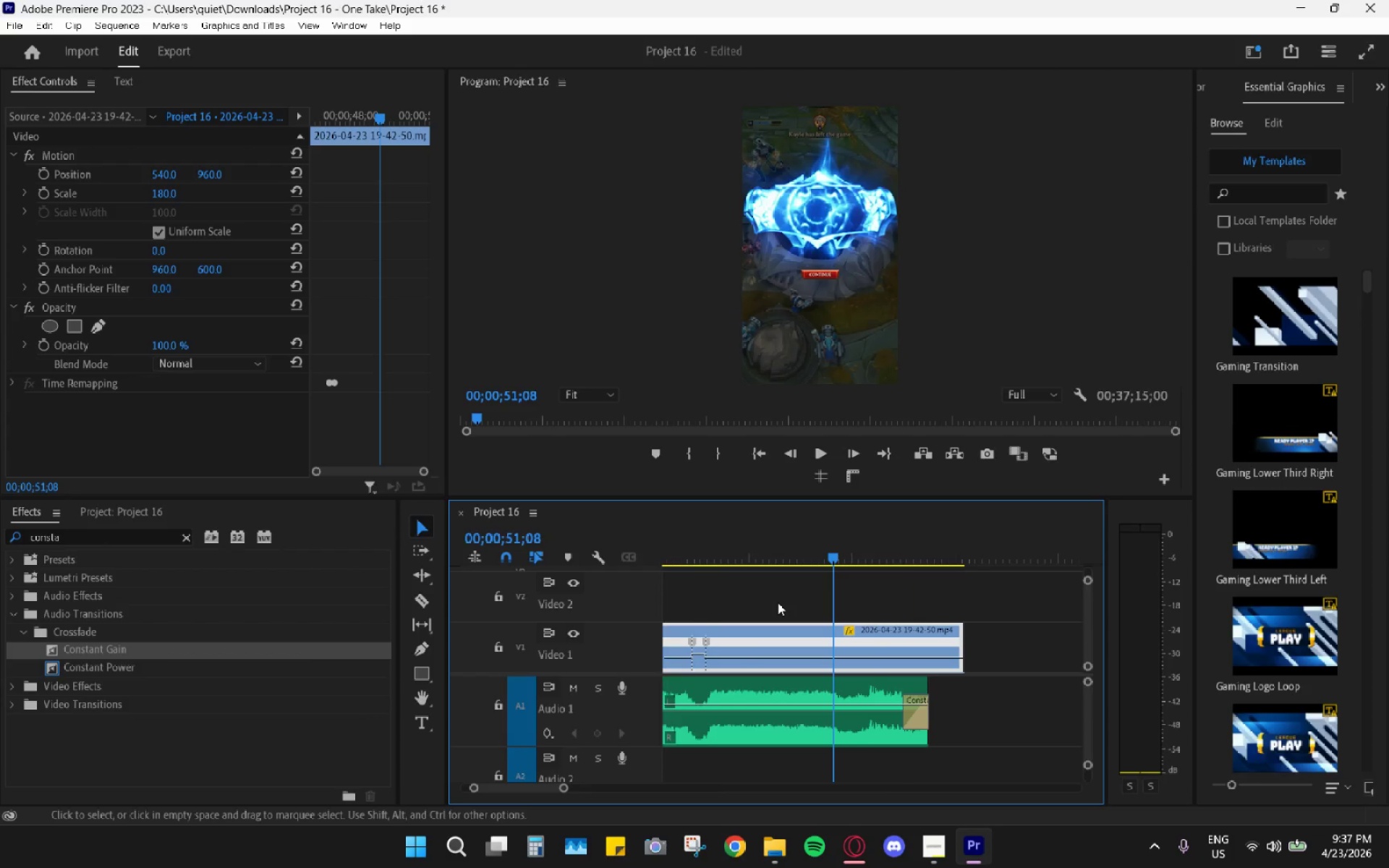 
scroll: coordinate [778, 603], scroll_direction: up, amount: 4.0
 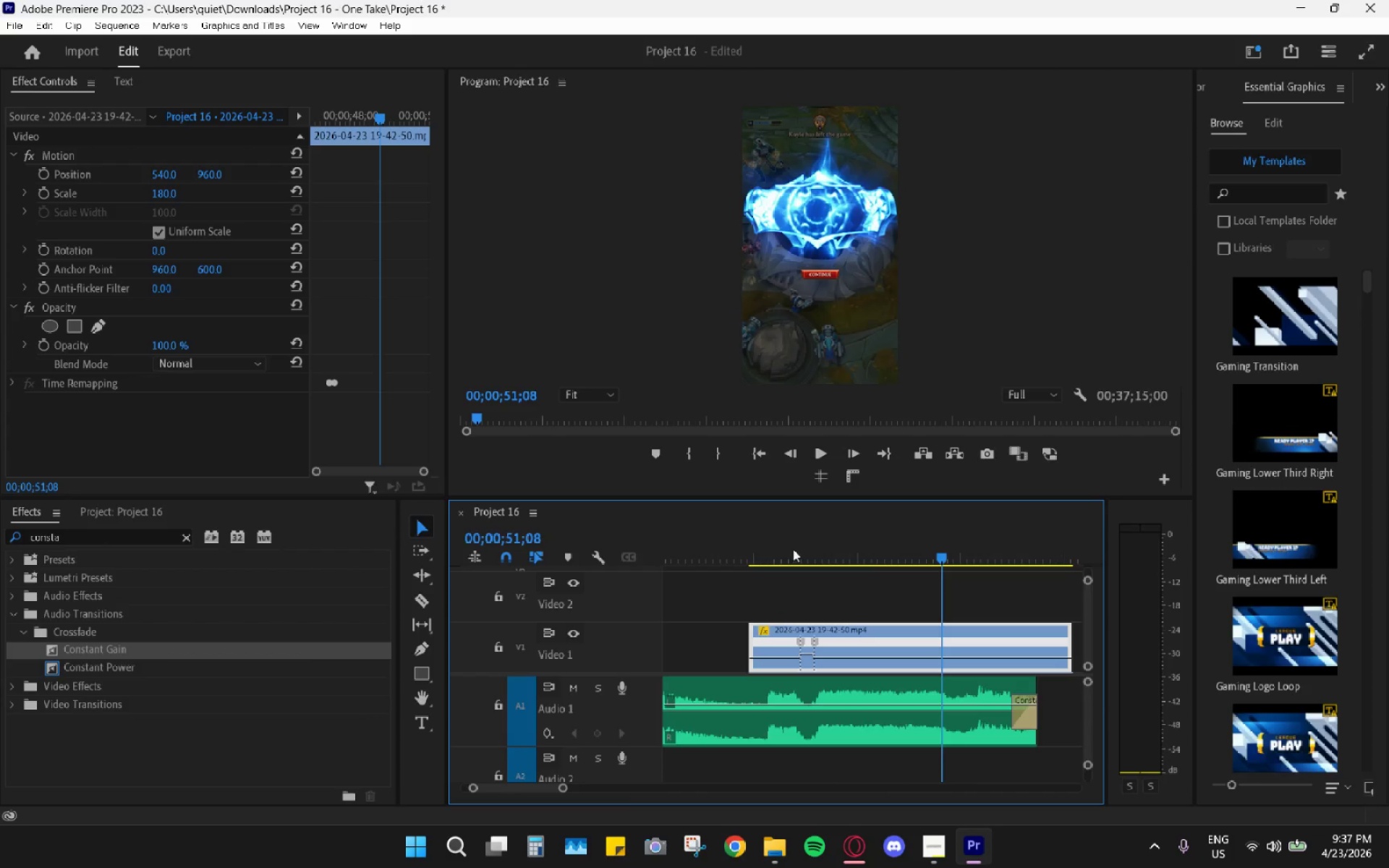 
left_click_drag(start_coordinate=[804, 552], to_coordinate=[755, 556])
 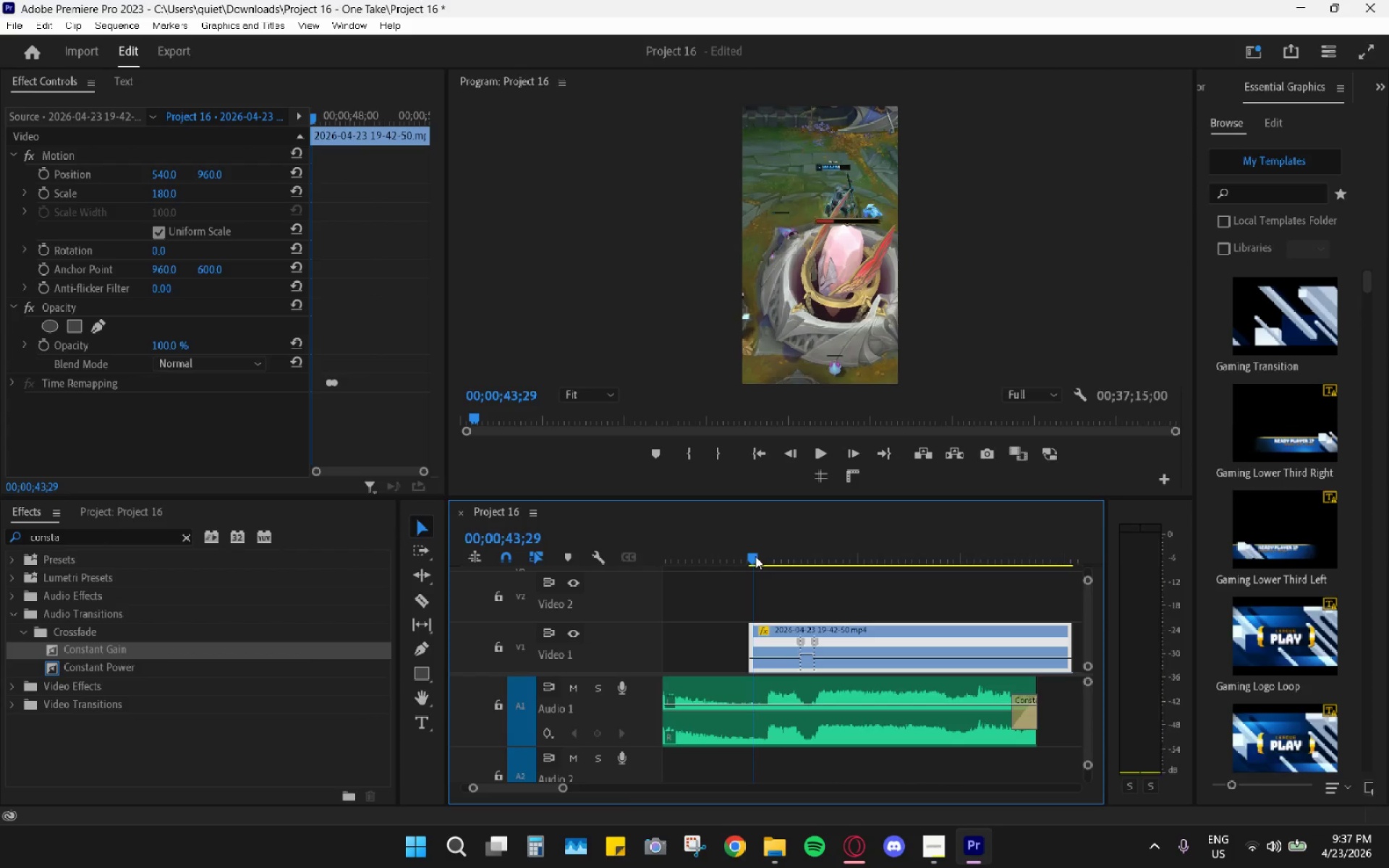 
key(Space)
 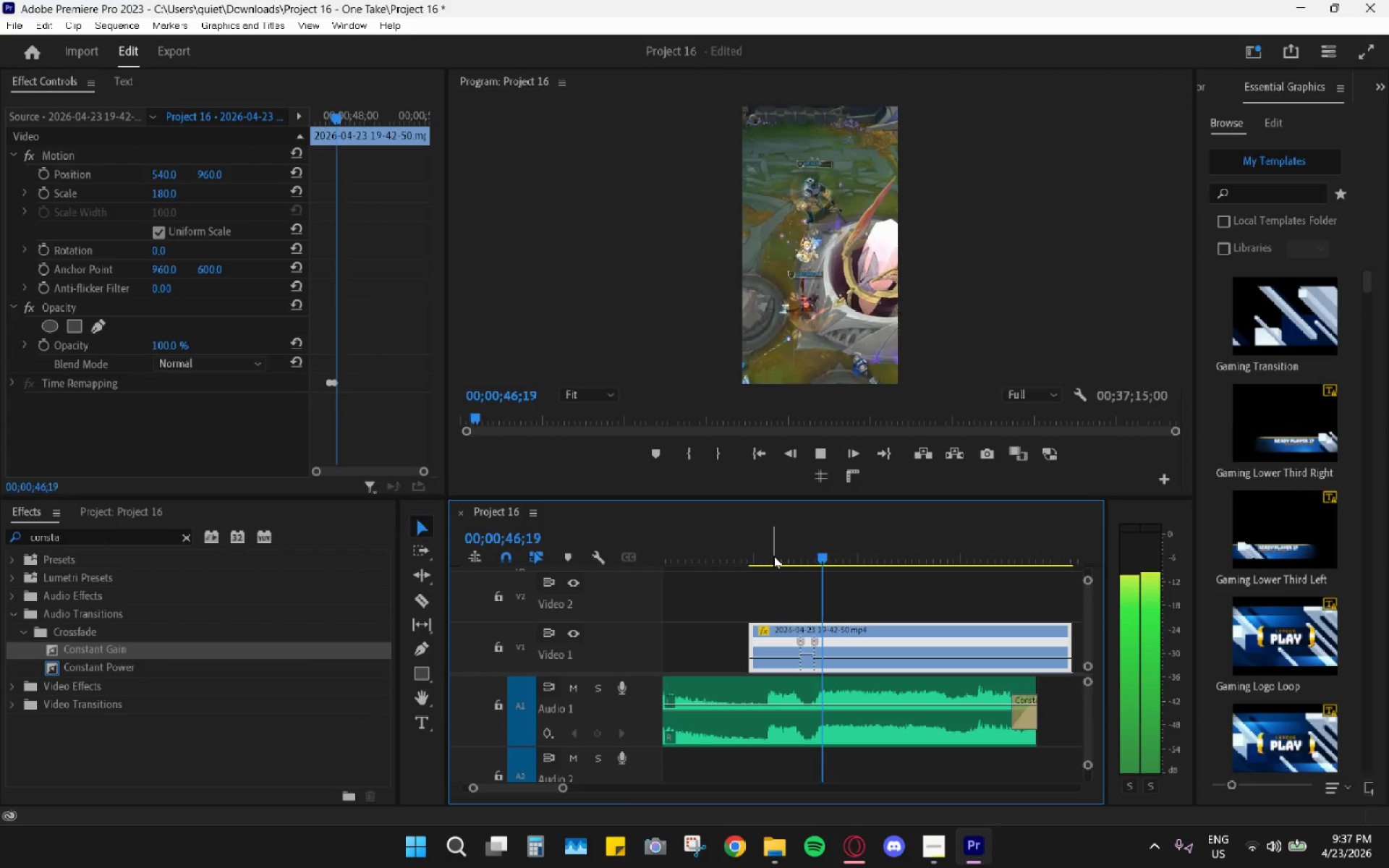 
key(Space)
 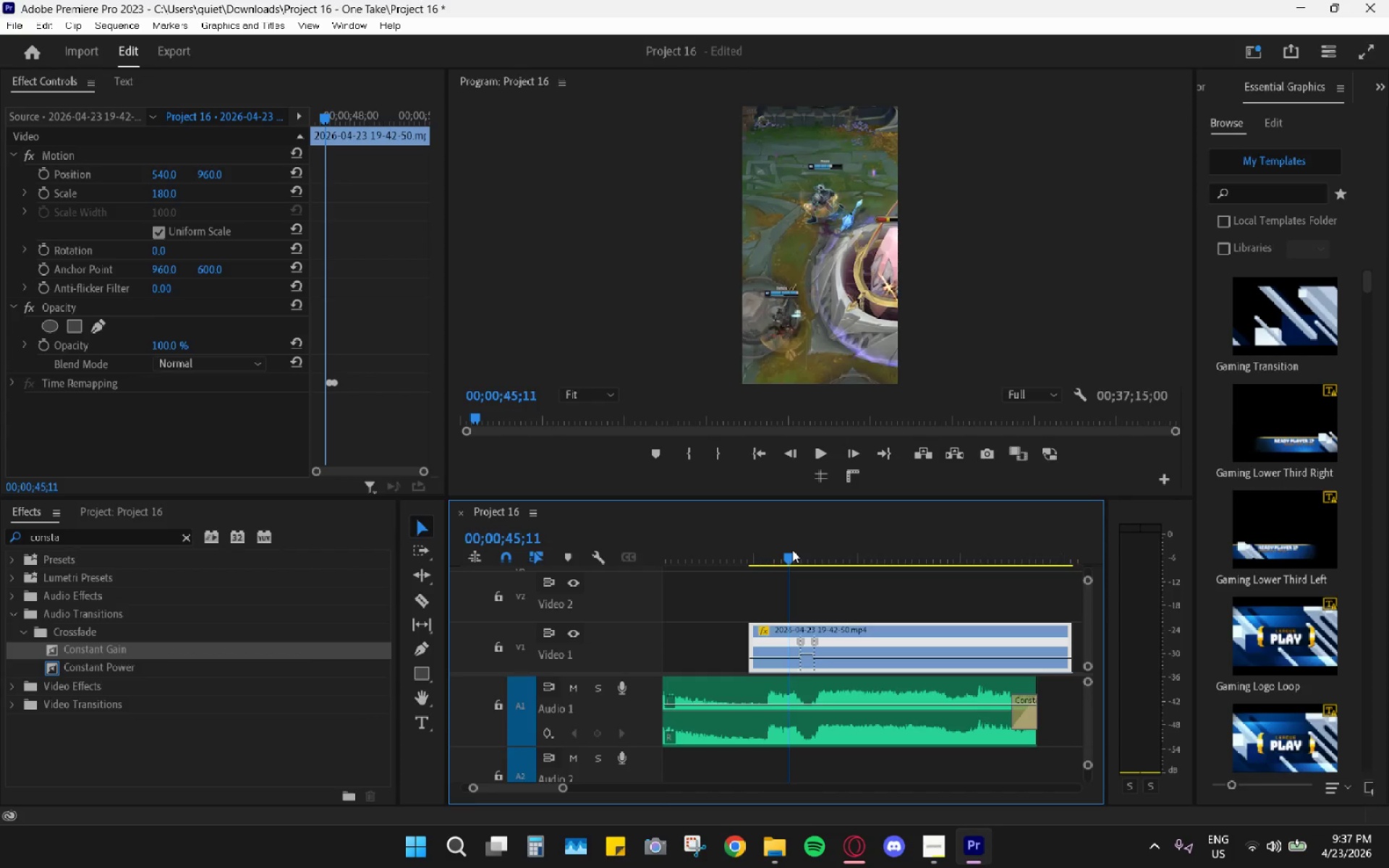 
key(Space)
 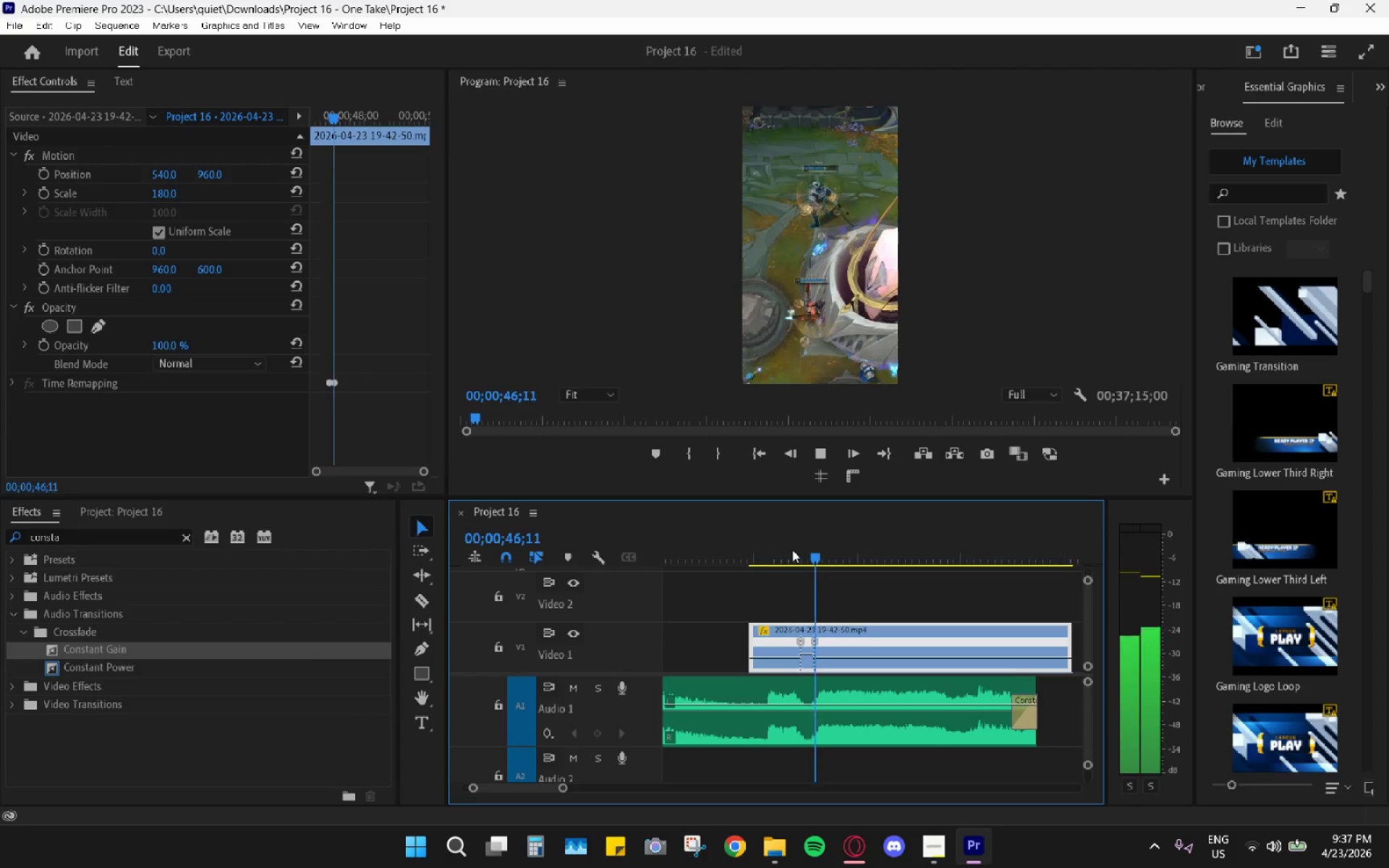 
left_click_drag(start_coordinate=[792, 550], to_coordinate=[808, 559])
 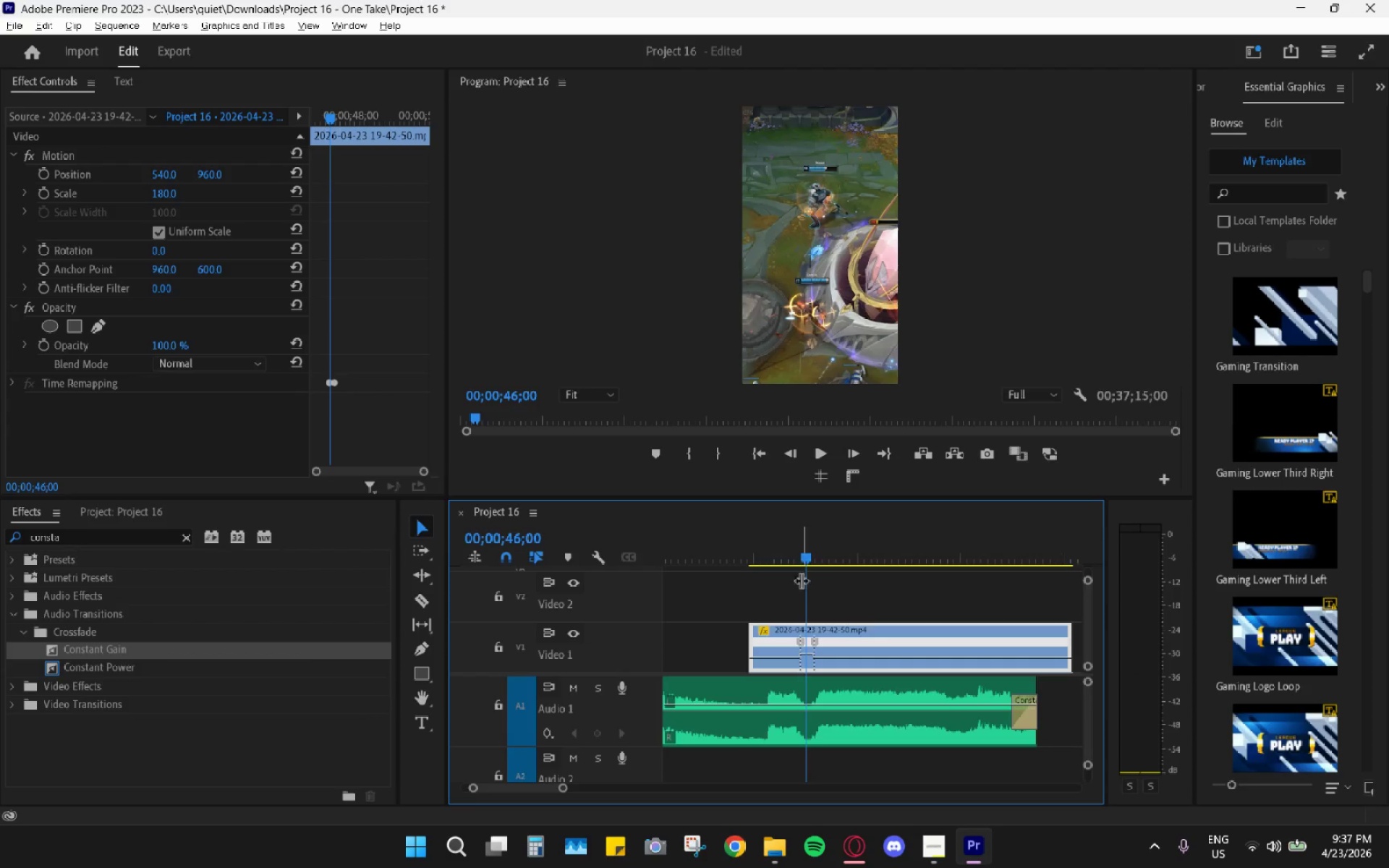 
hold_key(key=AltLeft, duration=0.98)
scroll: coordinate [807, 618], scroll_direction: up, amount: 15.0
 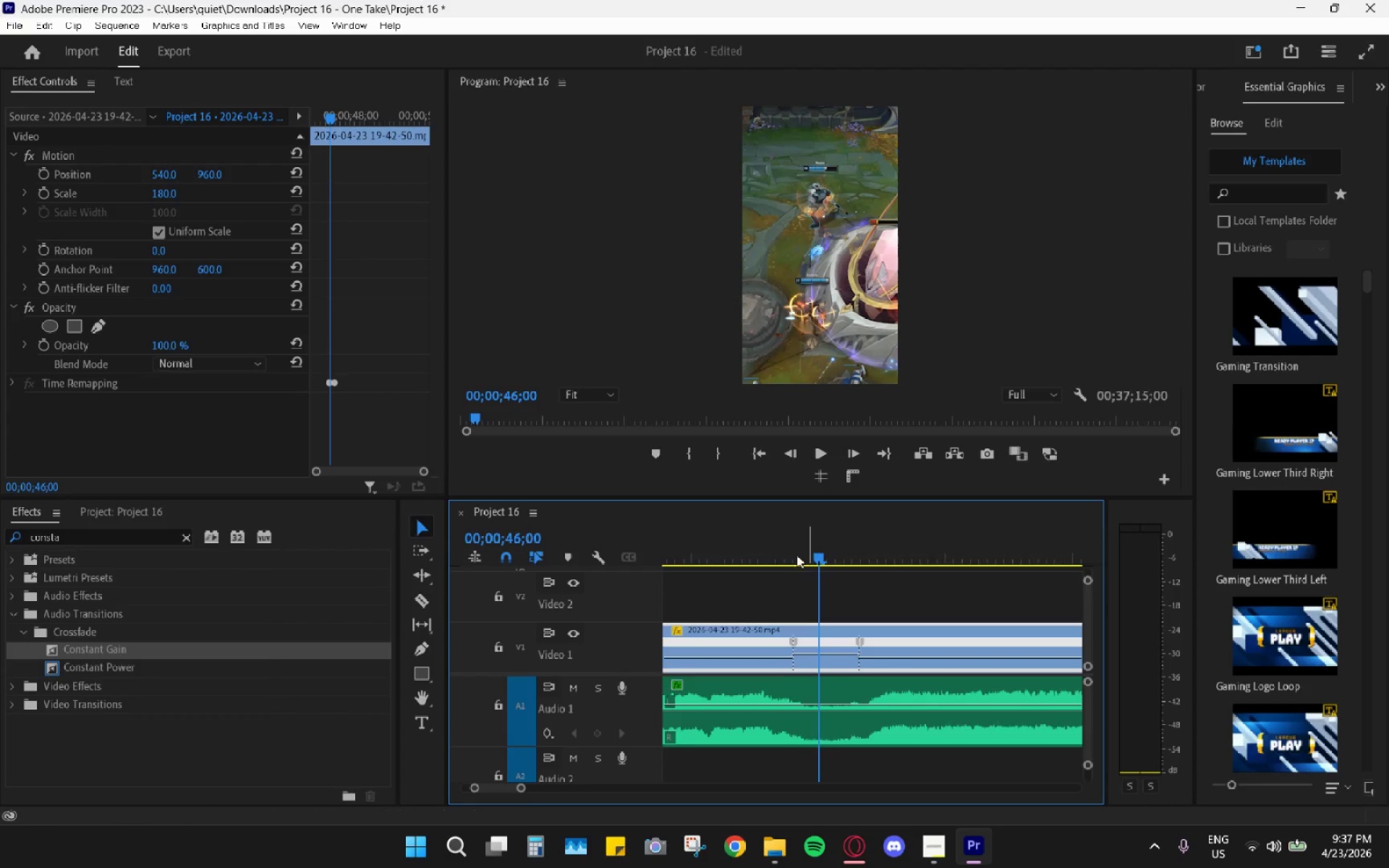 
left_click_drag(start_coordinate=[789, 546], to_coordinate=[749, 548])
 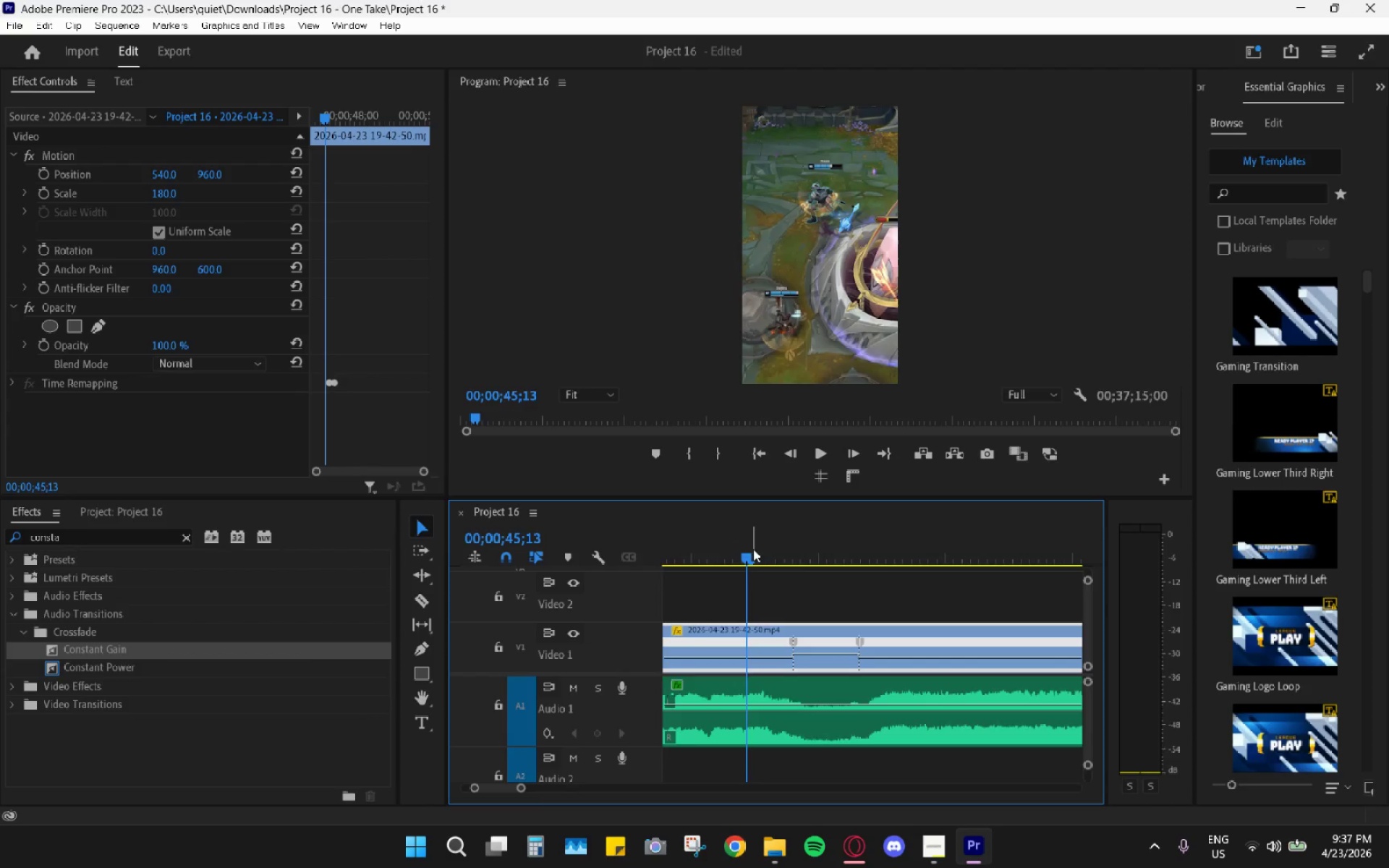 
key(Space)
 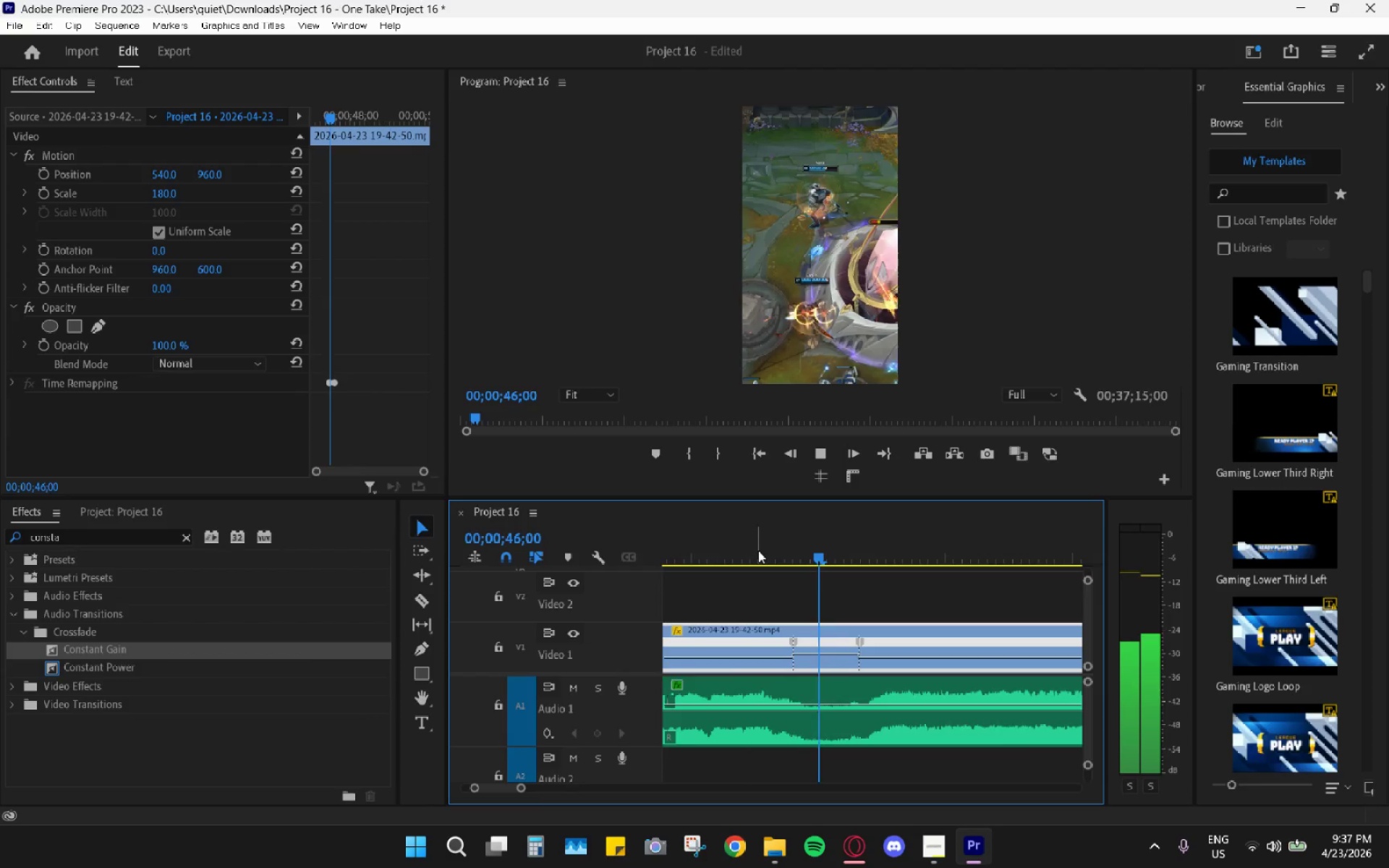 
key(Space)
 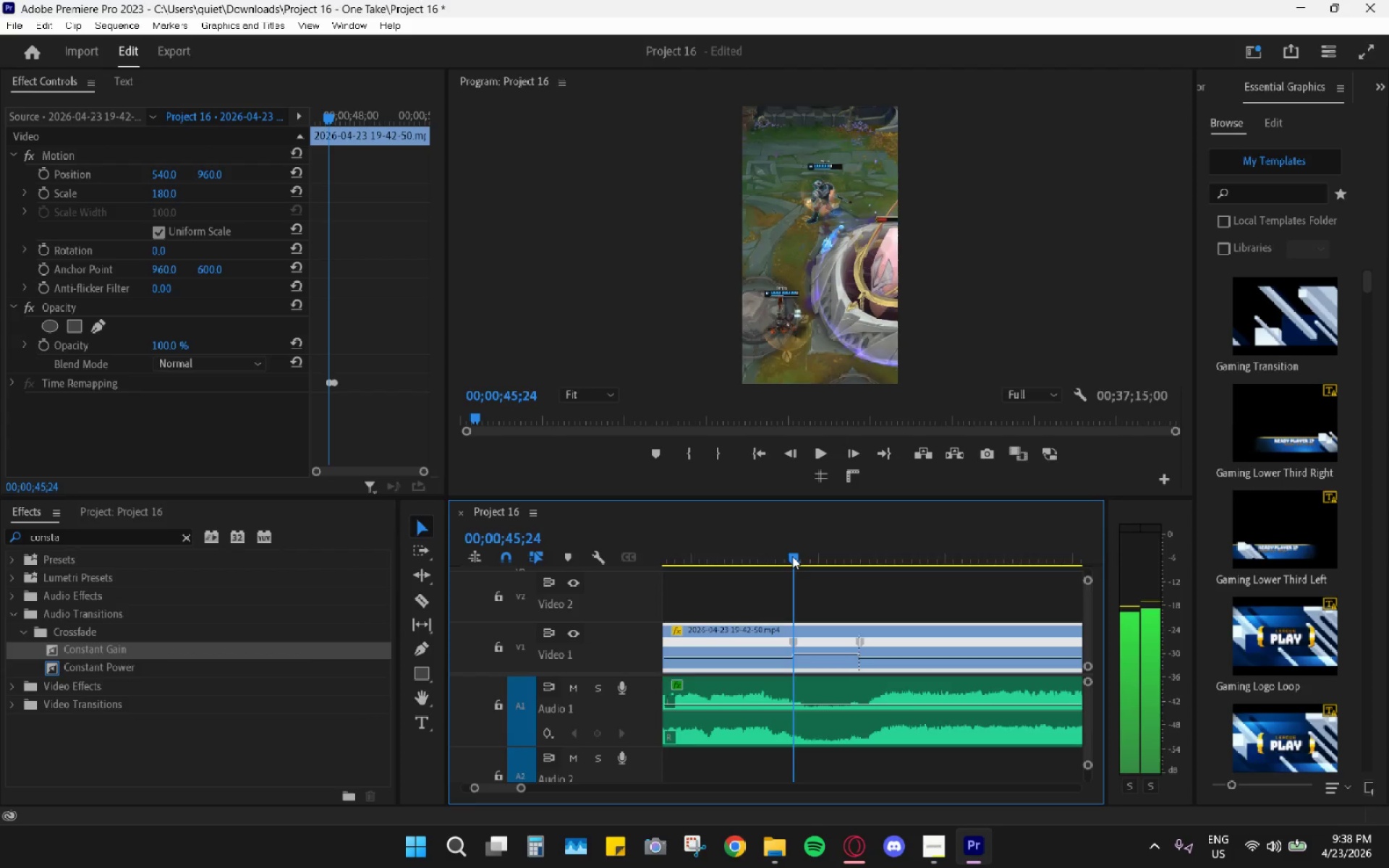 
key(C)
 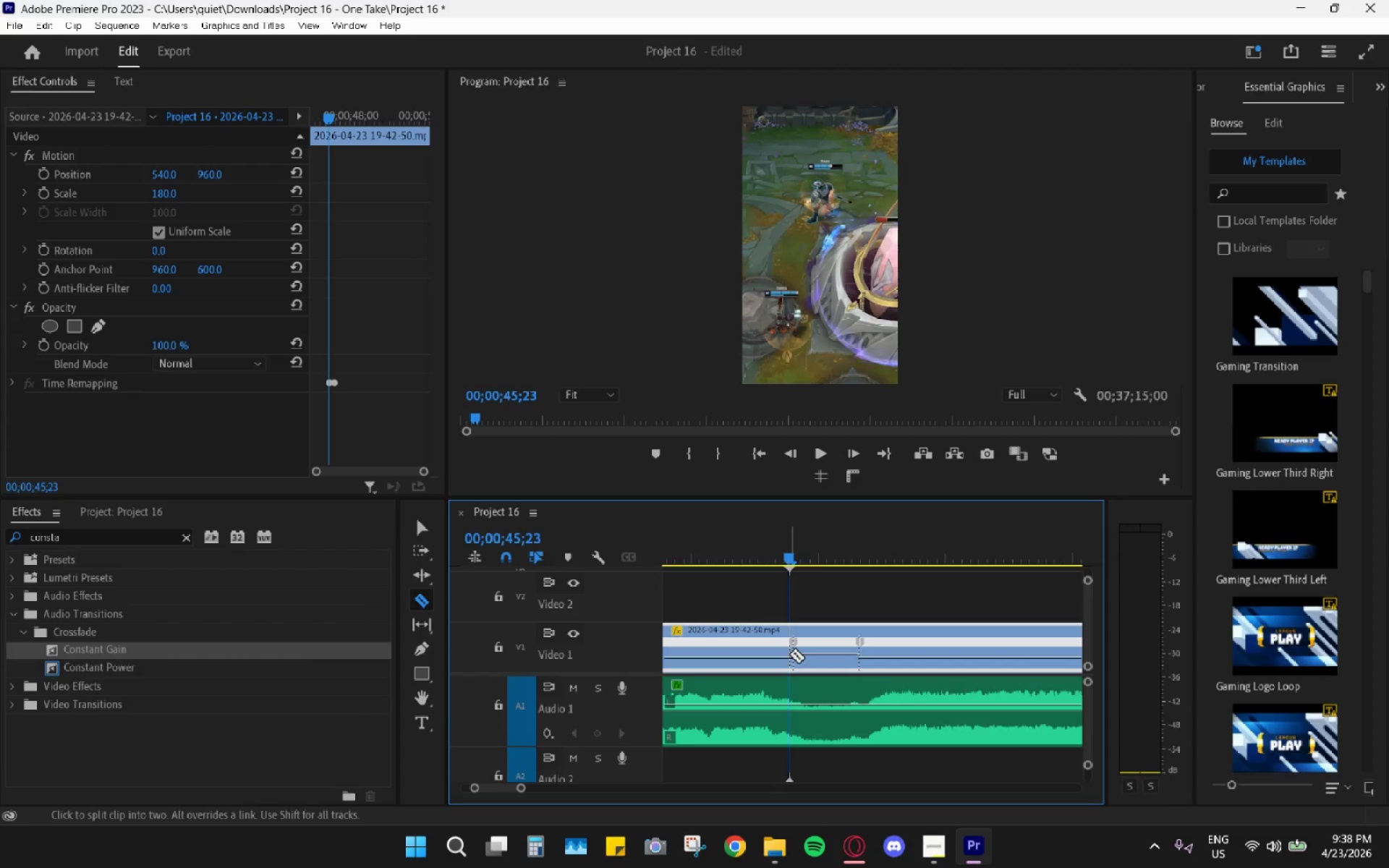 
left_click([789, 654])
 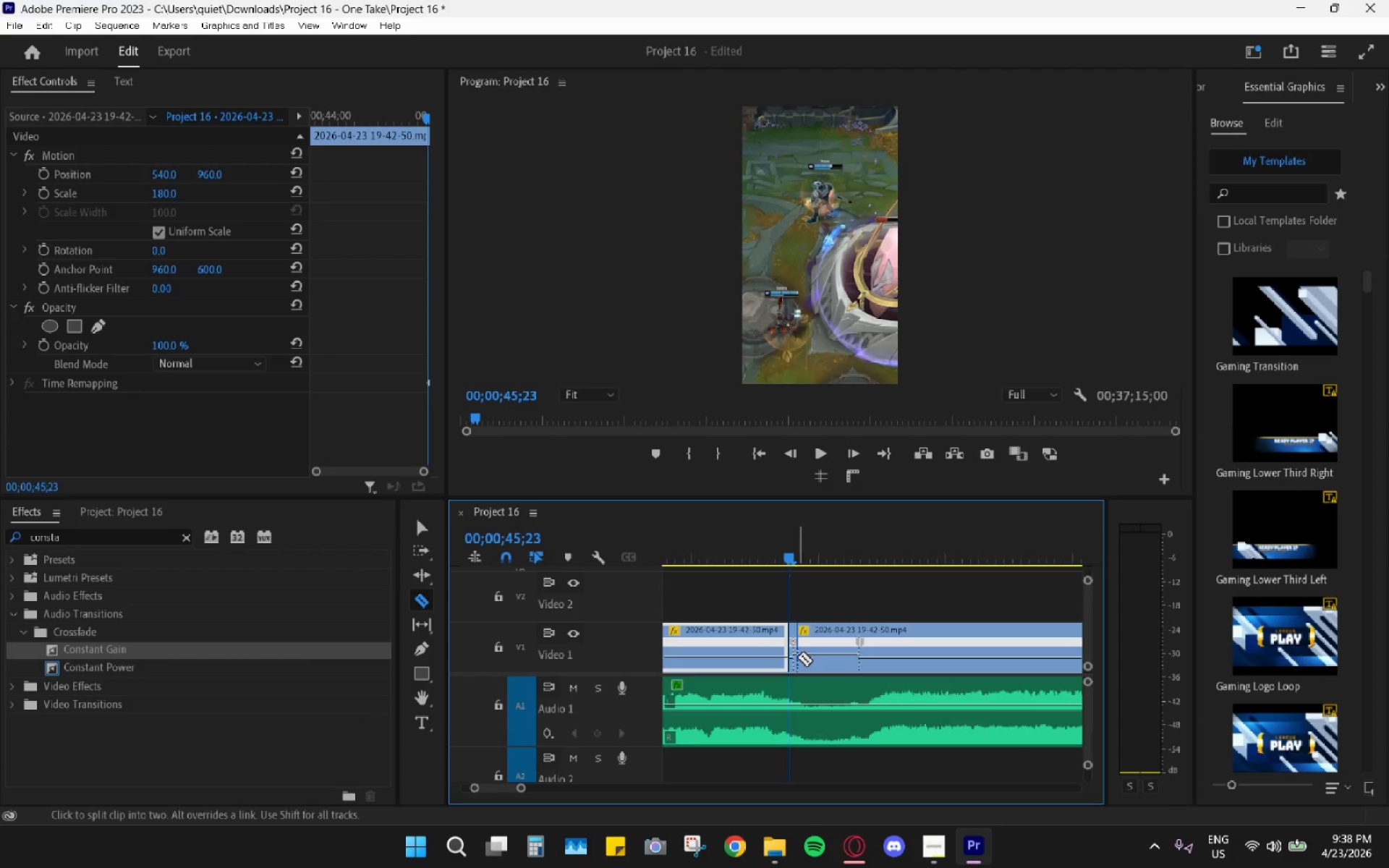 
left_click([798, 657])
 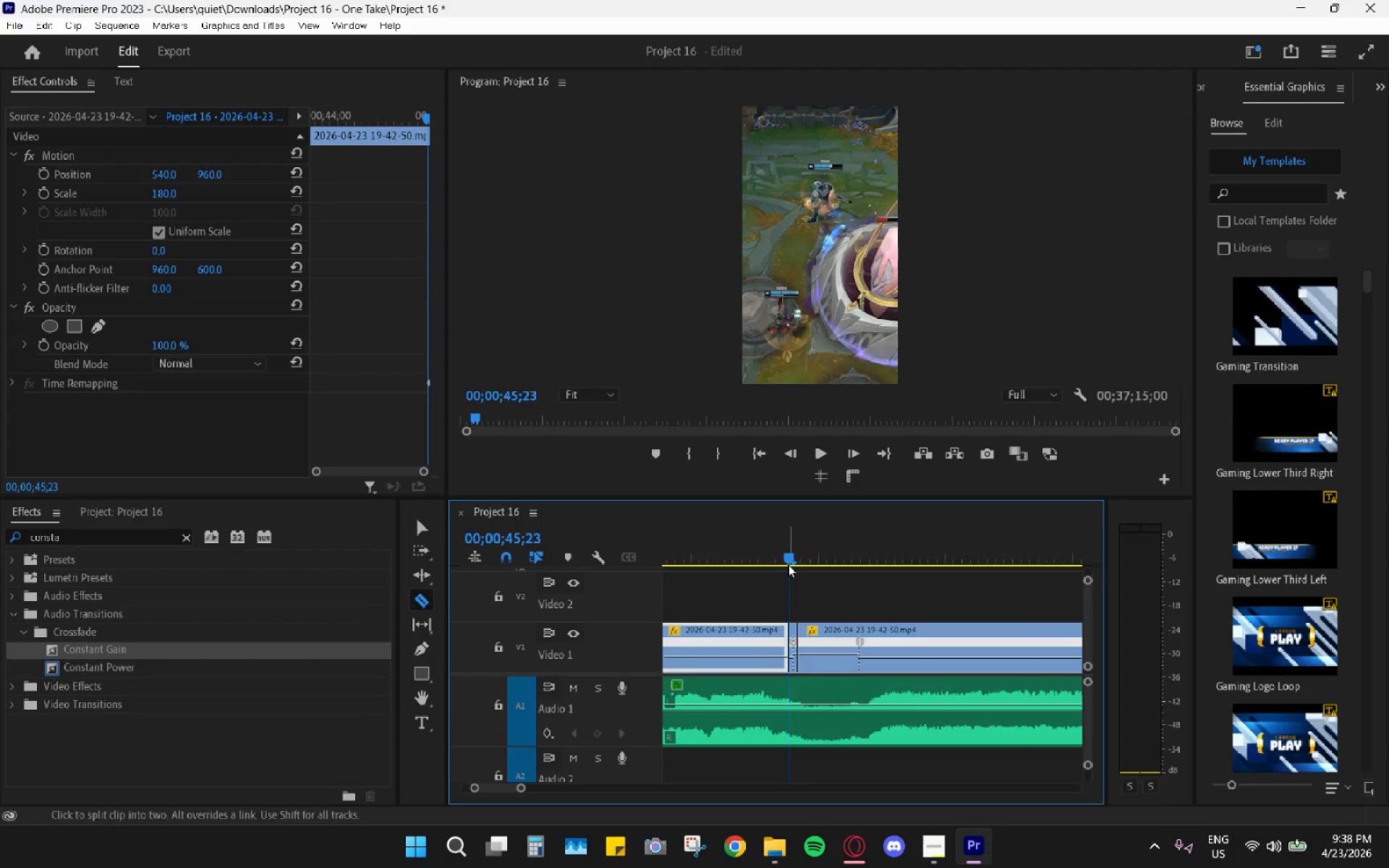 
left_click_drag(start_coordinate=[789, 556], to_coordinate=[827, 578])
 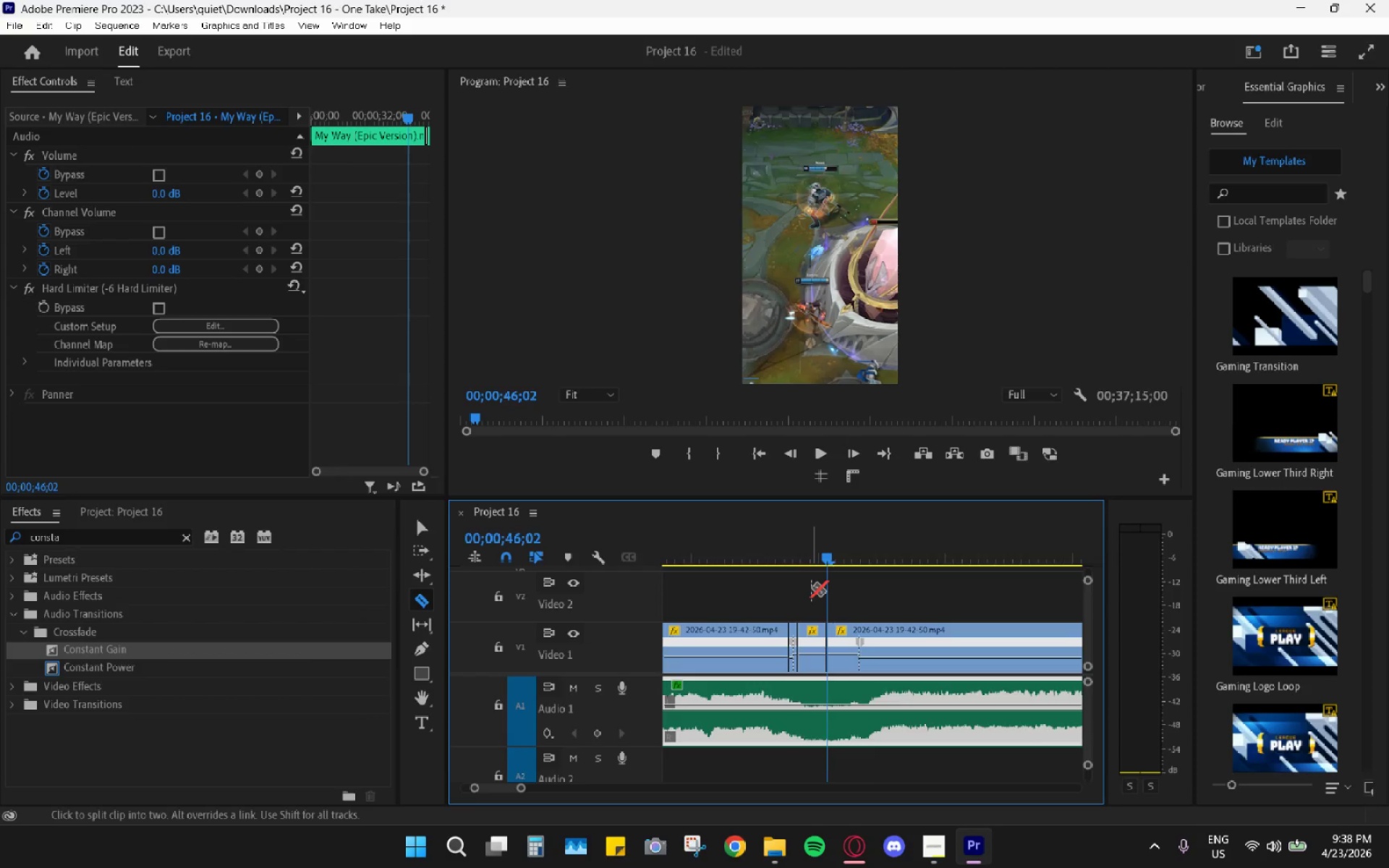 
type(vyhv)
 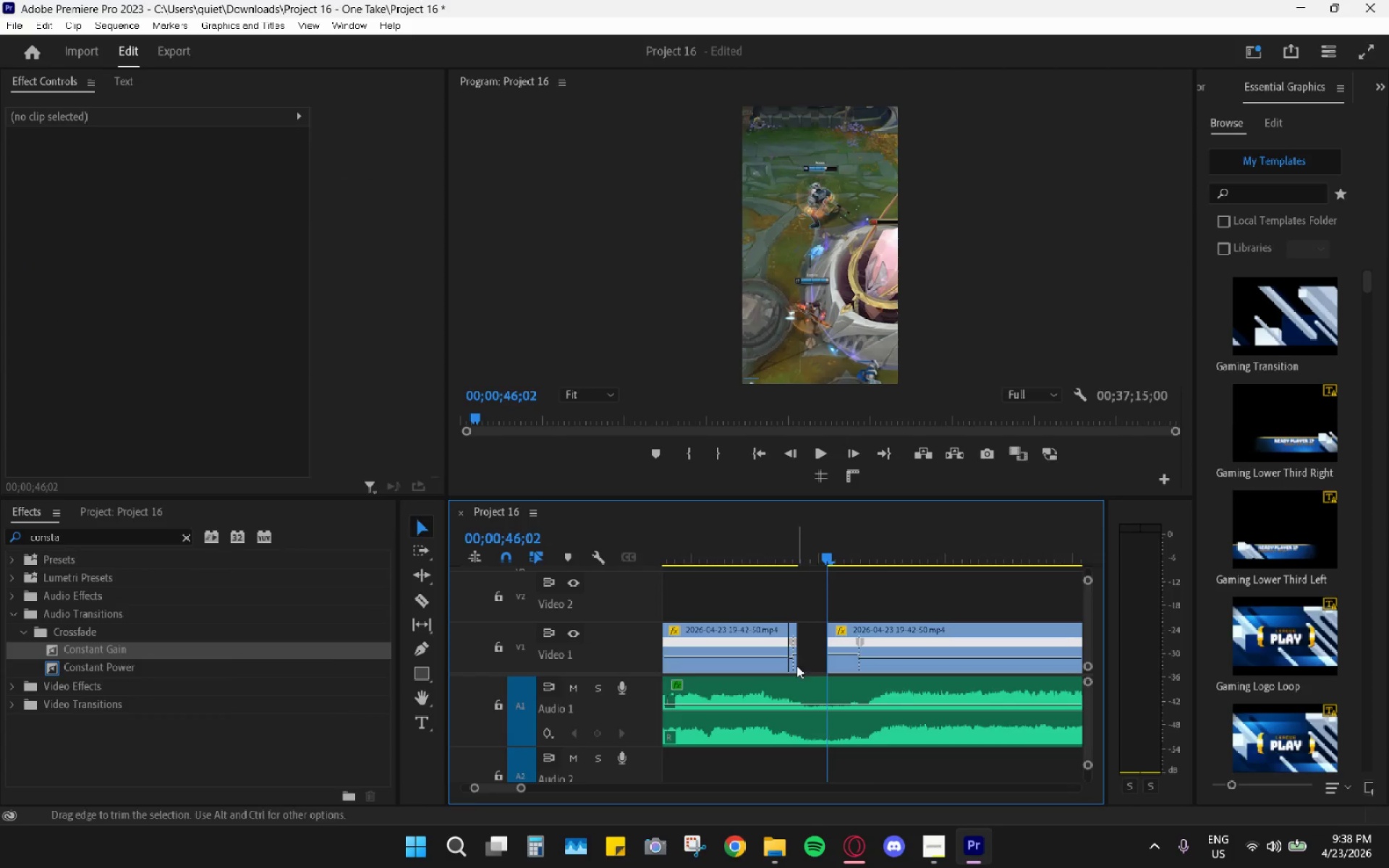 
left_click([791, 663])
 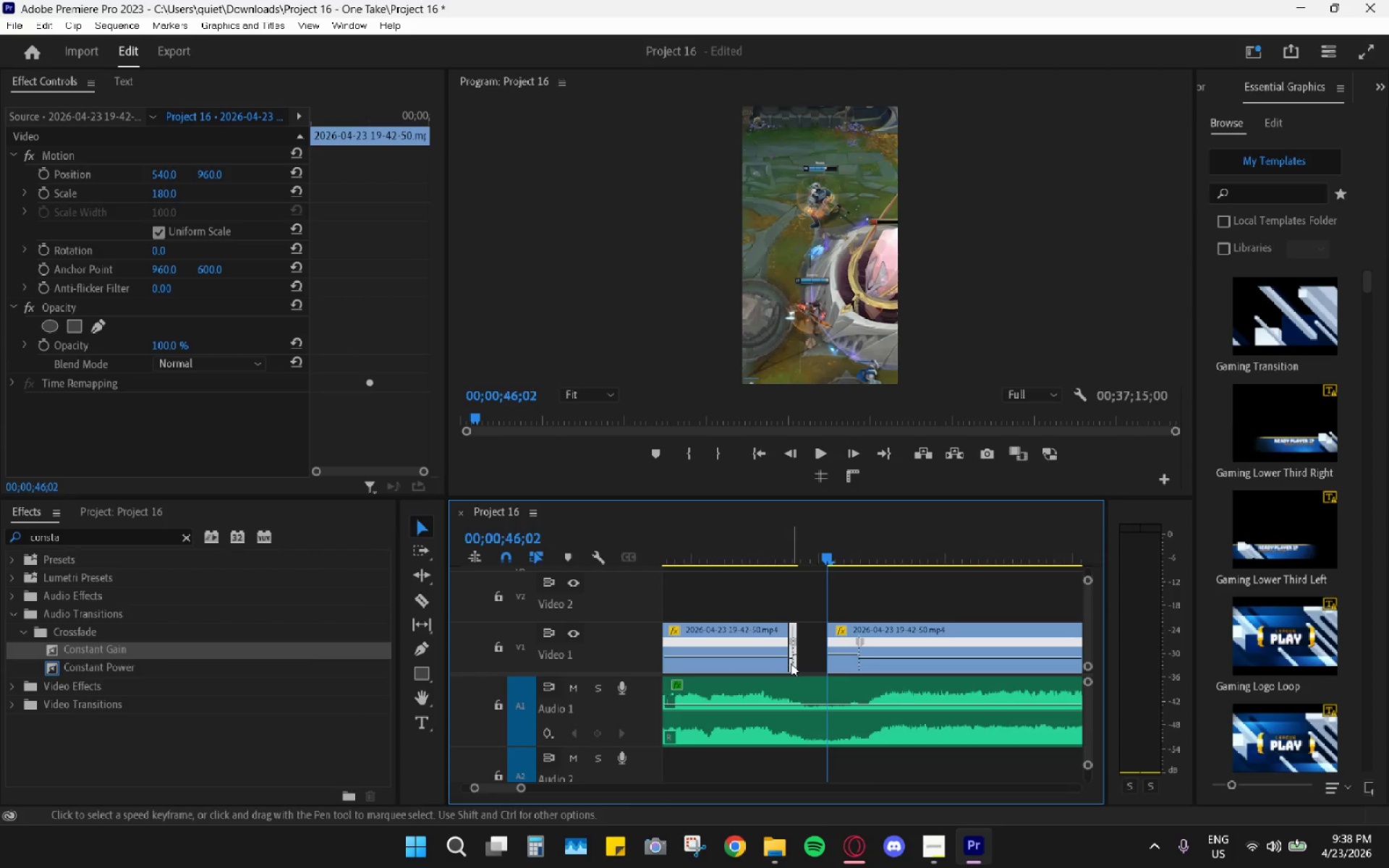 
key(H)
 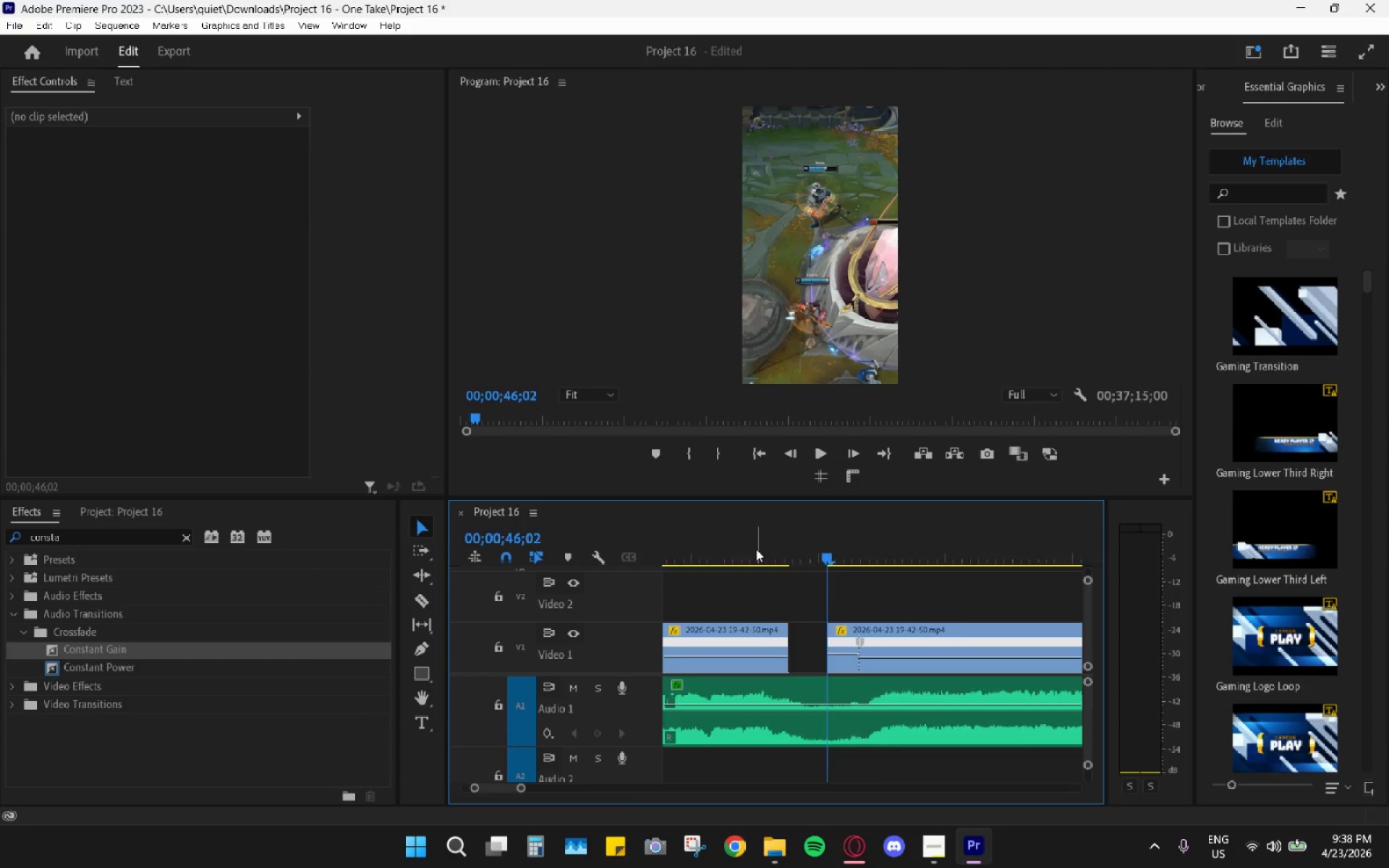 
scroll: coordinate [756, 549], scroll_direction: up, amount: 5.0
 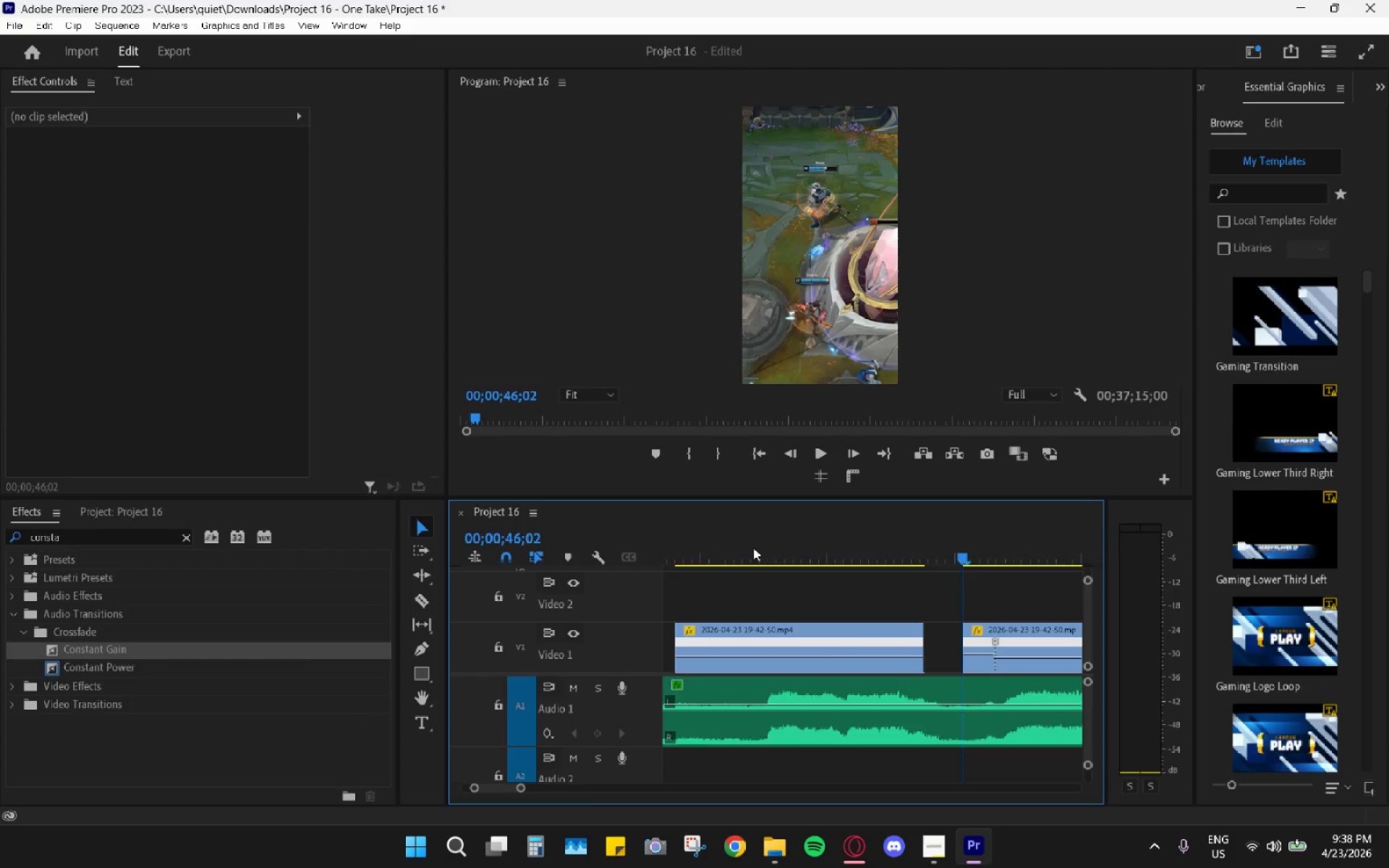 
left_click_drag(start_coordinate=[715, 547], to_coordinate=[682, 546])
 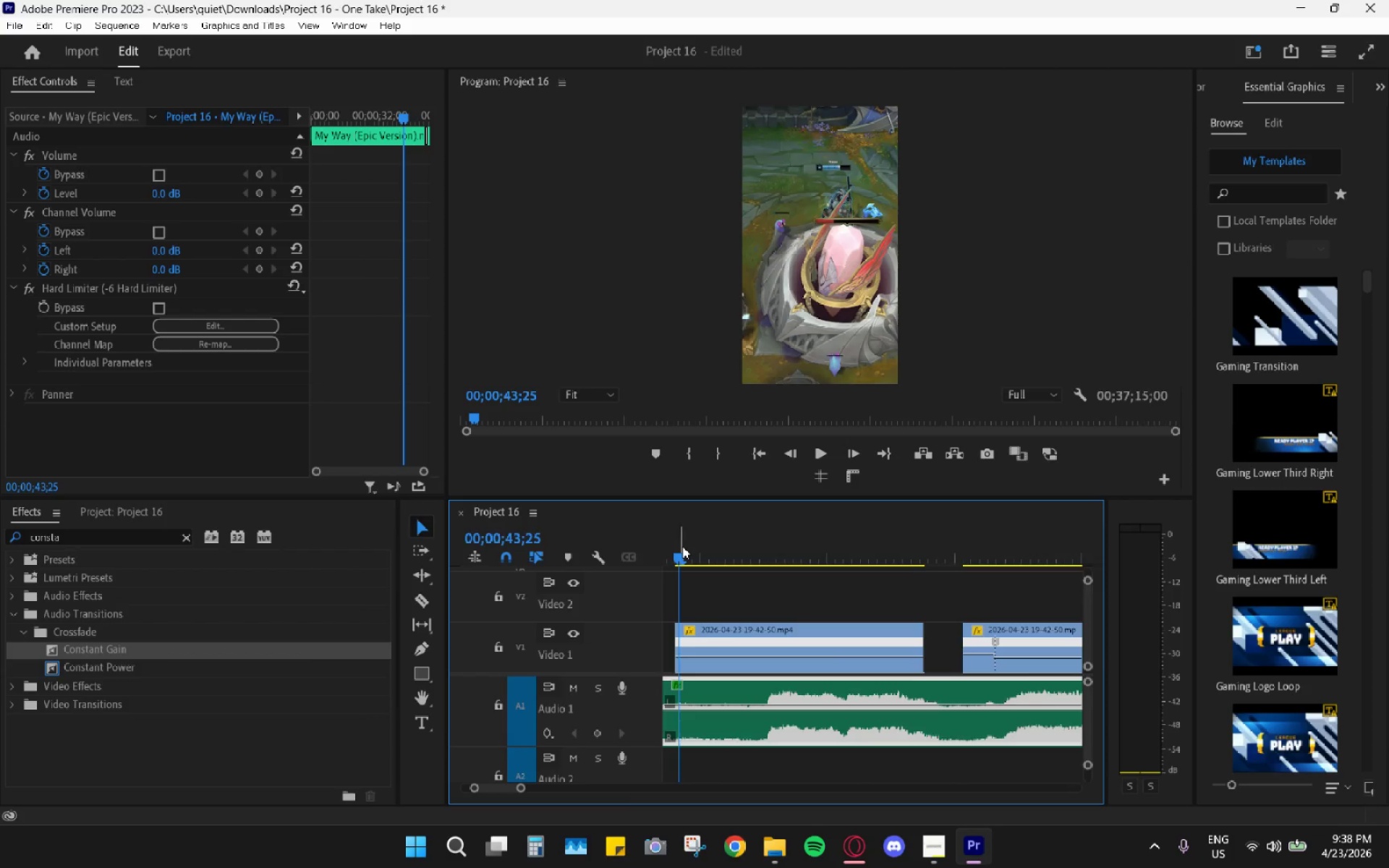 
key(Space)
 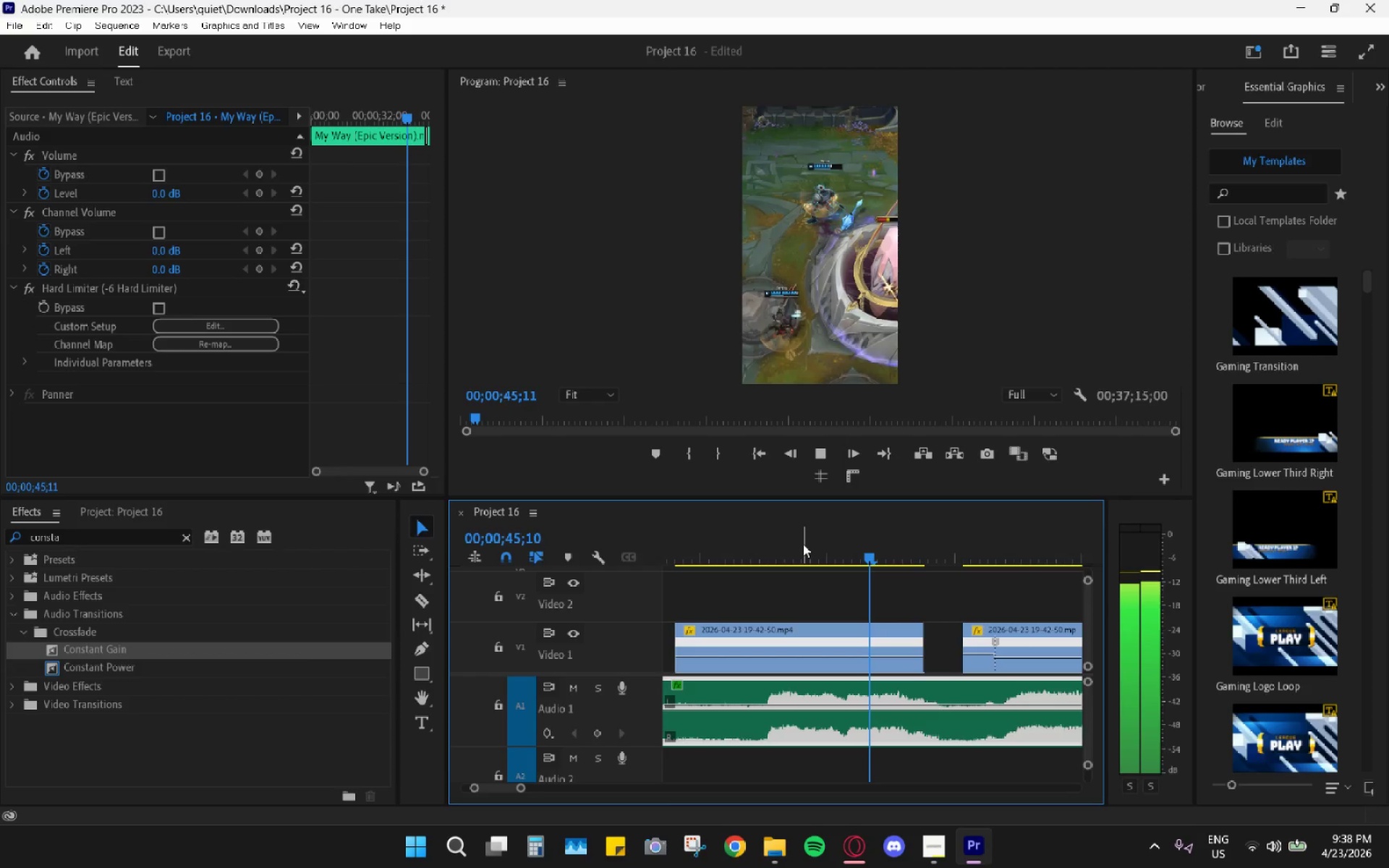 
key(Space)
 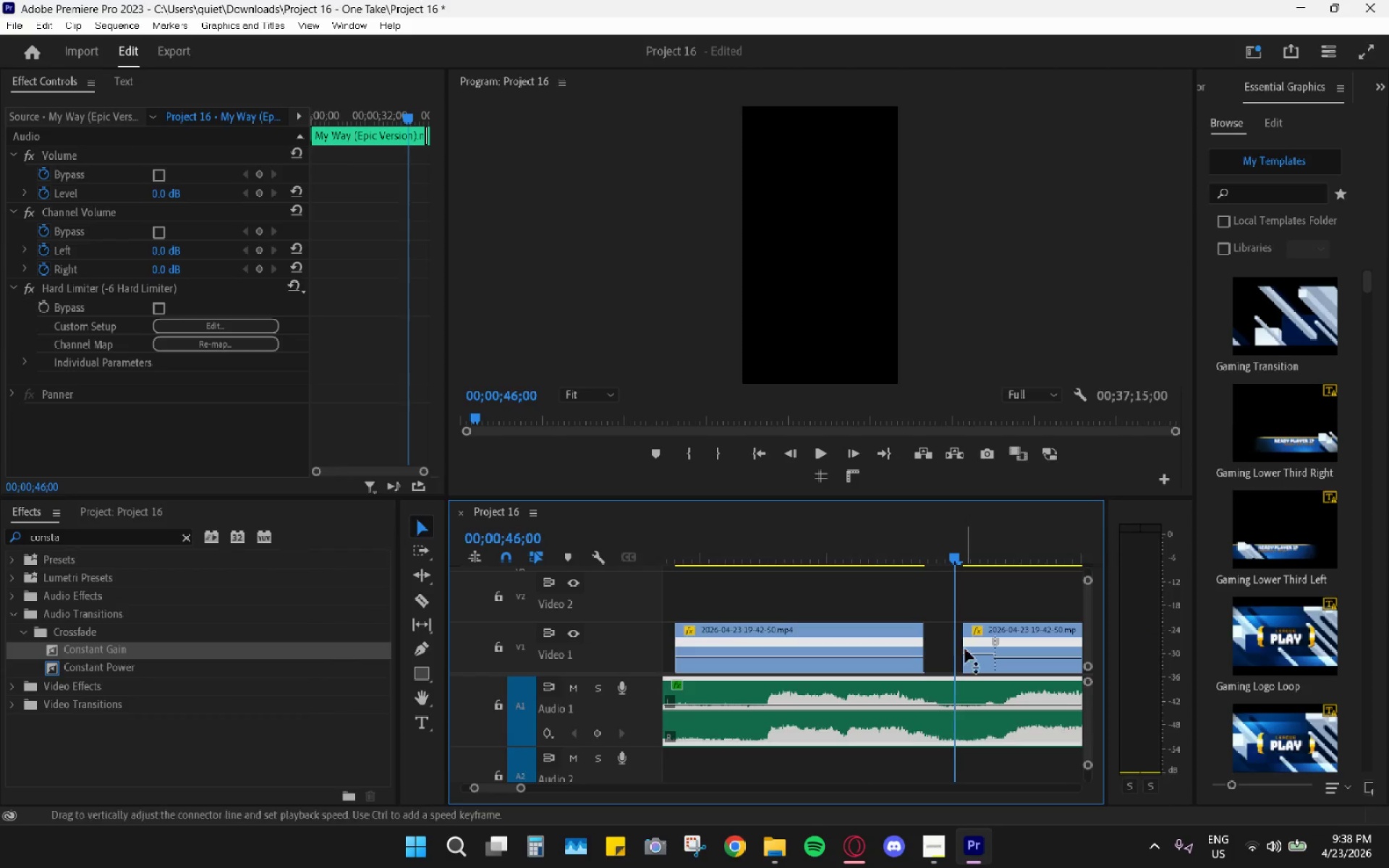 
key(R)
 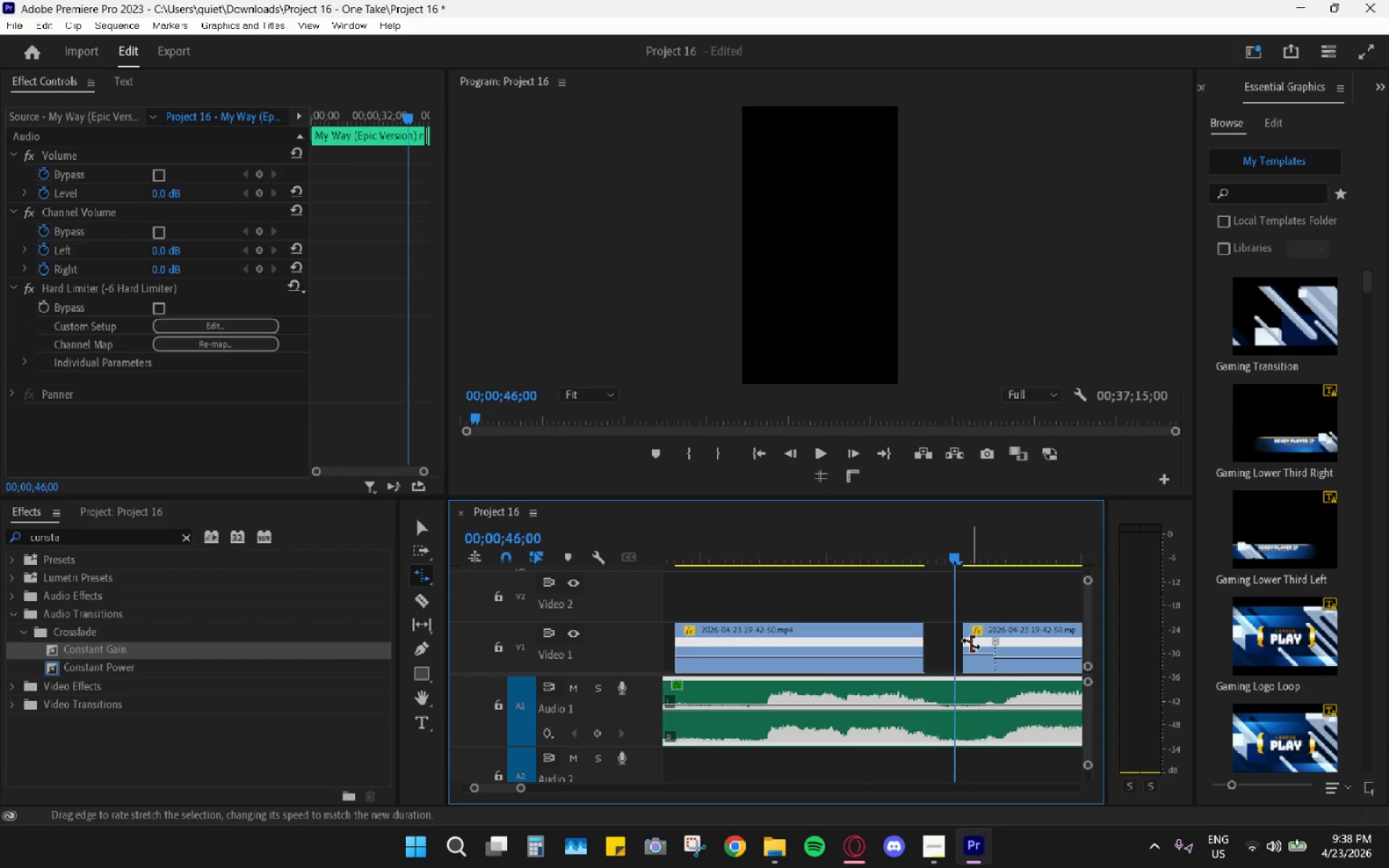 
left_click_drag(start_coordinate=[969, 643], to_coordinate=[930, 639])
 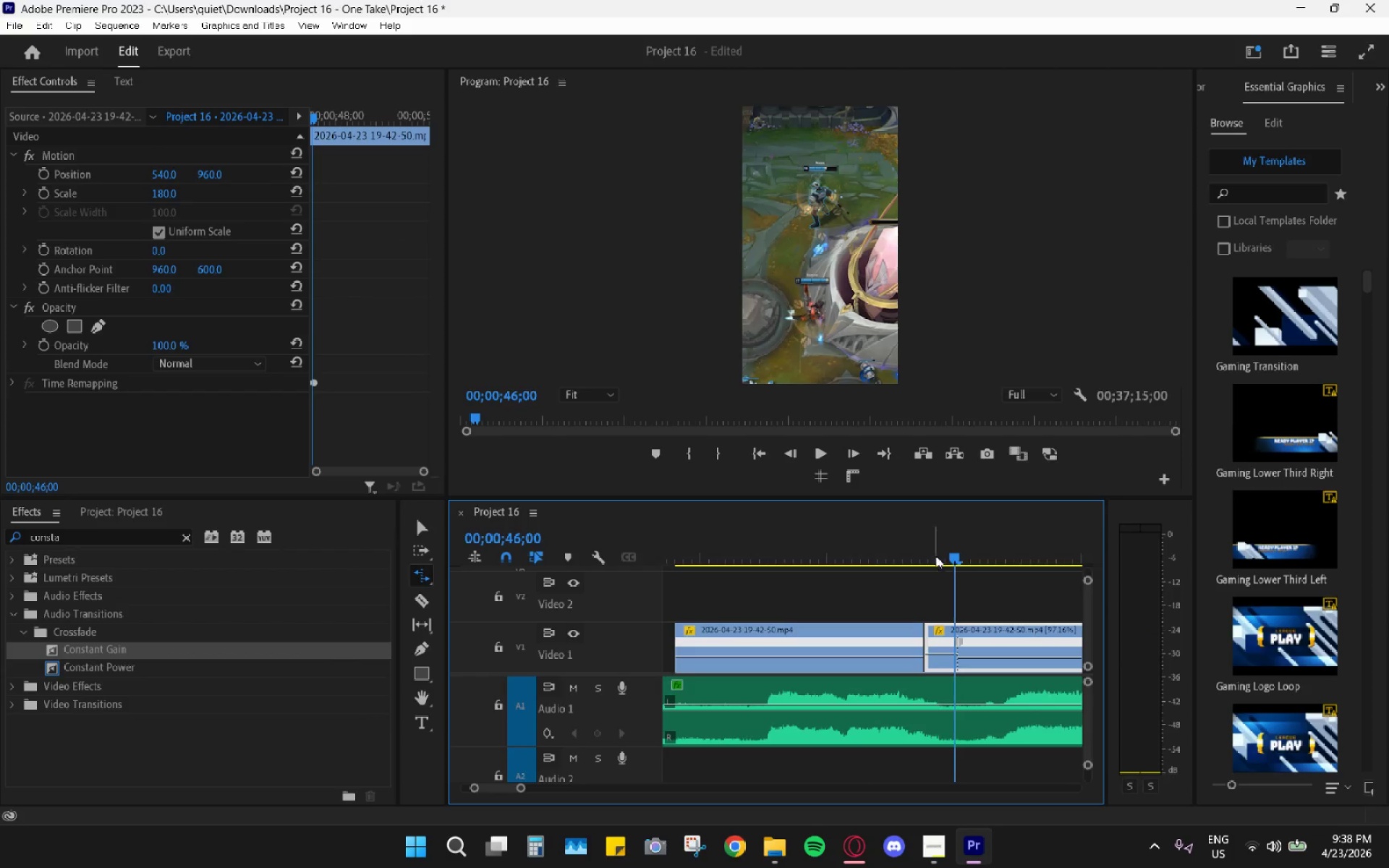 
left_click_drag(start_coordinate=[933, 548], to_coordinate=[922, 545])
 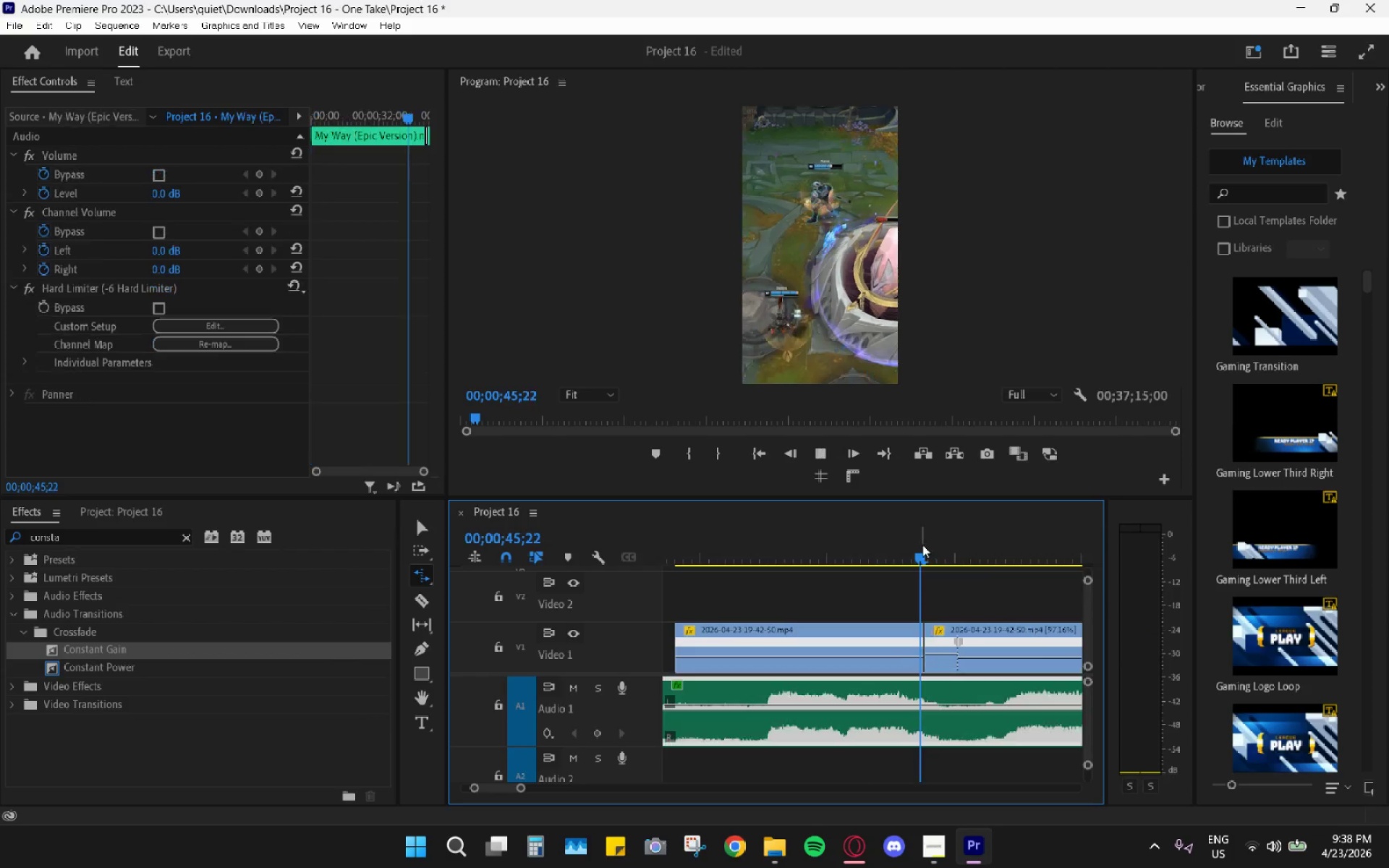 
key(Space)
 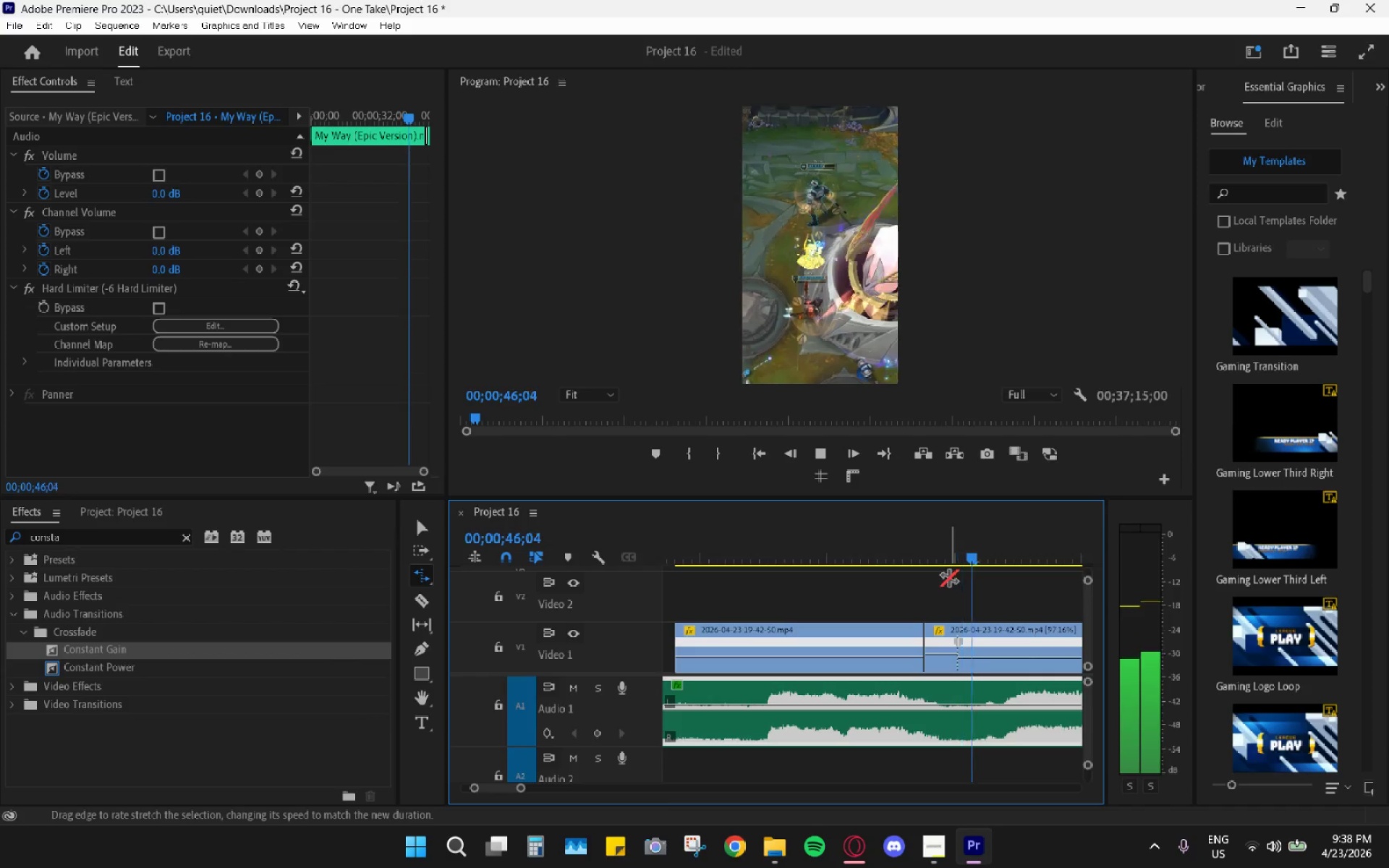 
key(Space)
 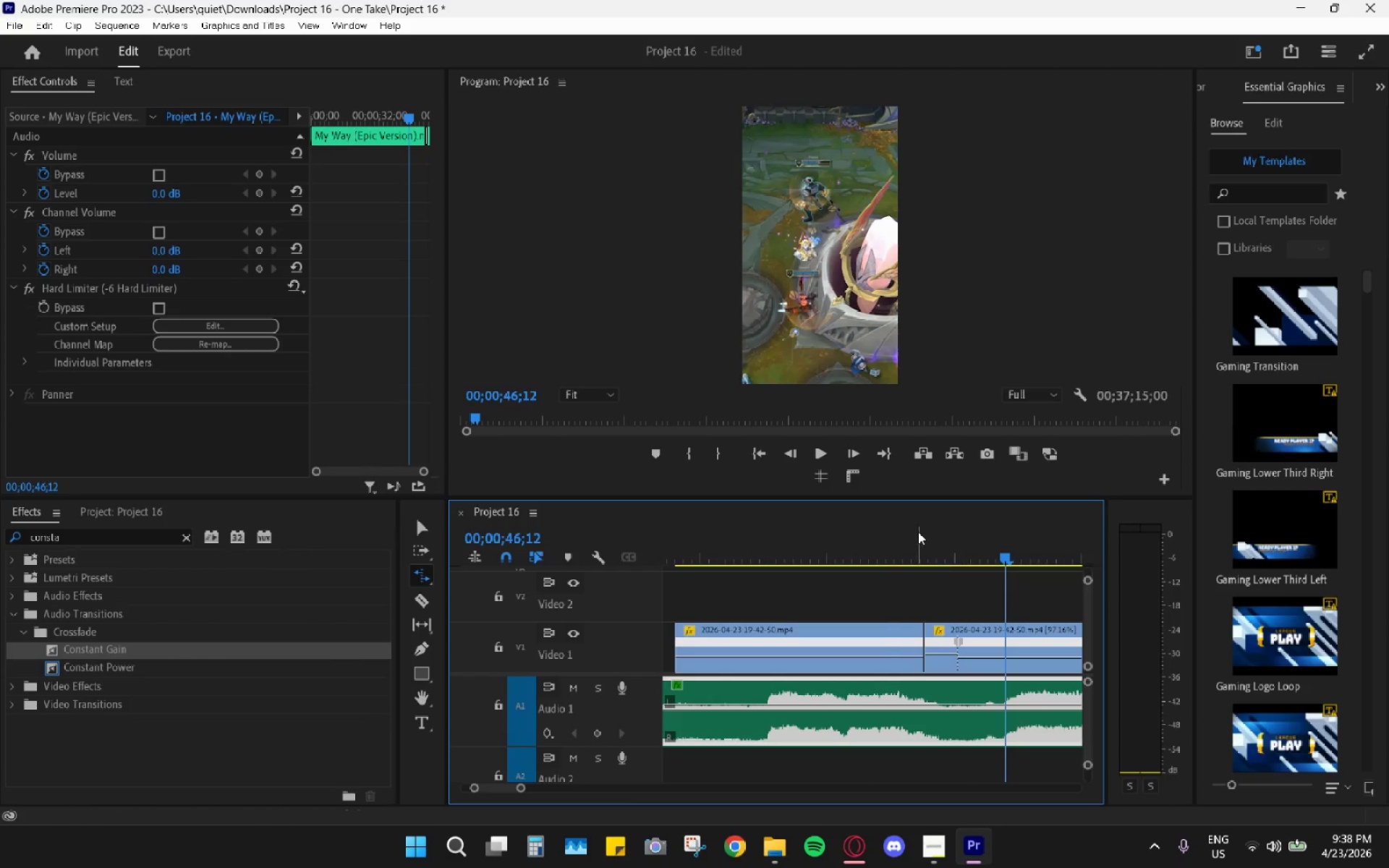 
left_click_drag(start_coordinate=[918, 532], to_coordinate=[889, 518])
 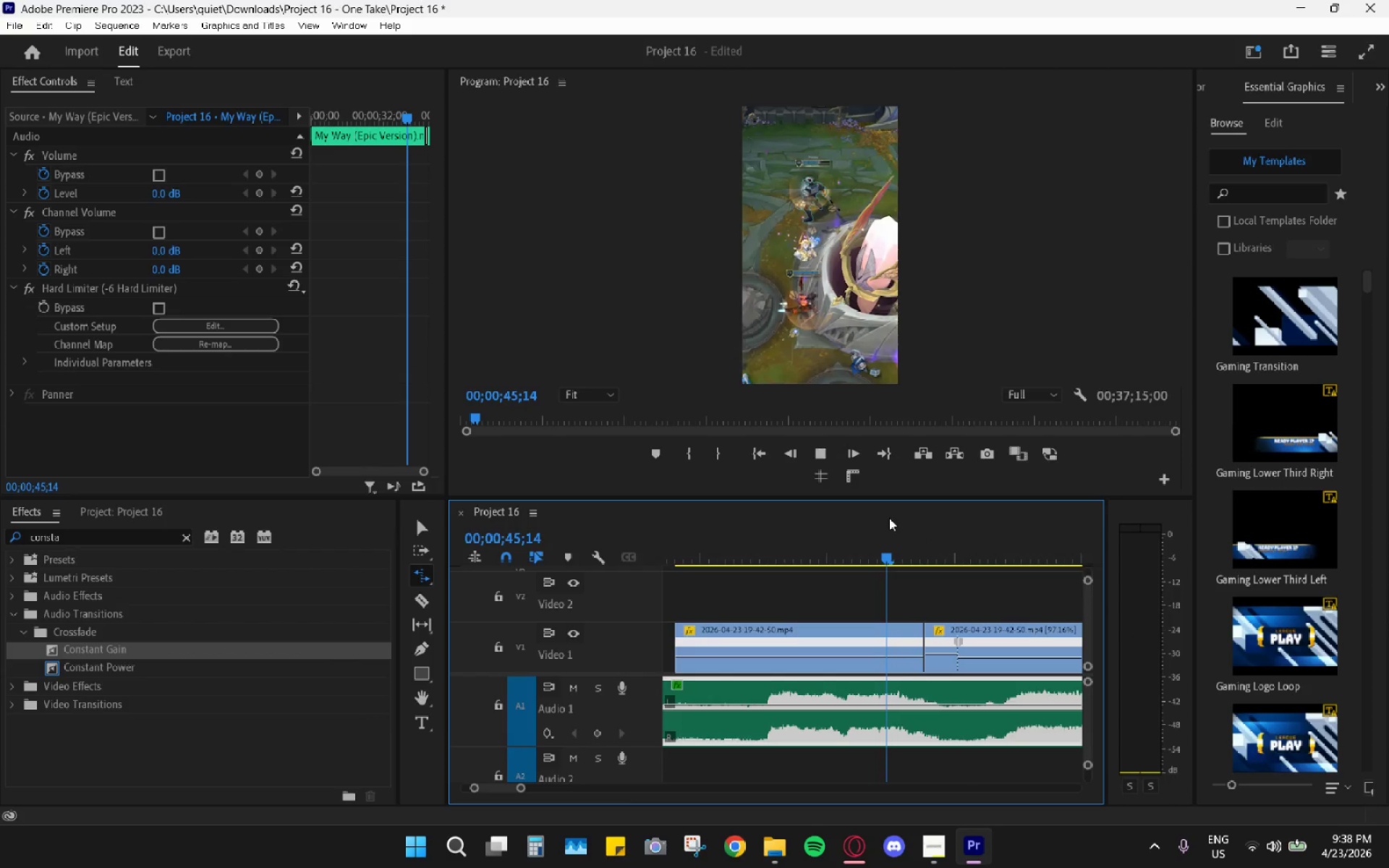 
key(Space)
 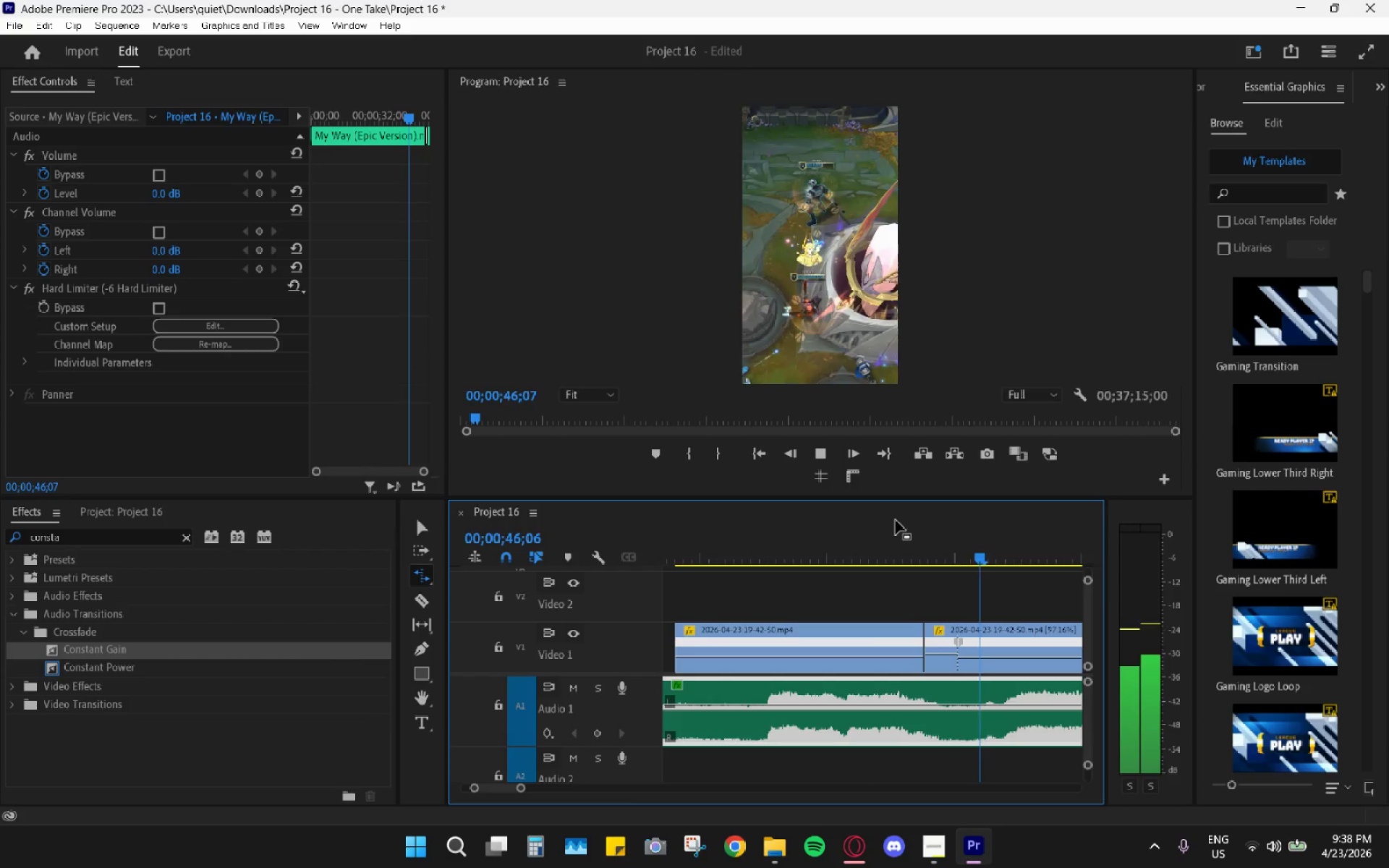 
key(Space)
 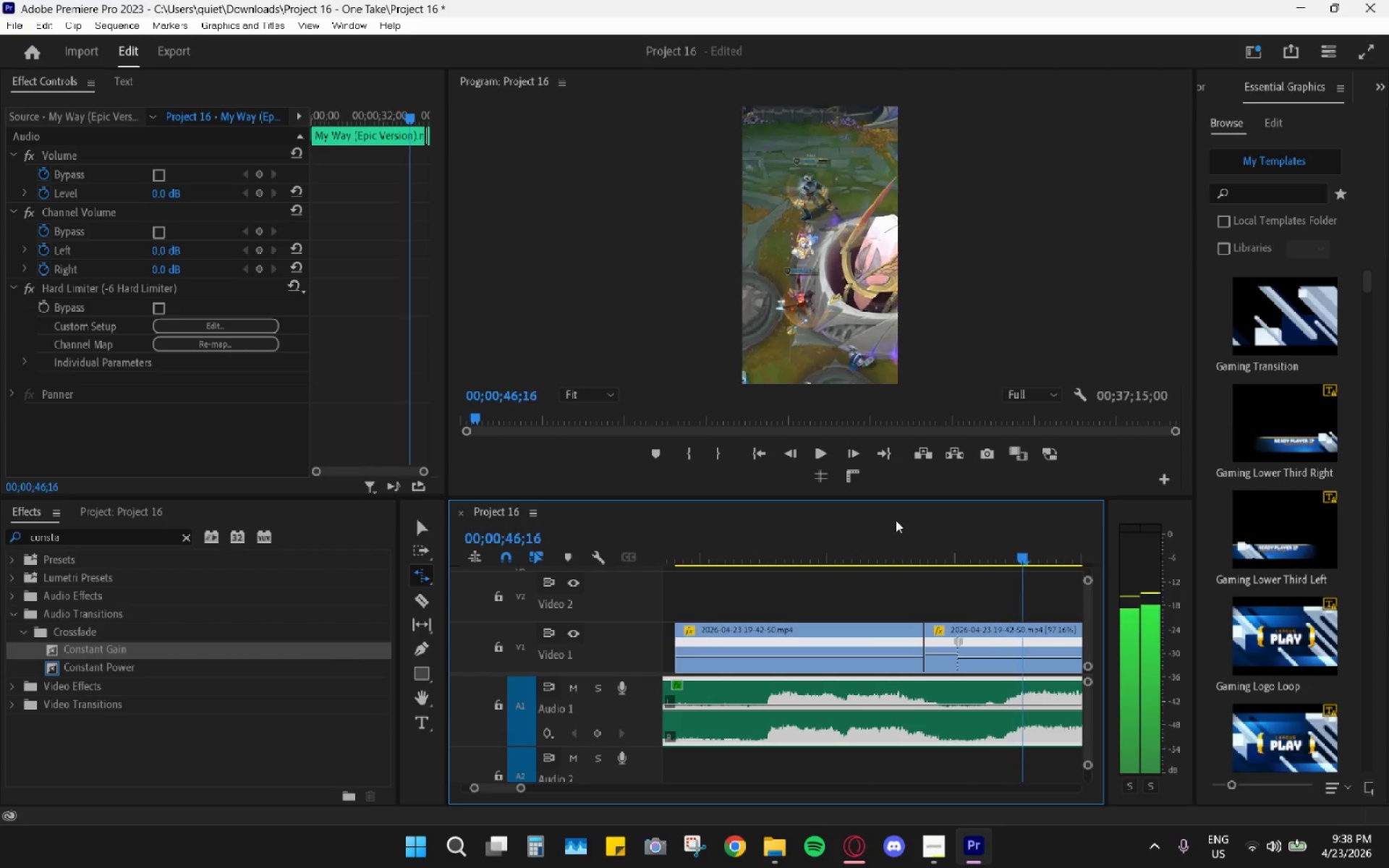 
left_click([896, 520])
 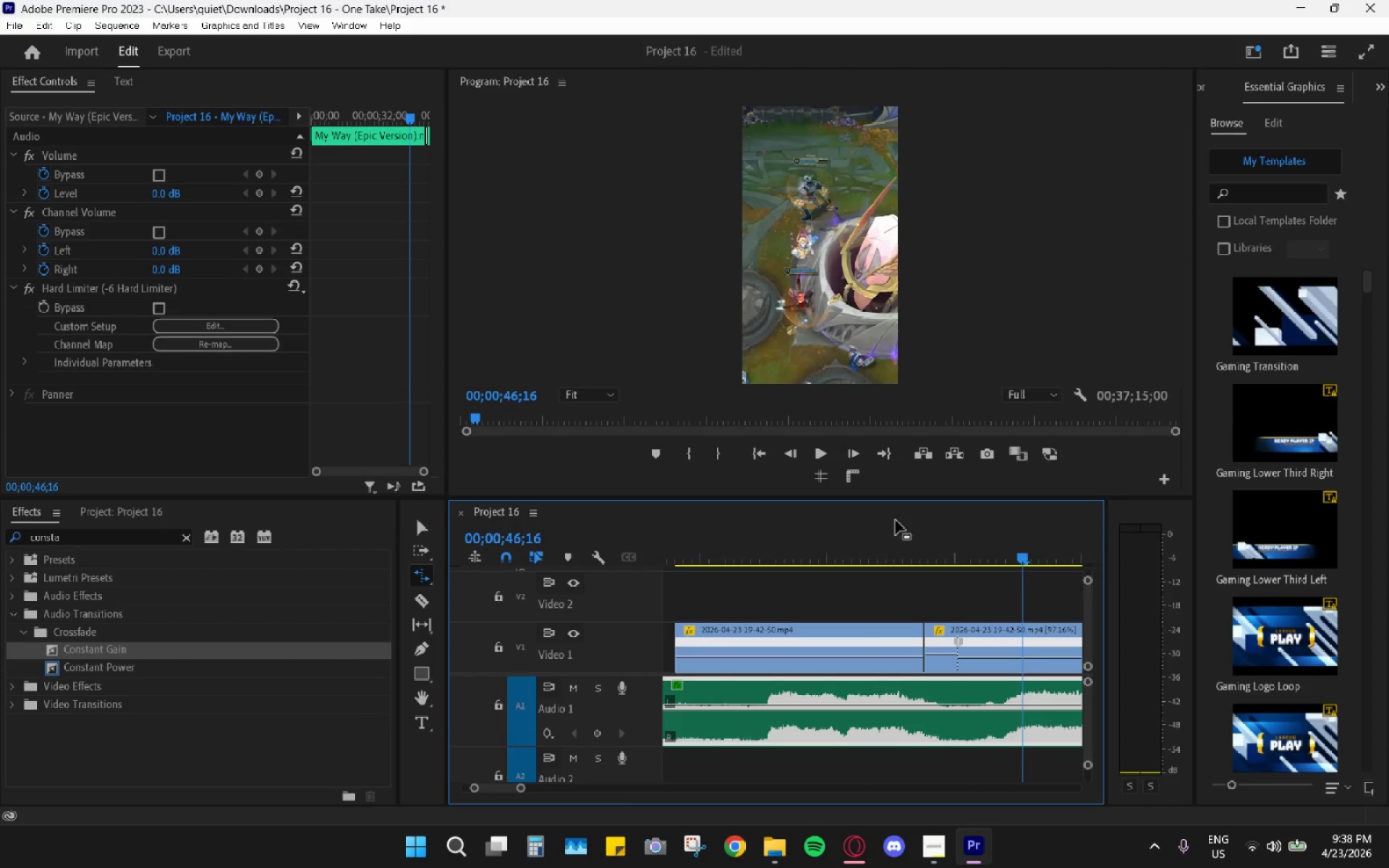 
key(Space)
 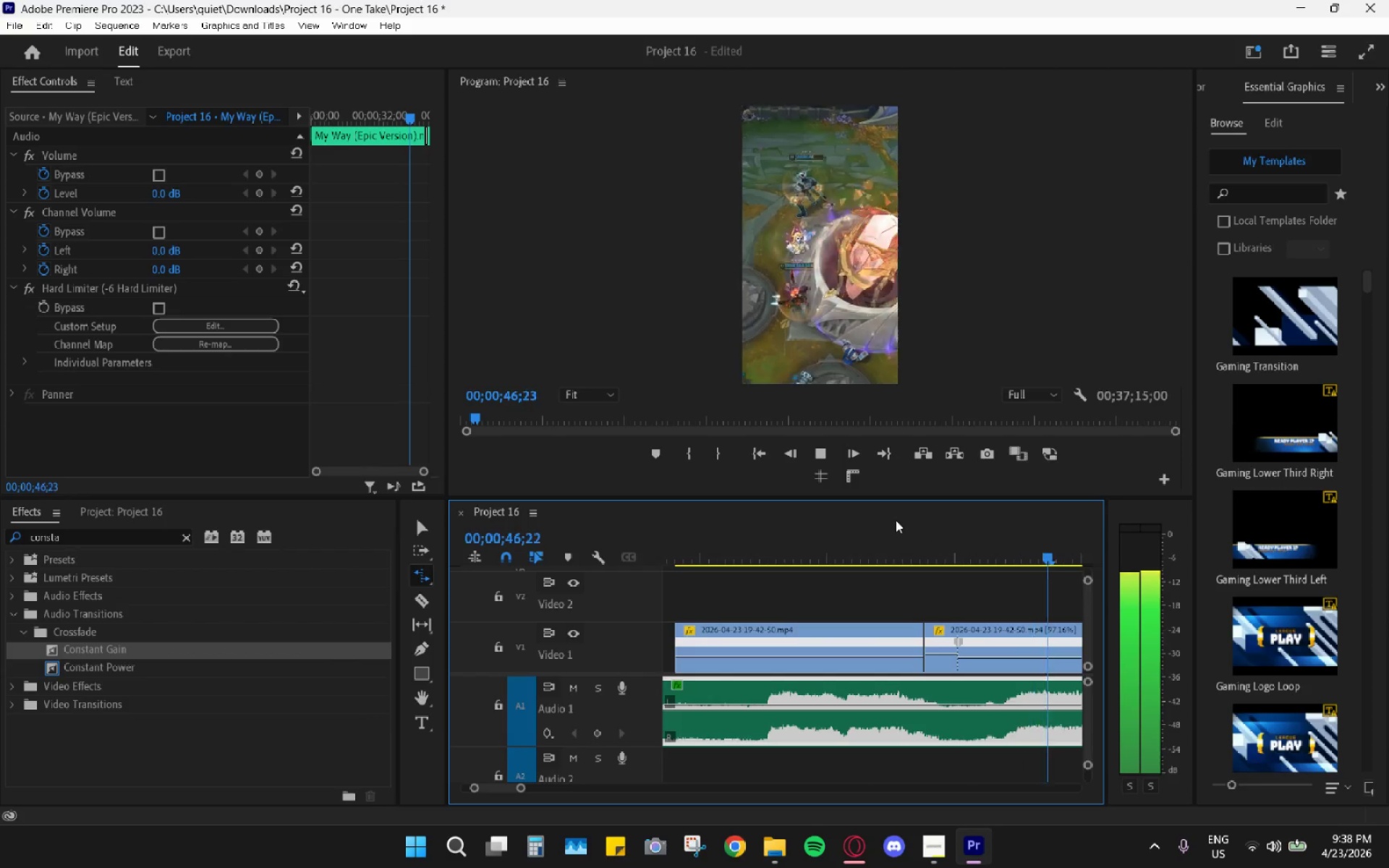 
left_click_drag(start_coordinate=[885, 527], to_coordinate=[877, 533])
 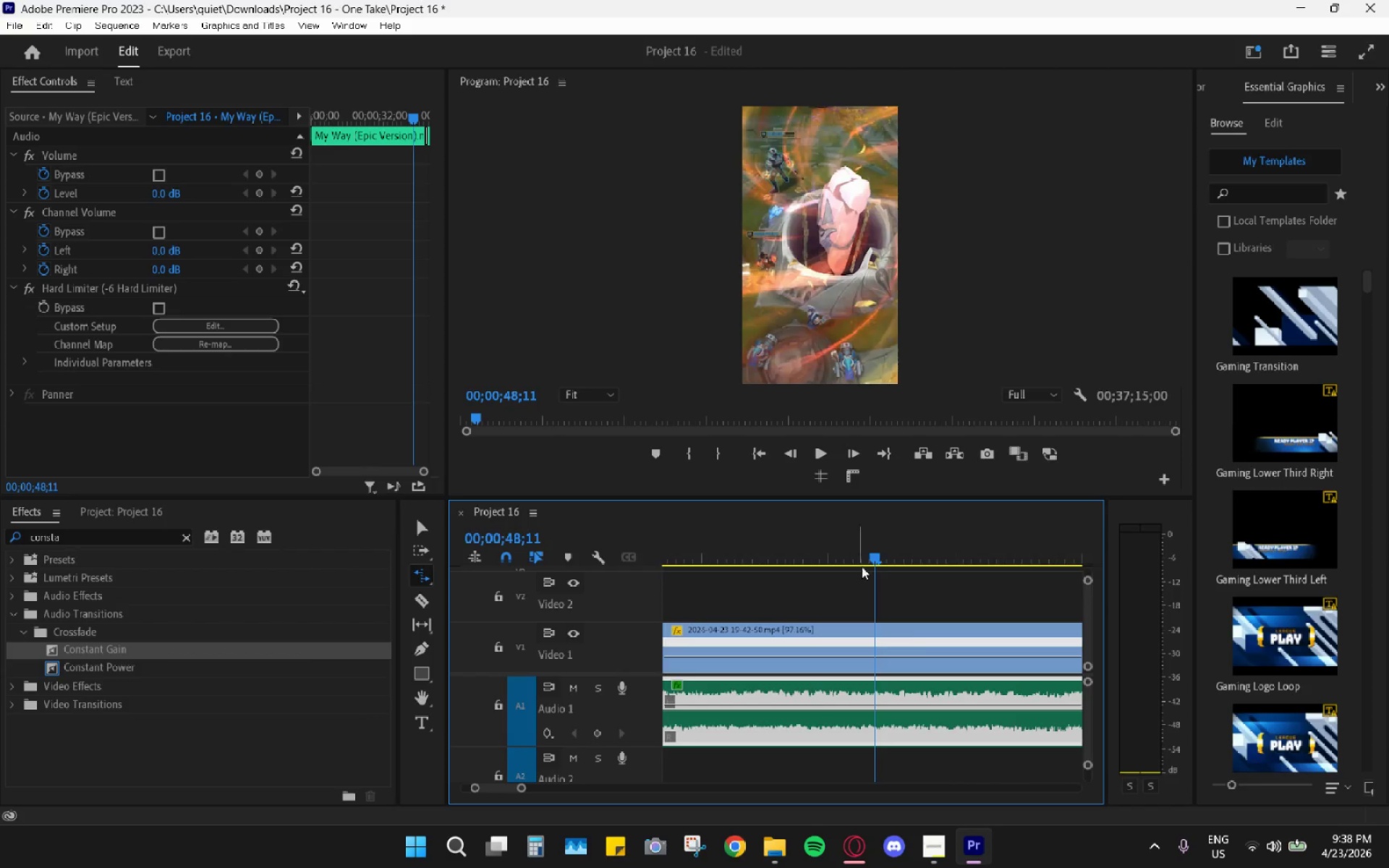 
hold_key(key=AltLeft, duration=0.62)
scroll: coordinate [864, 600], scroll_direction: down, amount: 6.0
 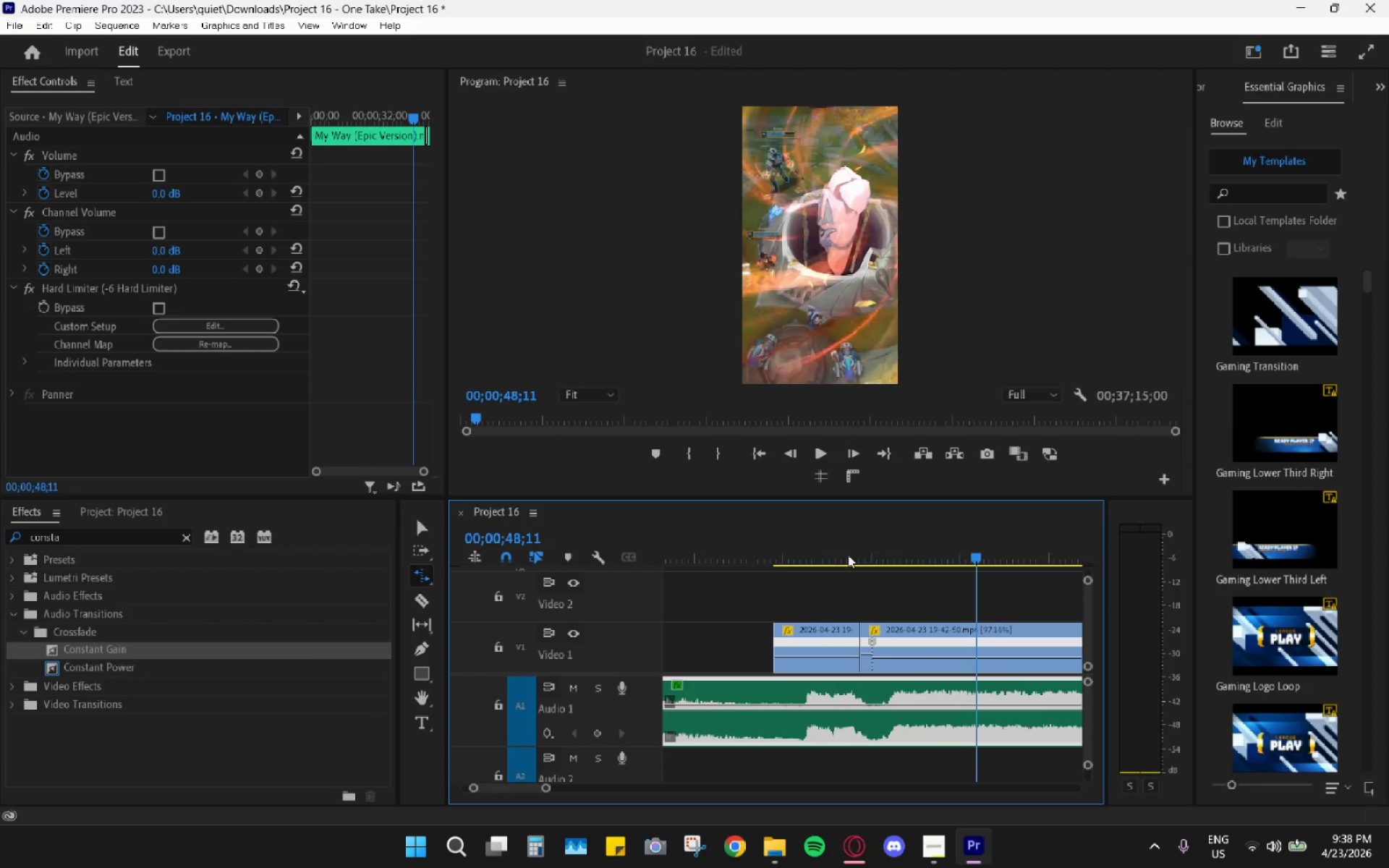 
left_click_drag(start_coordinate=[849, 553], to_coordinate=[821, 552])
 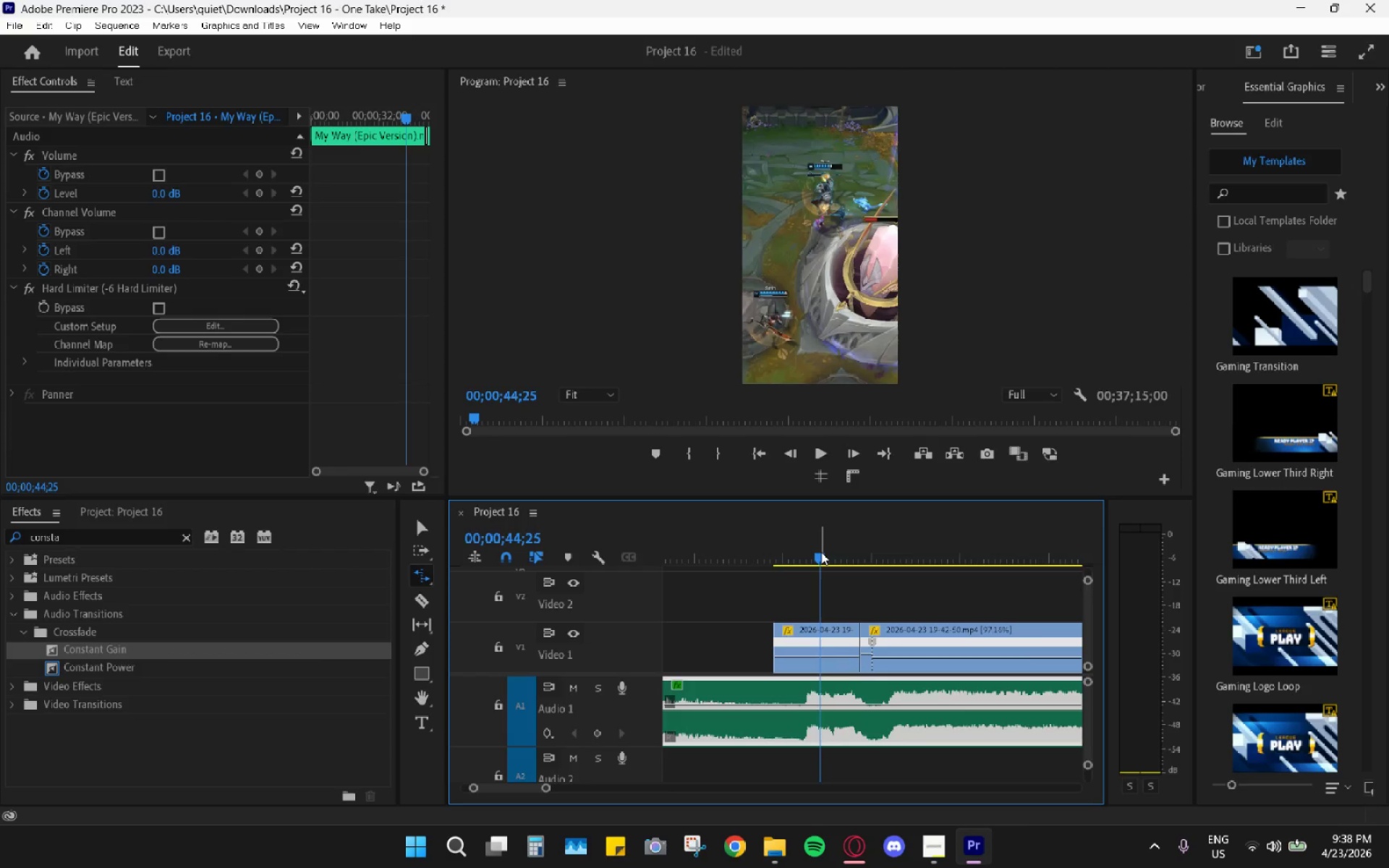 
key(Space)
 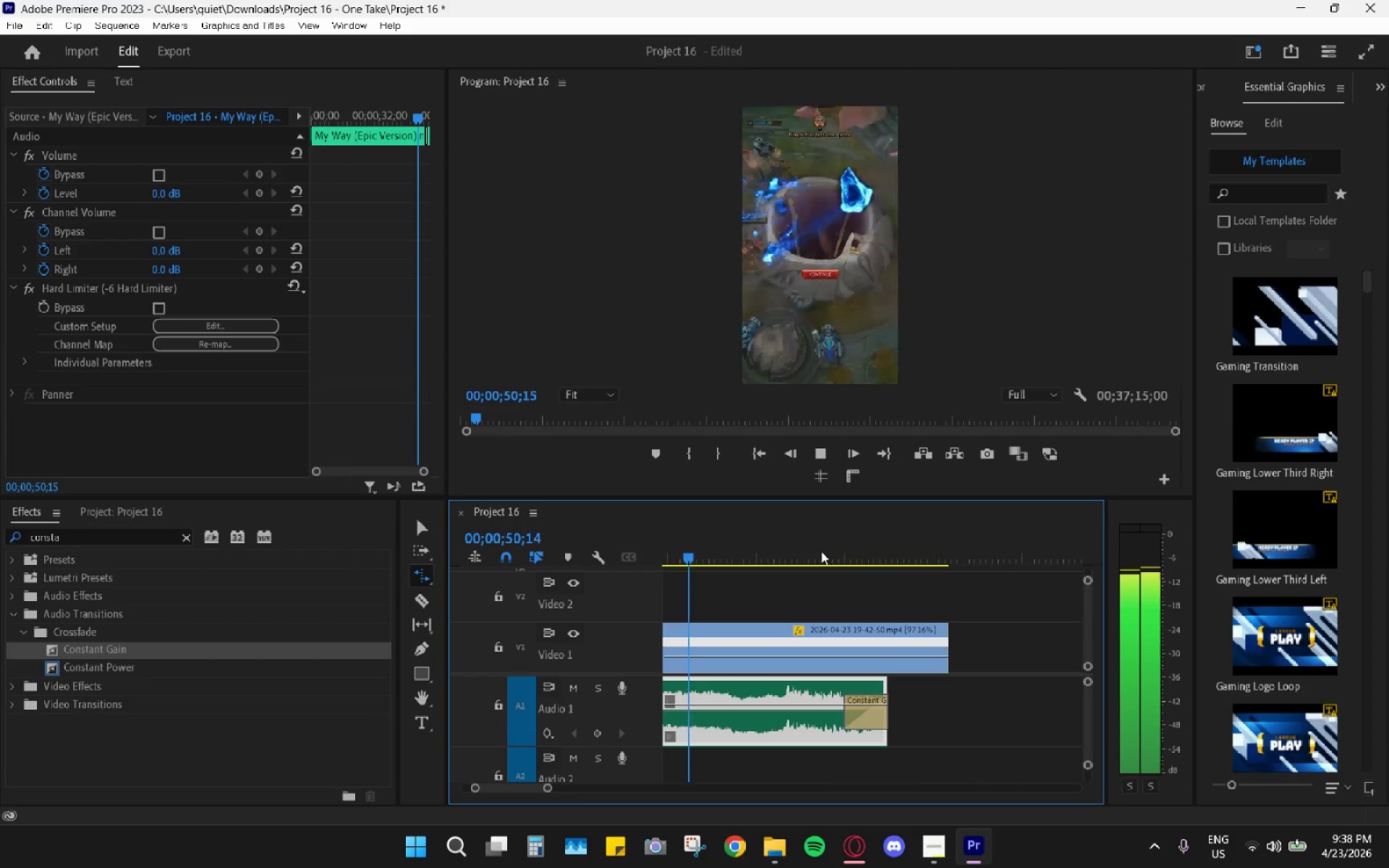 
wait(7.81)
 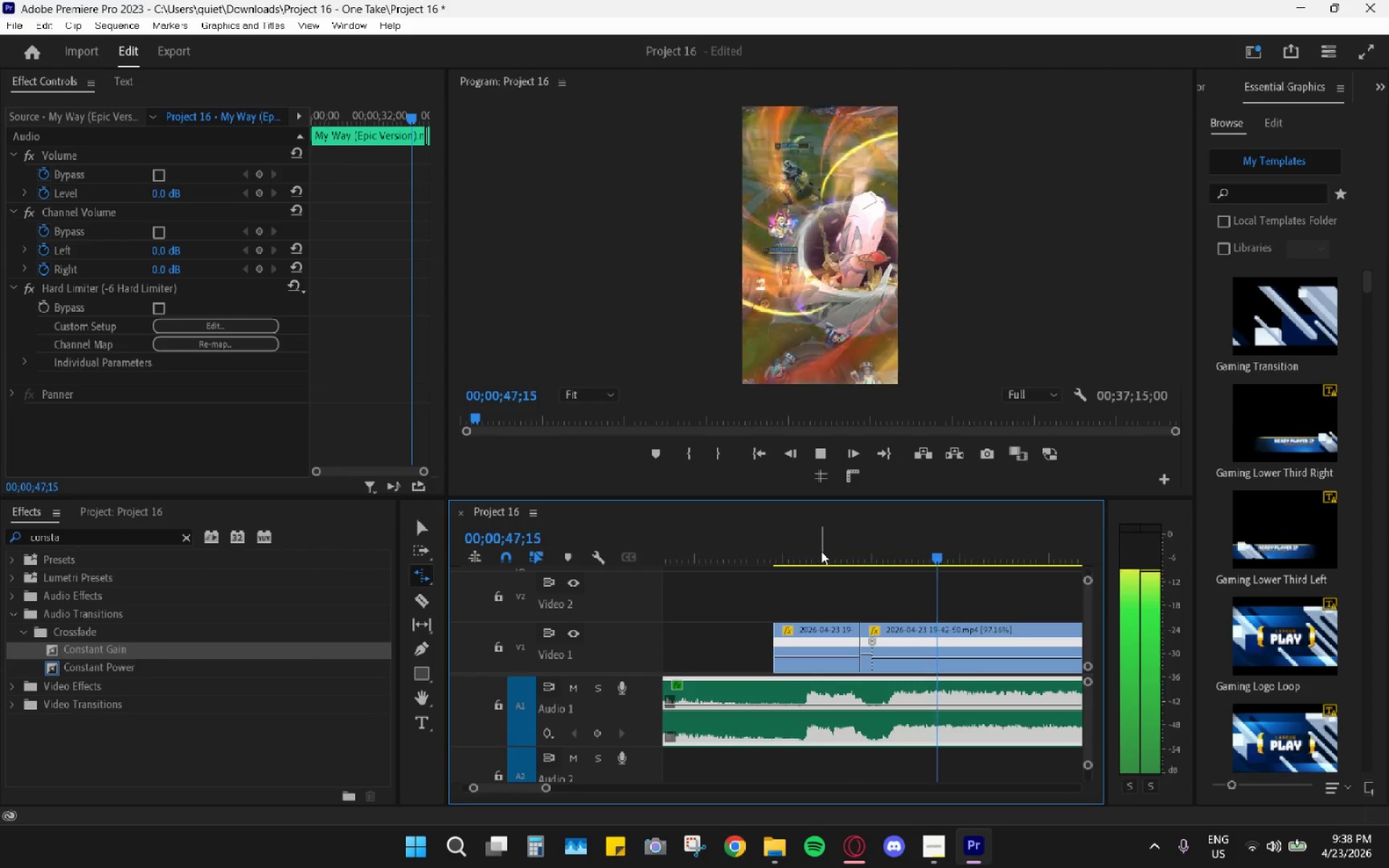 
key(Space)
 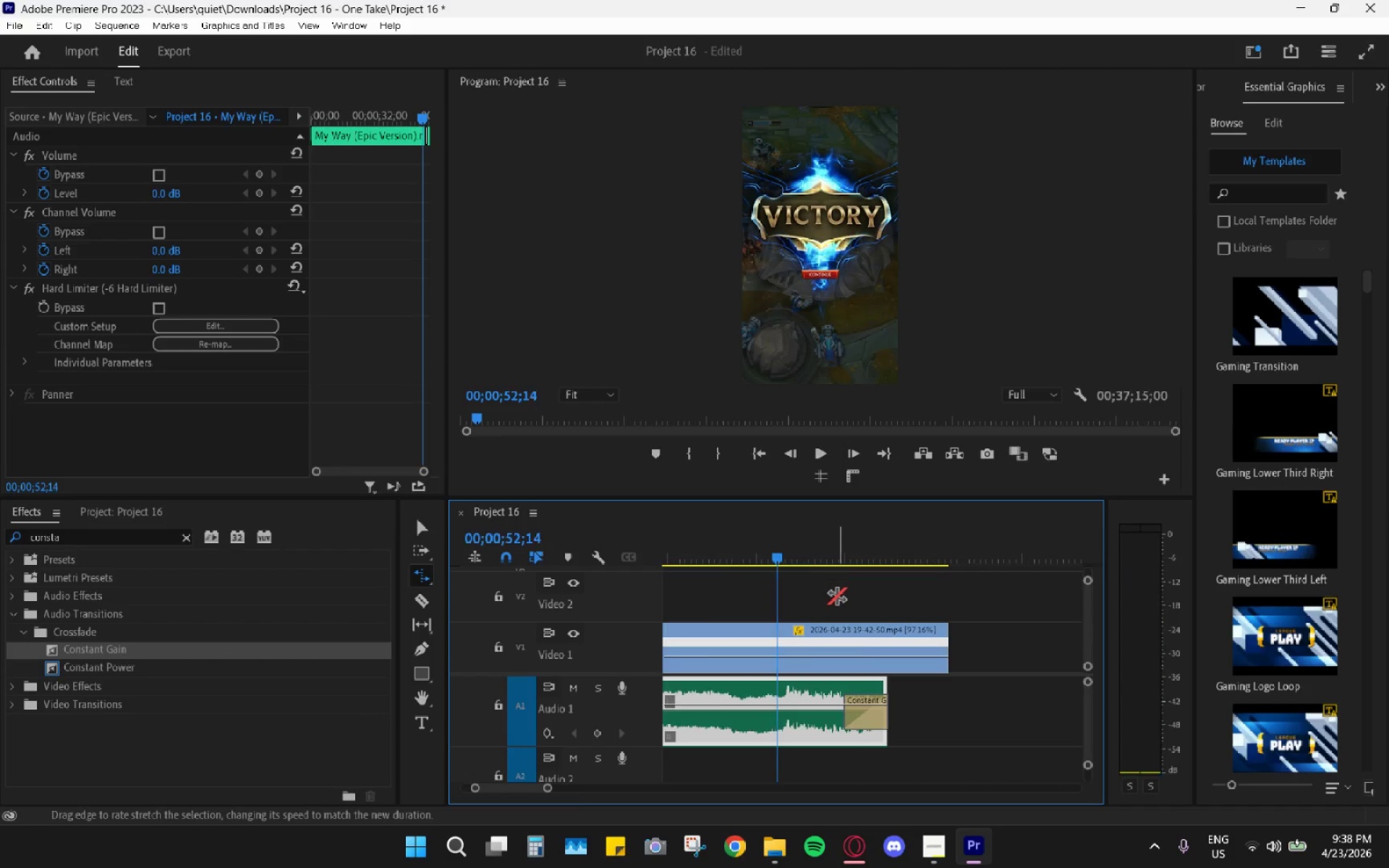 
scroll: coordinate [807, 570], scroll_direction: up, amount: 10.0
 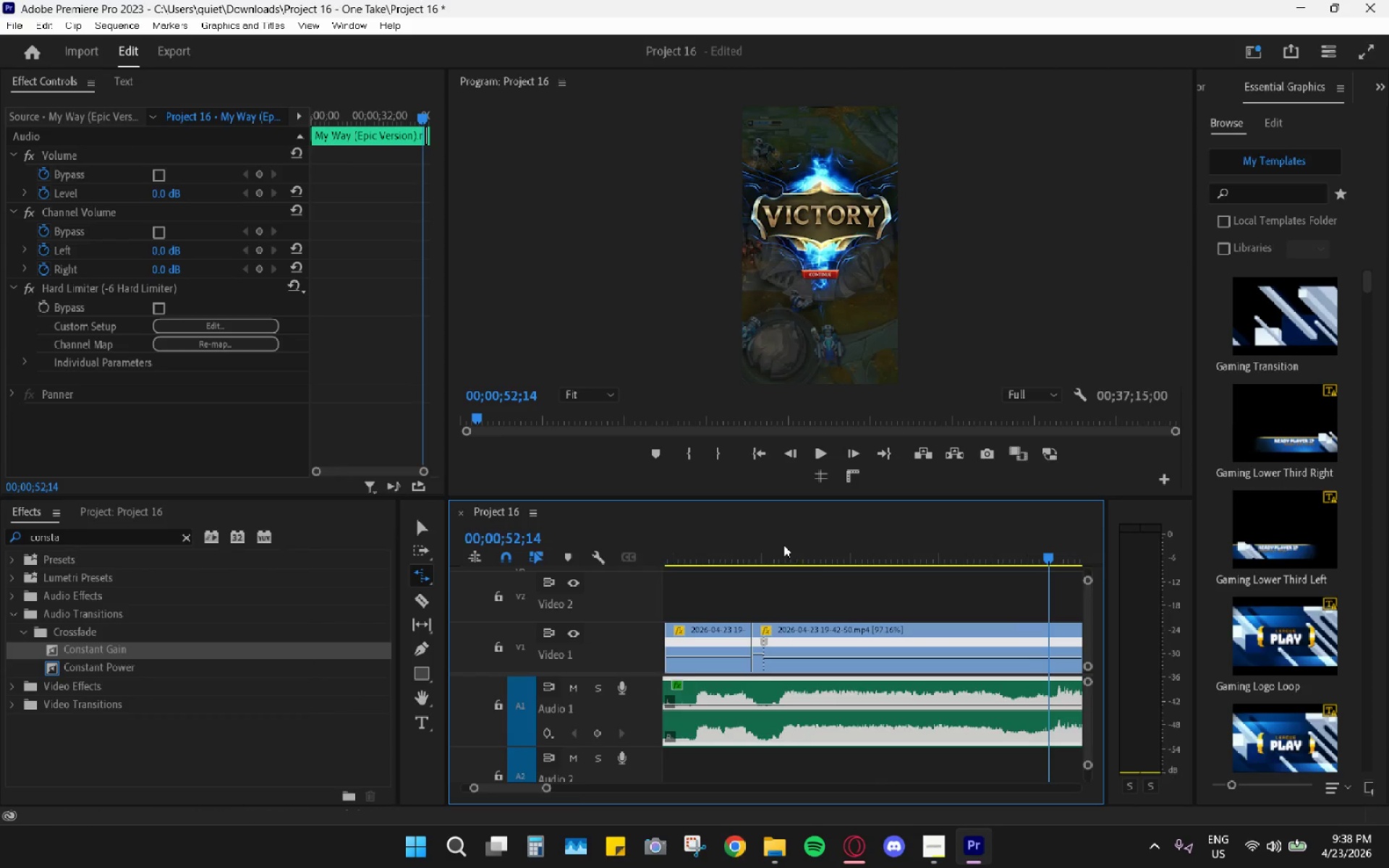 
left_click_drag(start_coordinate=[770, 540], to_coordinate=[752, 538])
 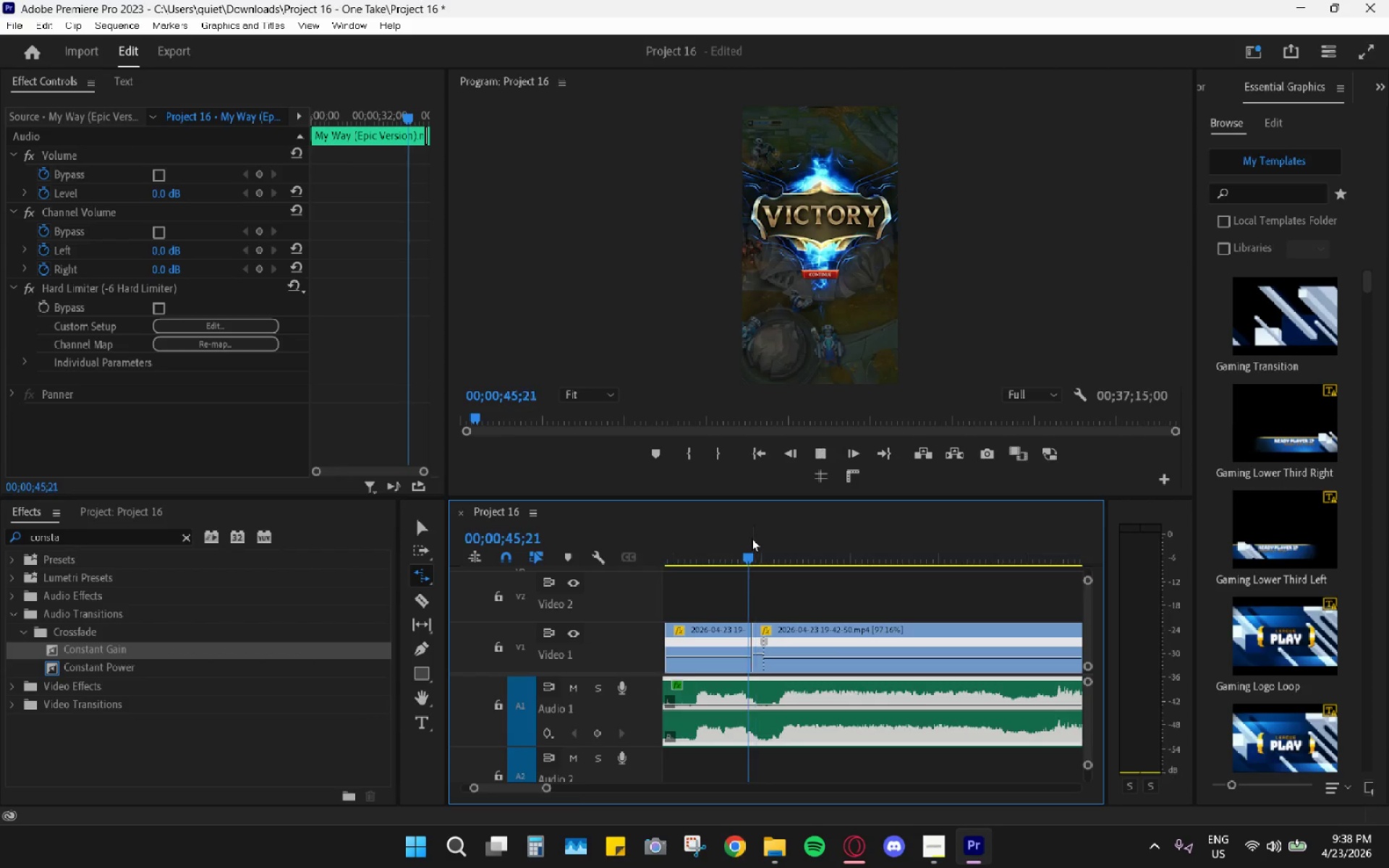 
key(Space)
 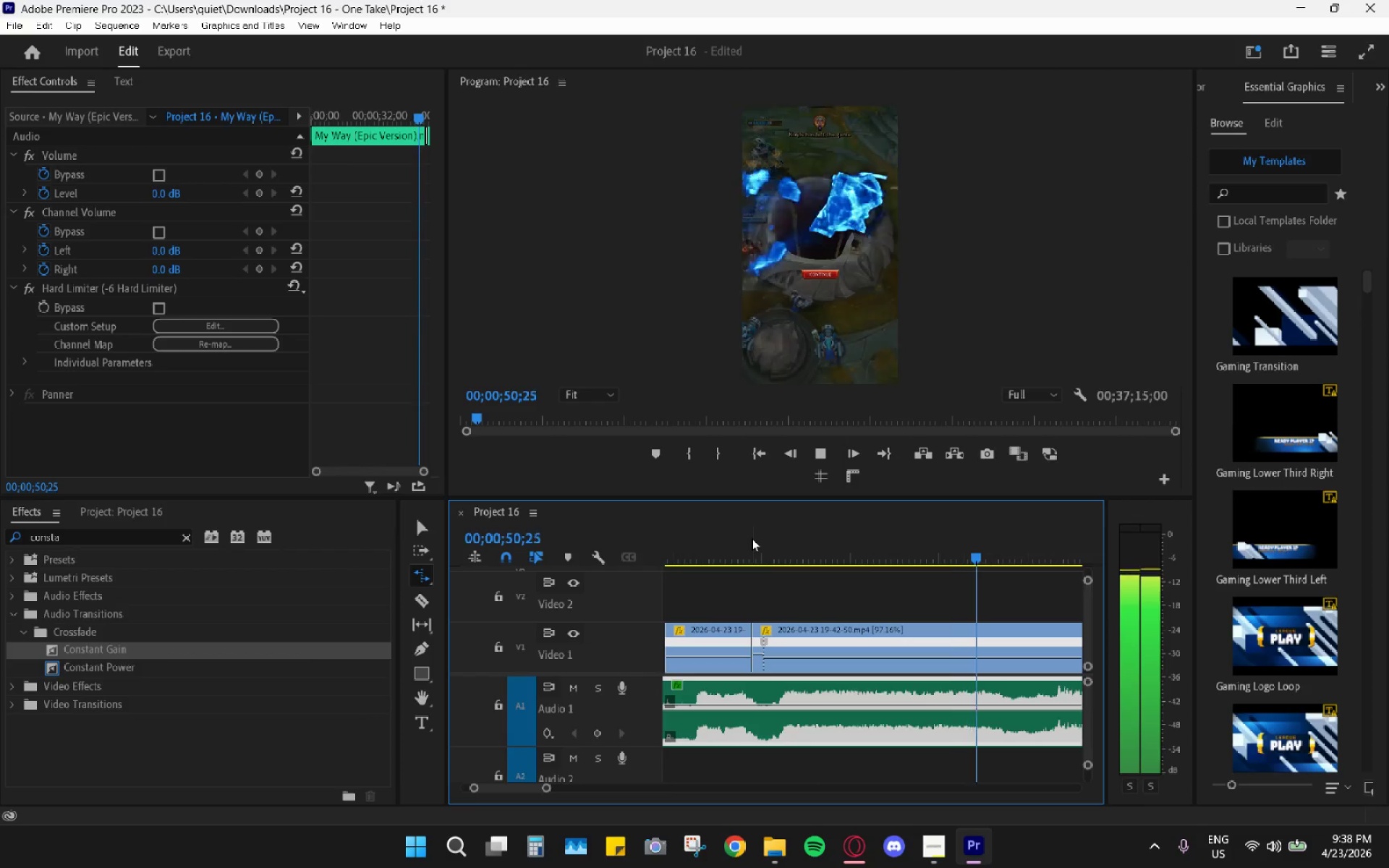 
wait(7.19)
 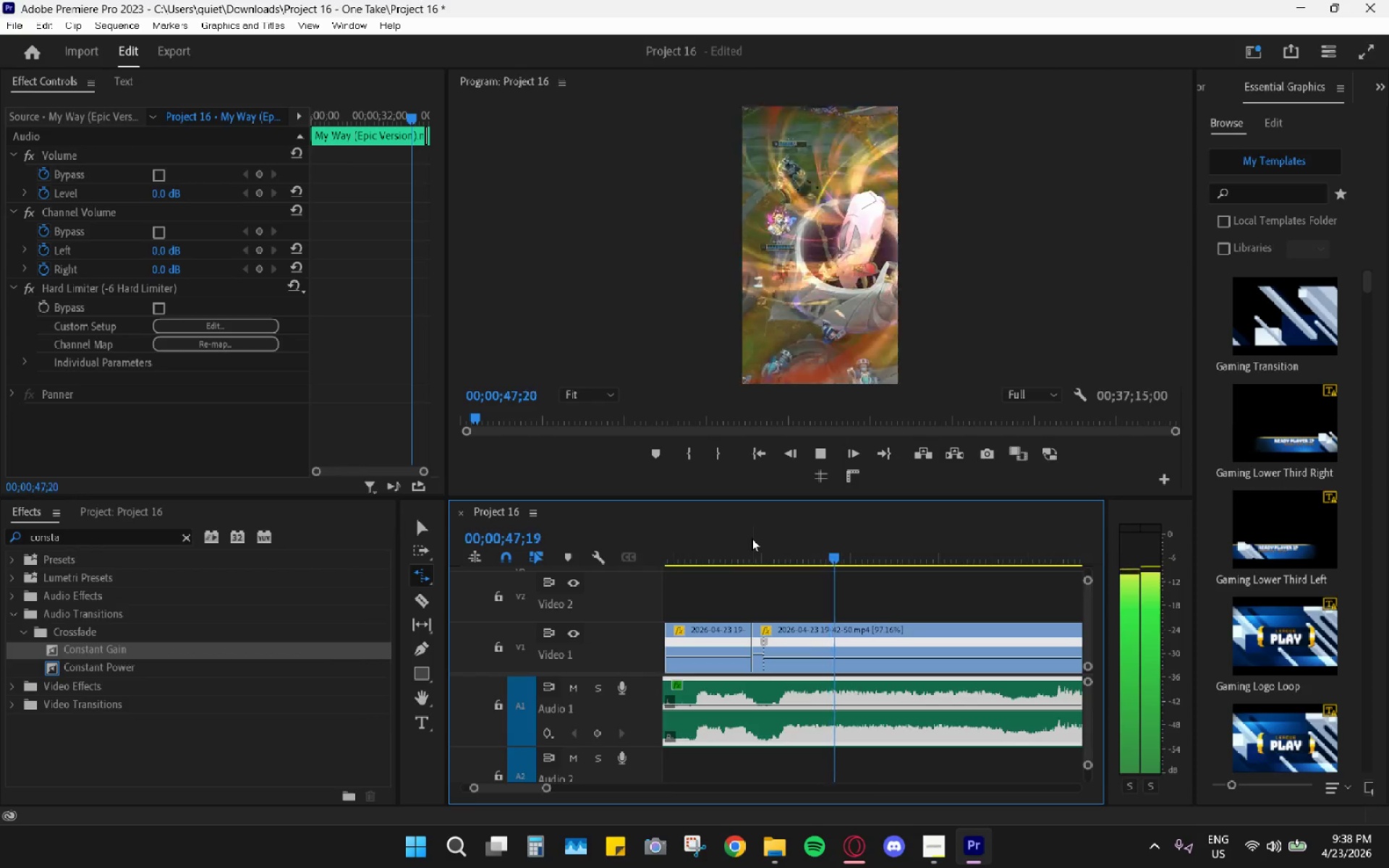 
key(Space)
 